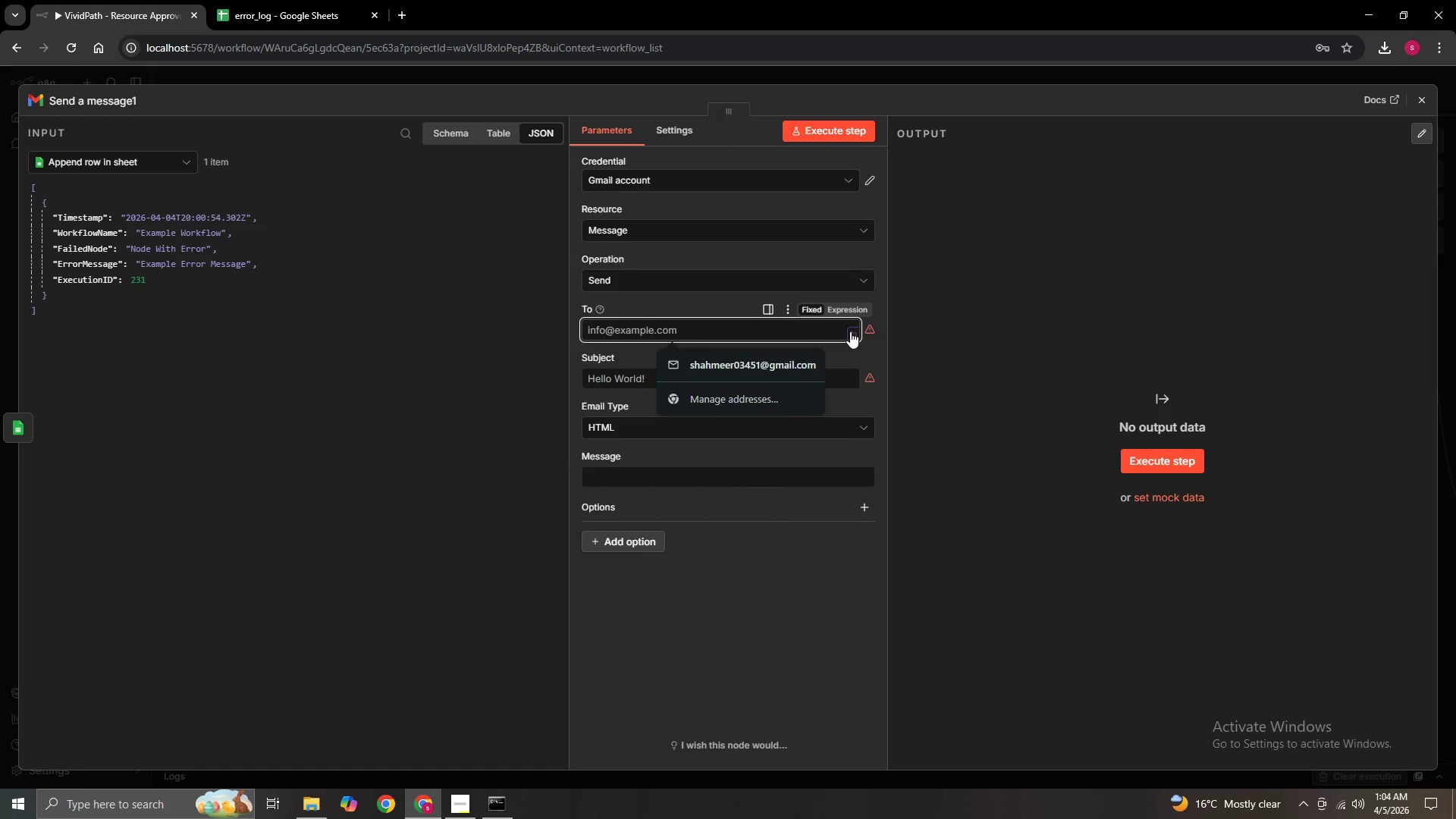 
left_click([852, 331])
 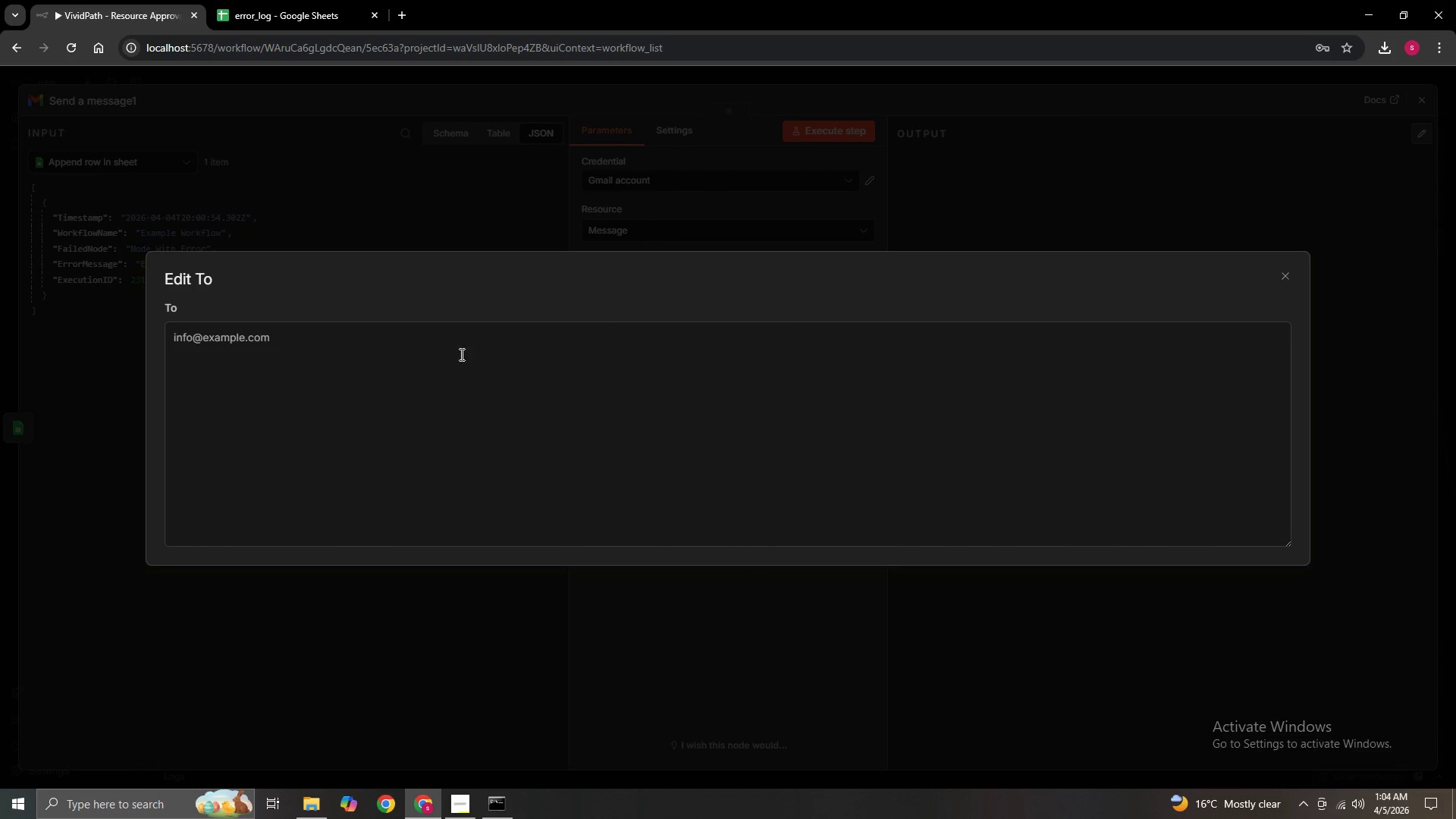 
left_click([251, 337])
 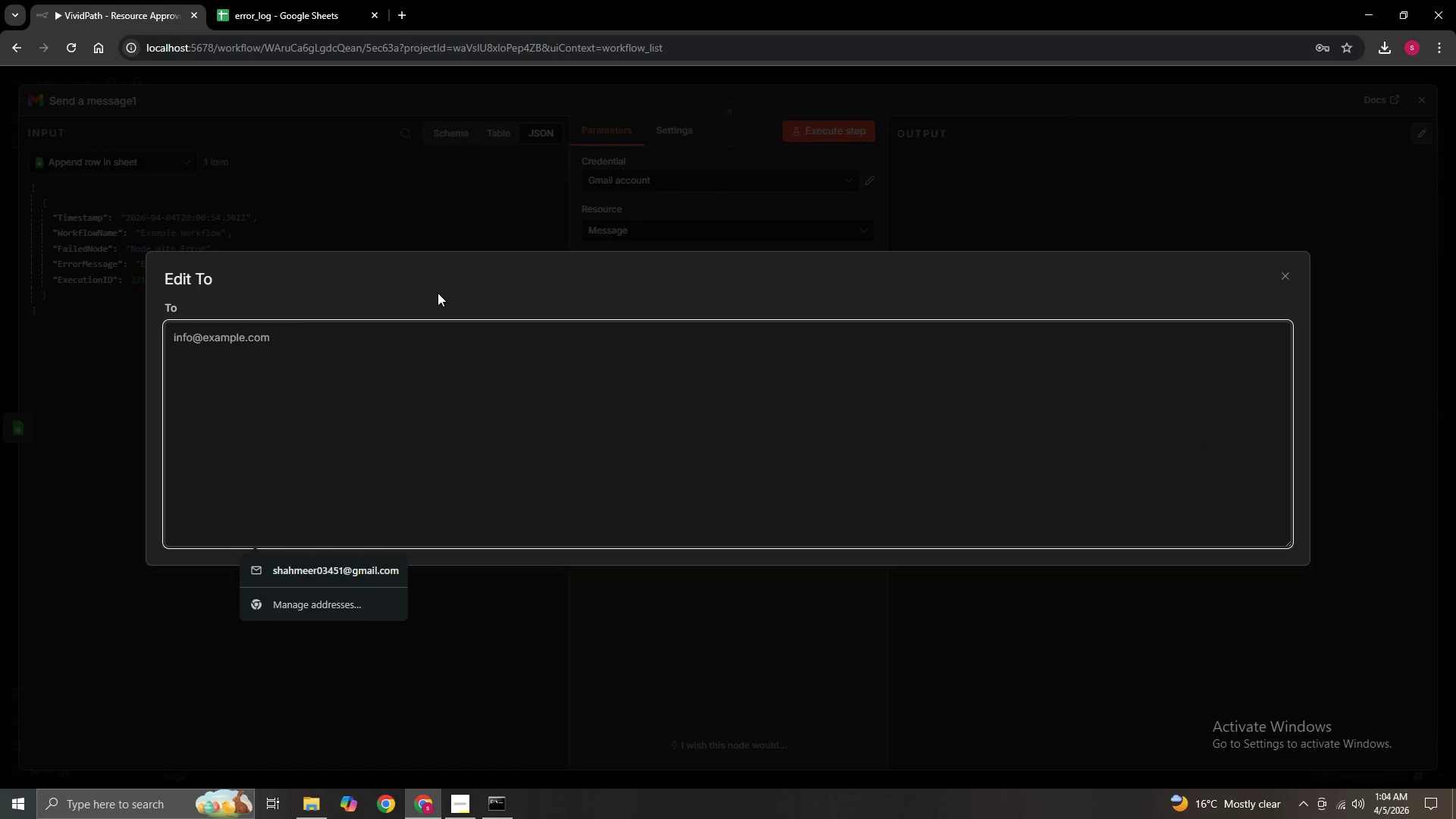 
key(Equal)
 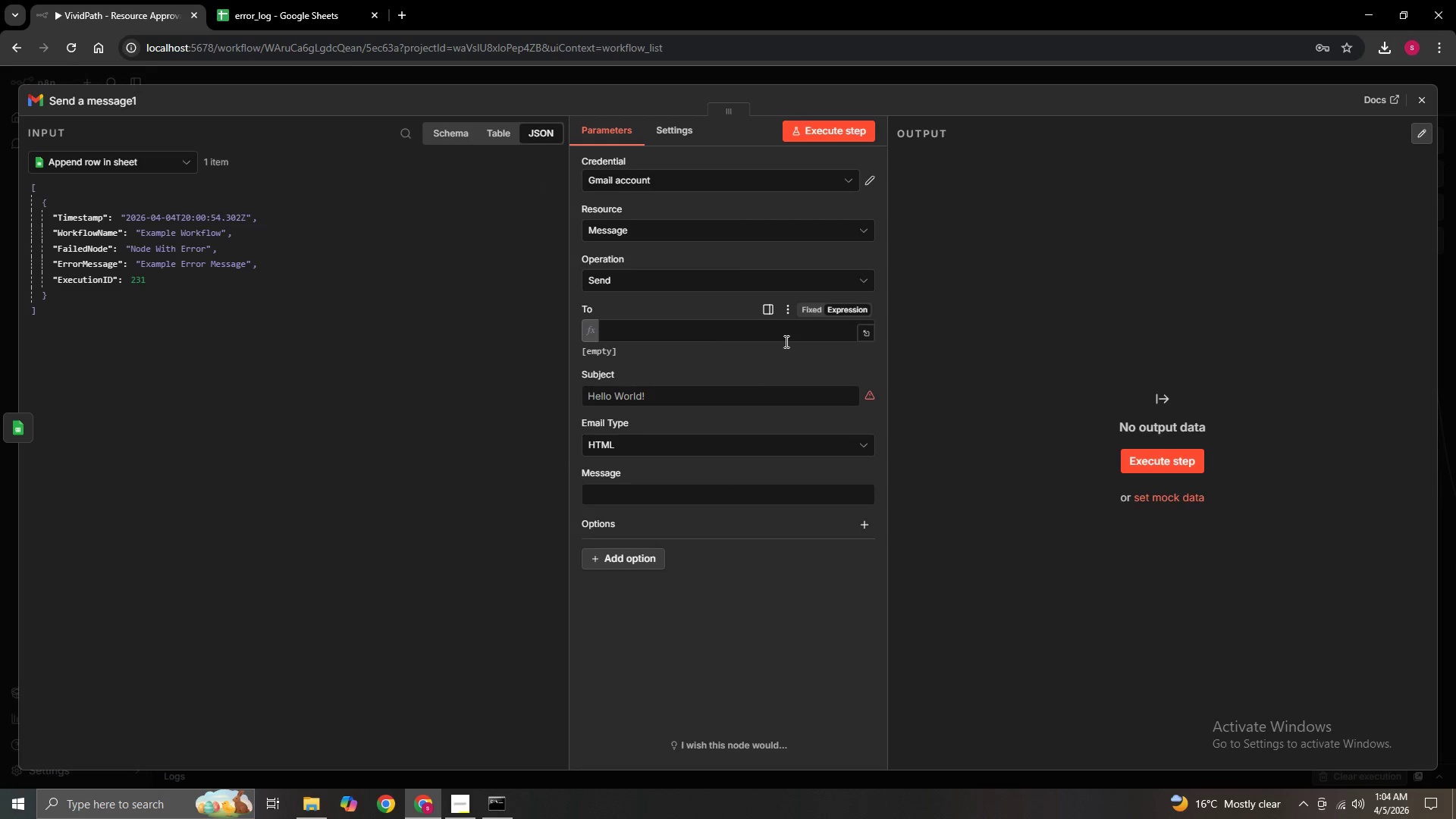 
left_click([805, 333])
 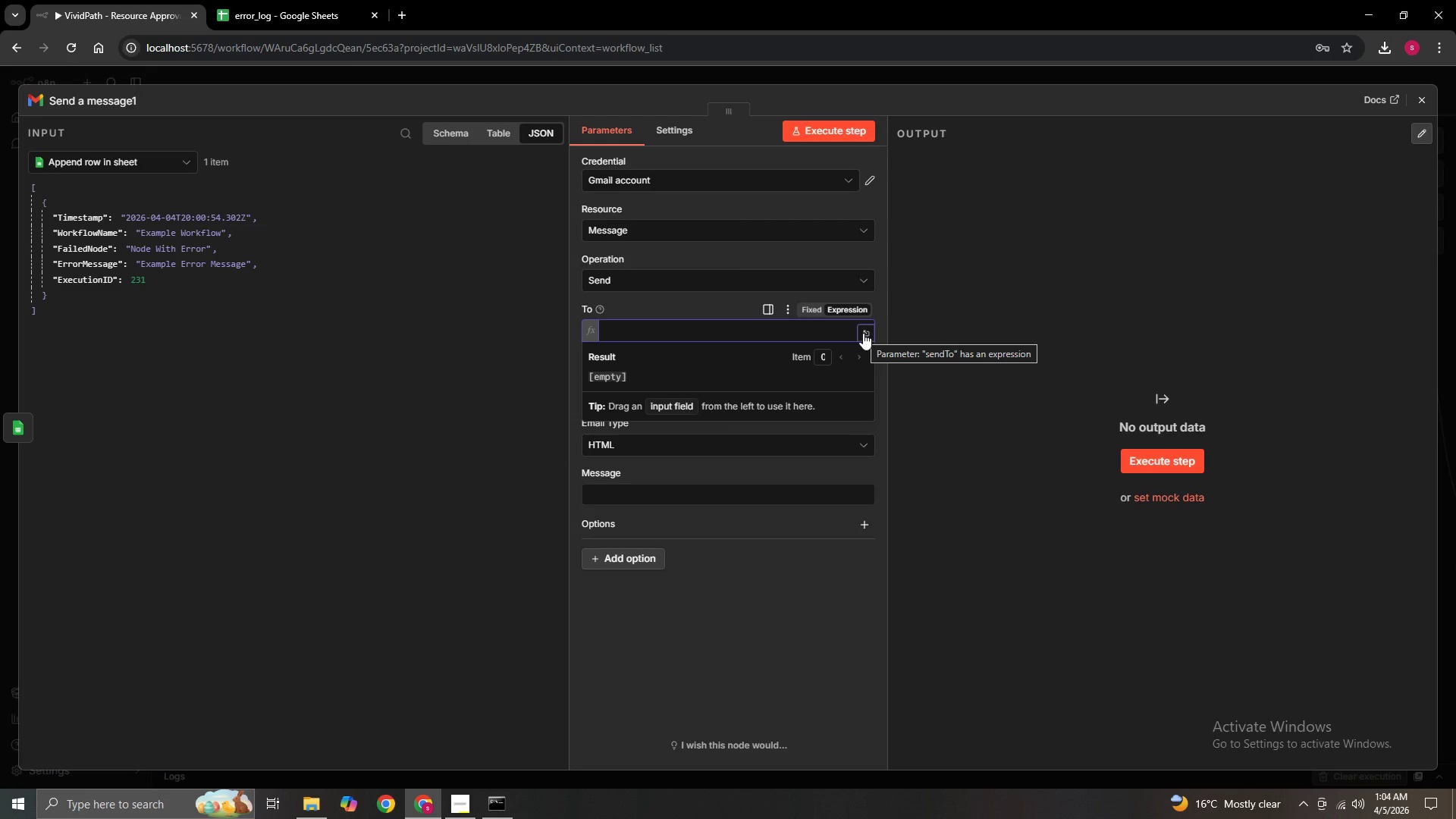 
left_click([863, 333])
 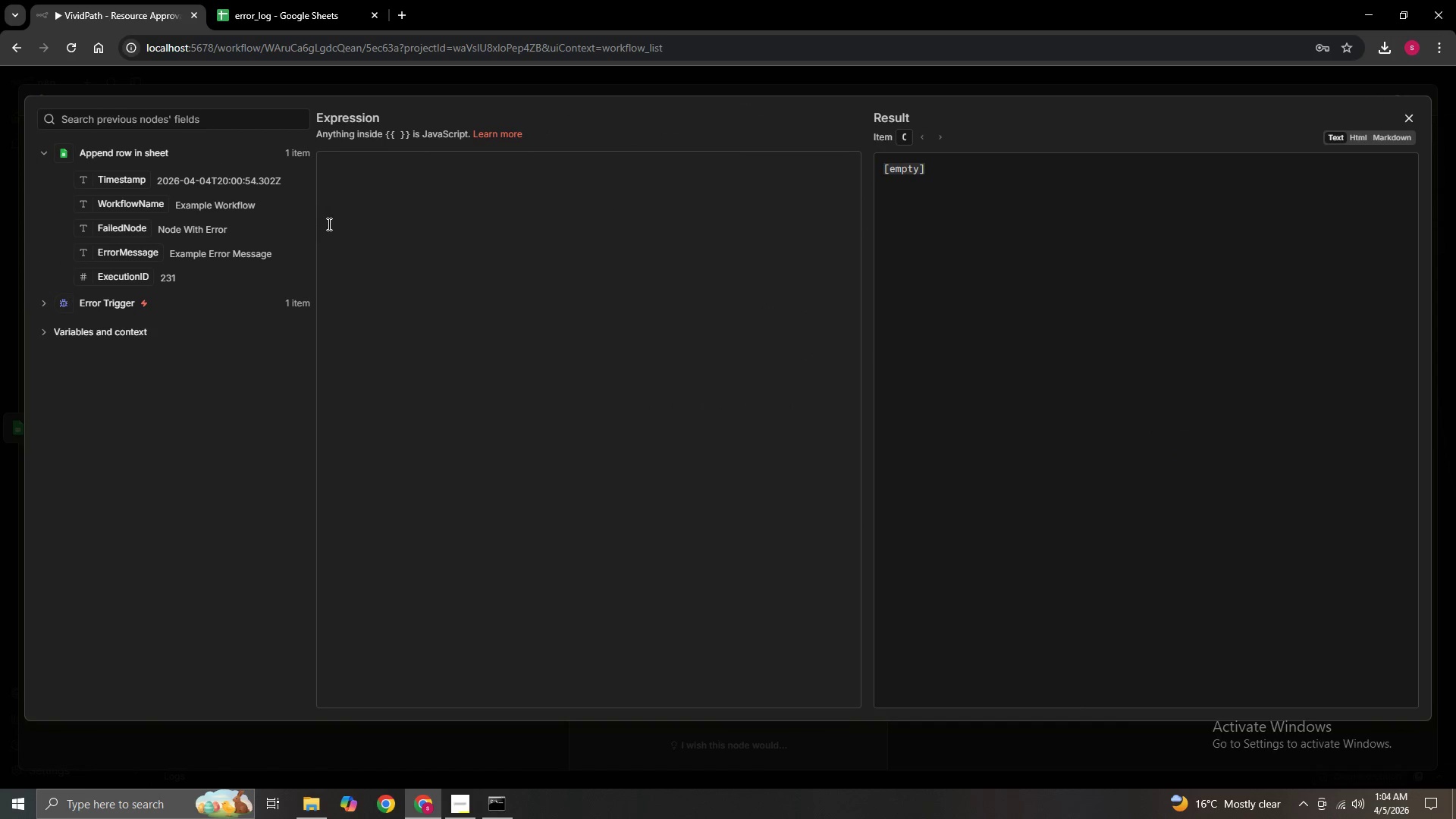 
left_click([337, 171])
 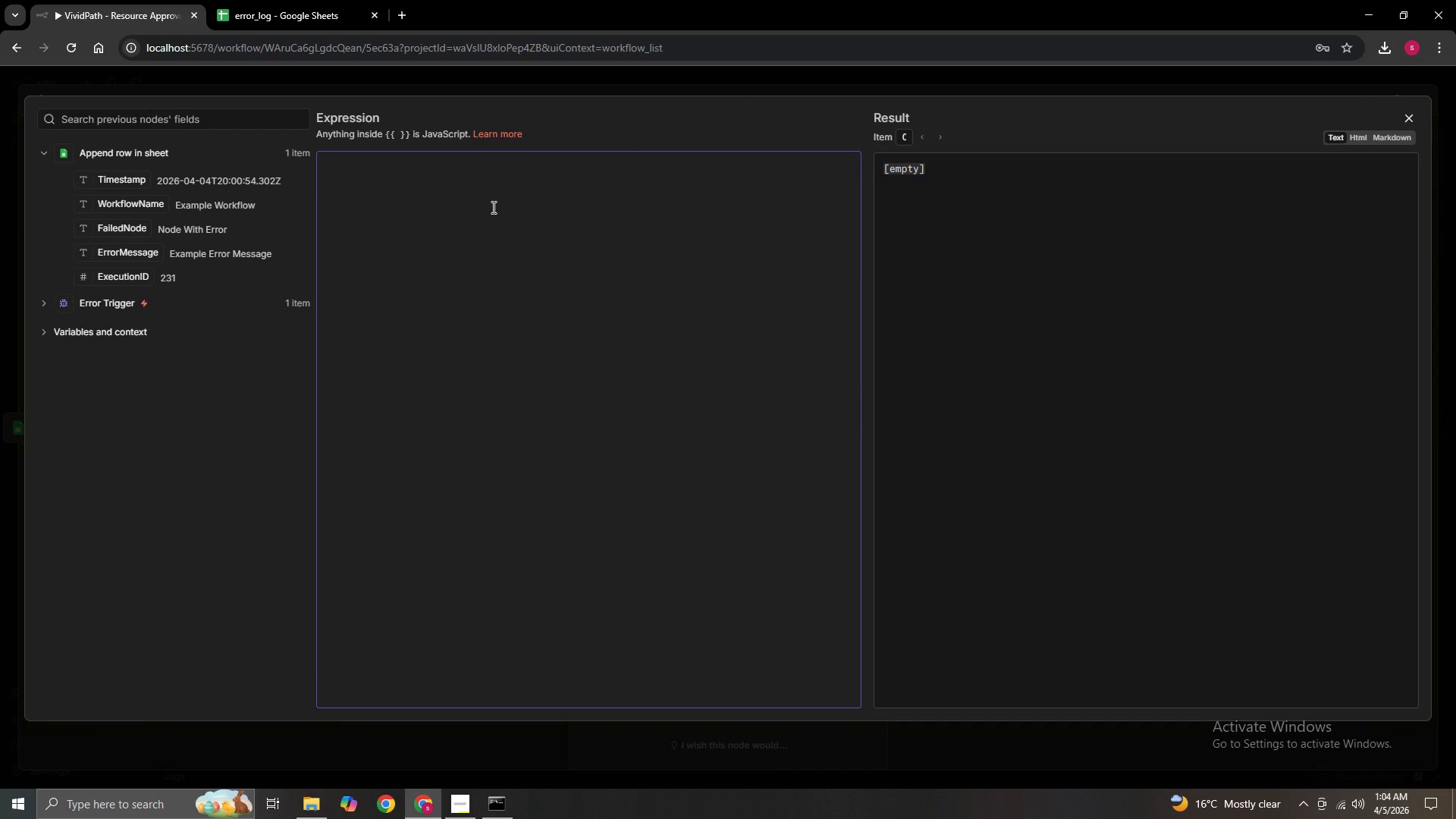 
type({{$workflow.active ?)
 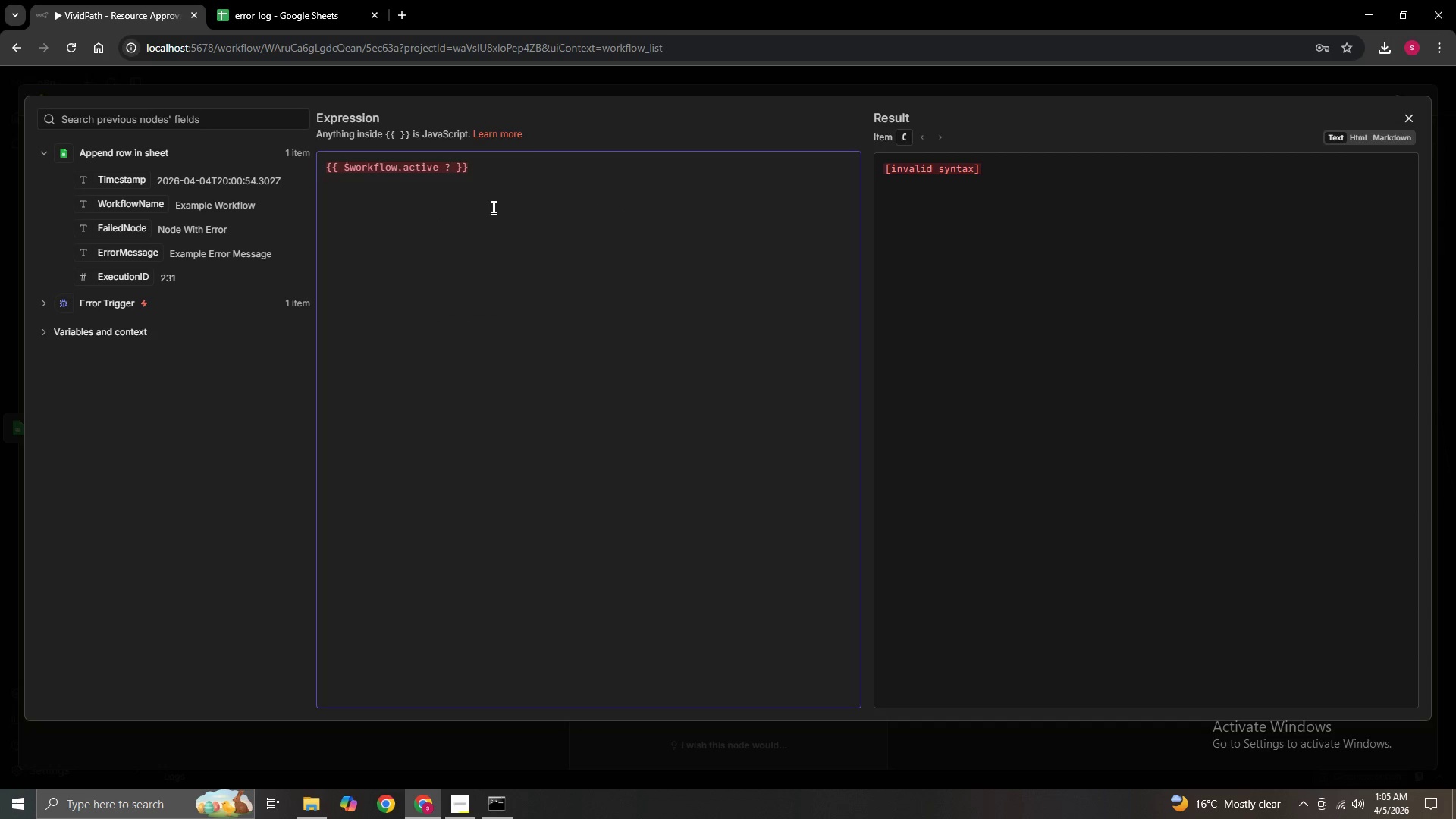 
type( ")
key(Backspace)
type('ypurname@gnam)
key(Backspace)
key(Backspace)
key(Backspace)
type(mail.com)
 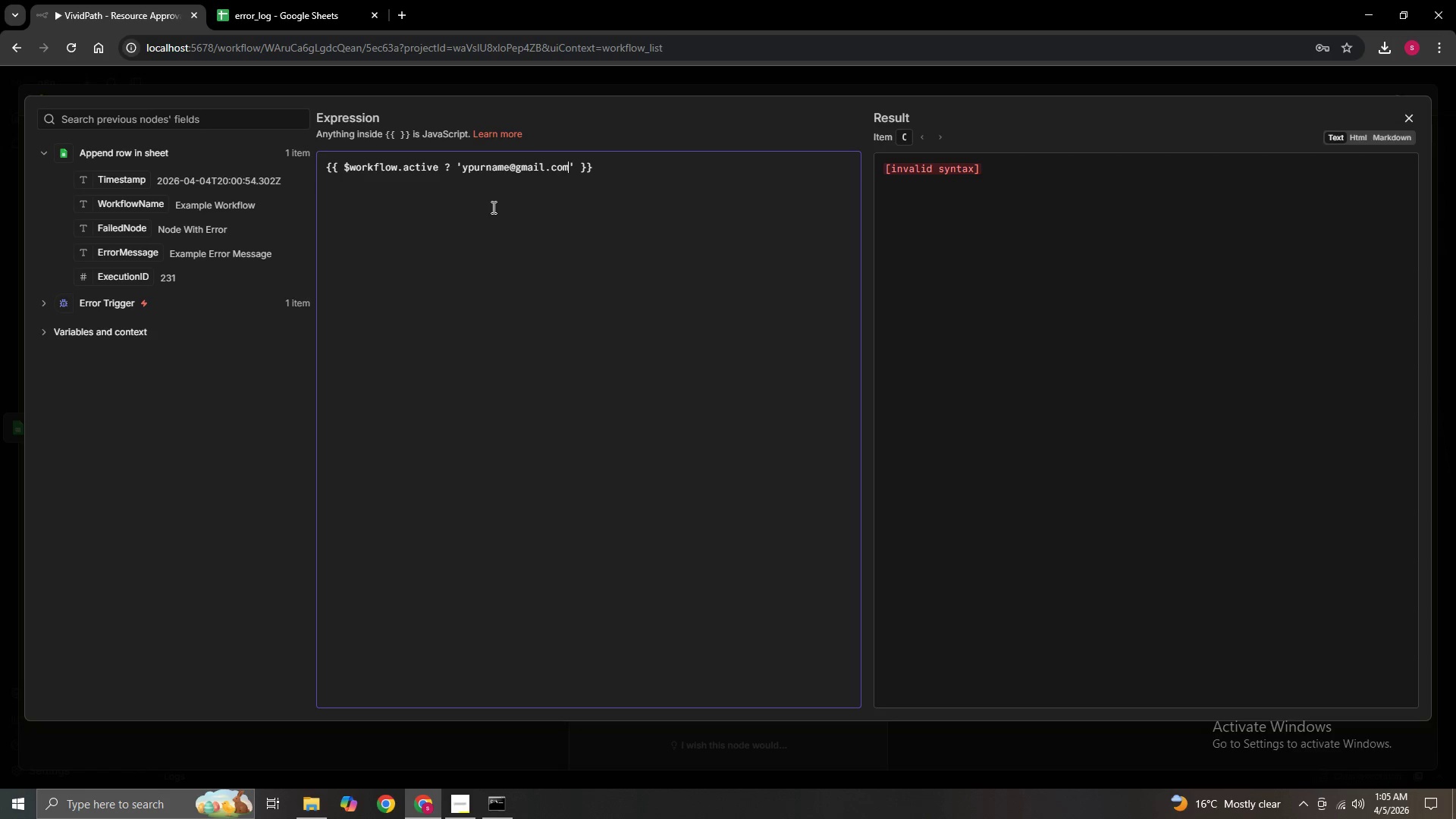 
key(ArrowRight)
 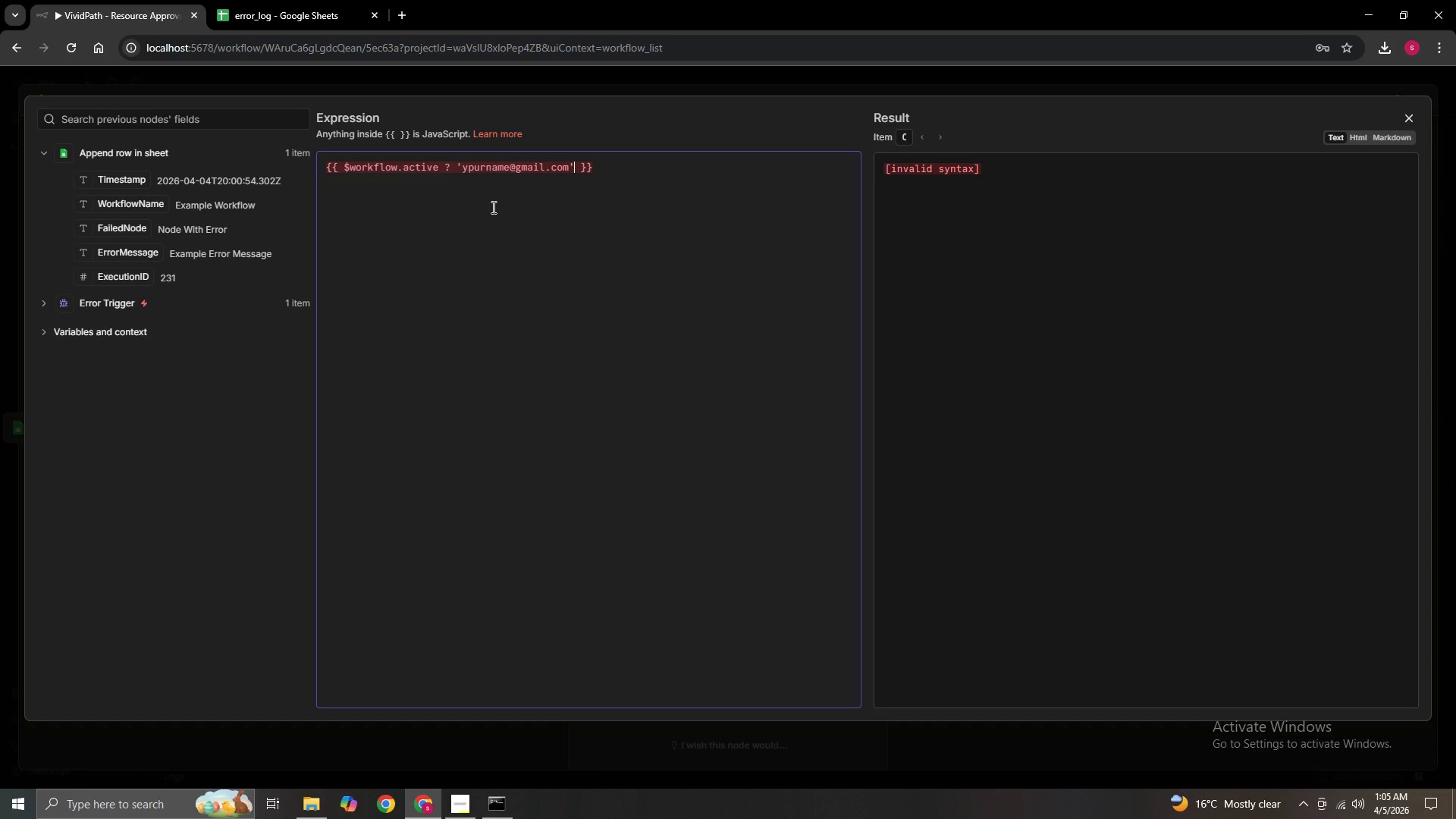 
type( : 'admin@vuv)
key(Backspace)
key(Backspace)
type(v)
key(Backspace)
type(ividpath.com)
 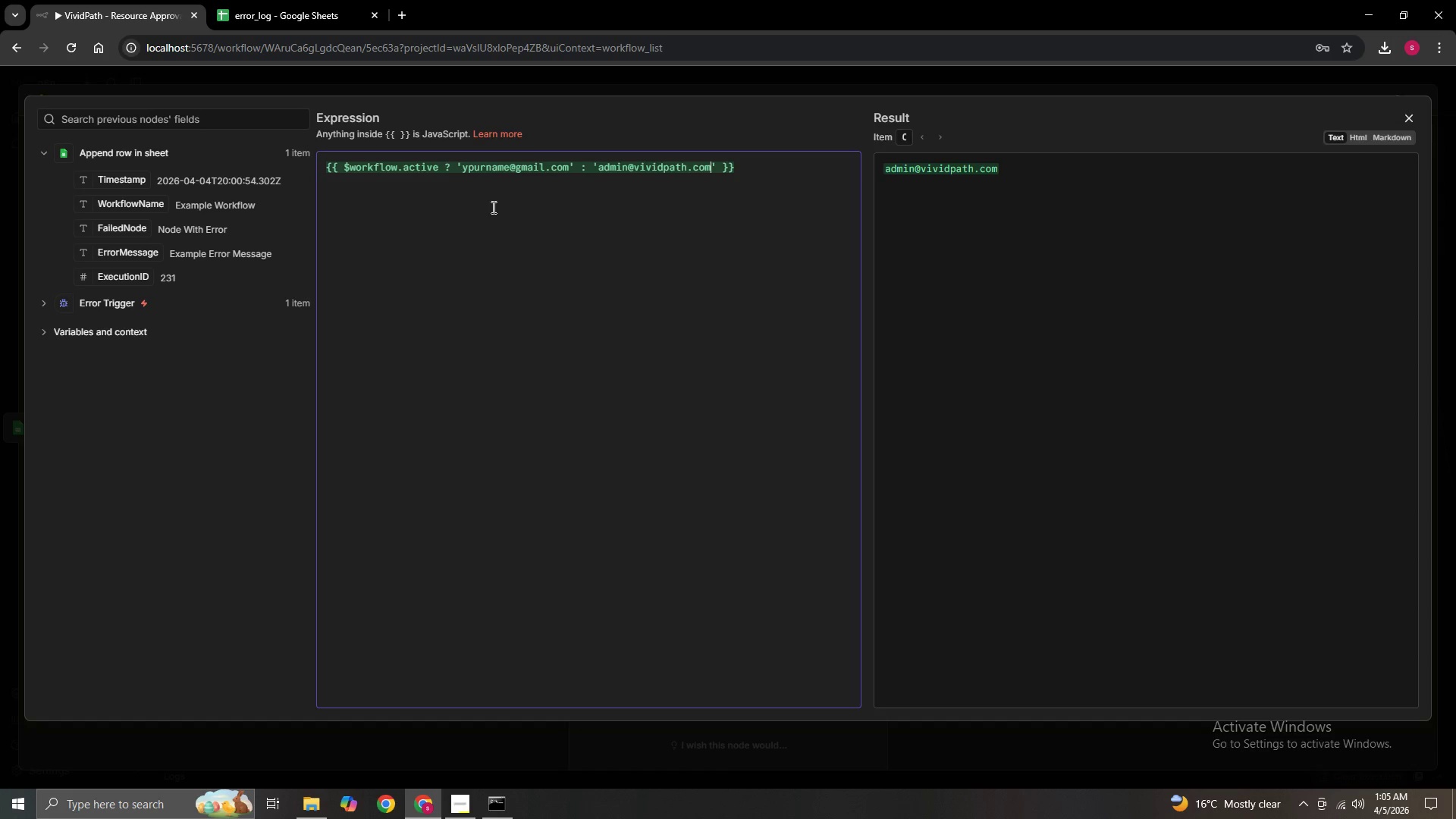 
left_click([1409, 113])
 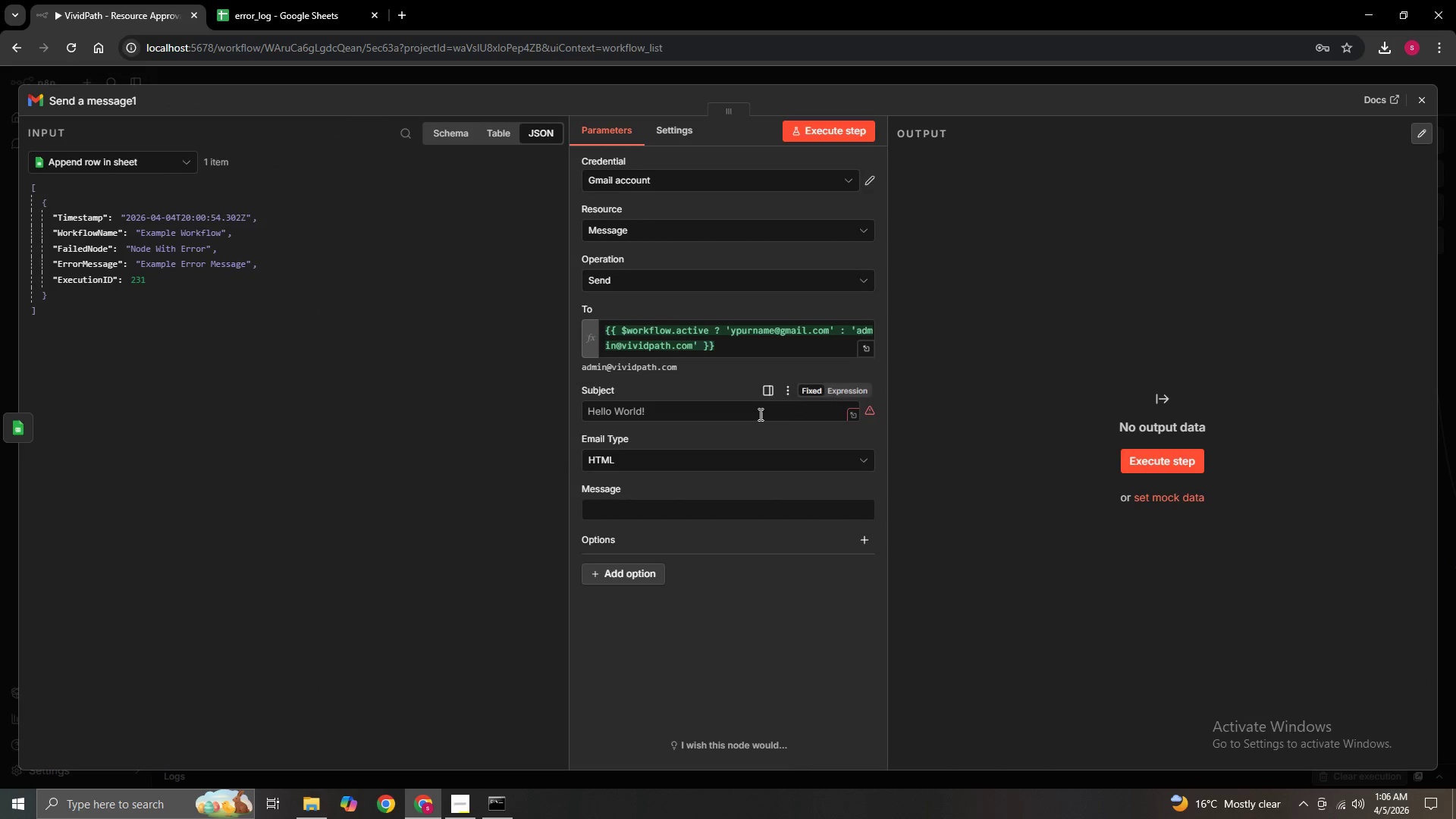 
left_click([757, 414])
 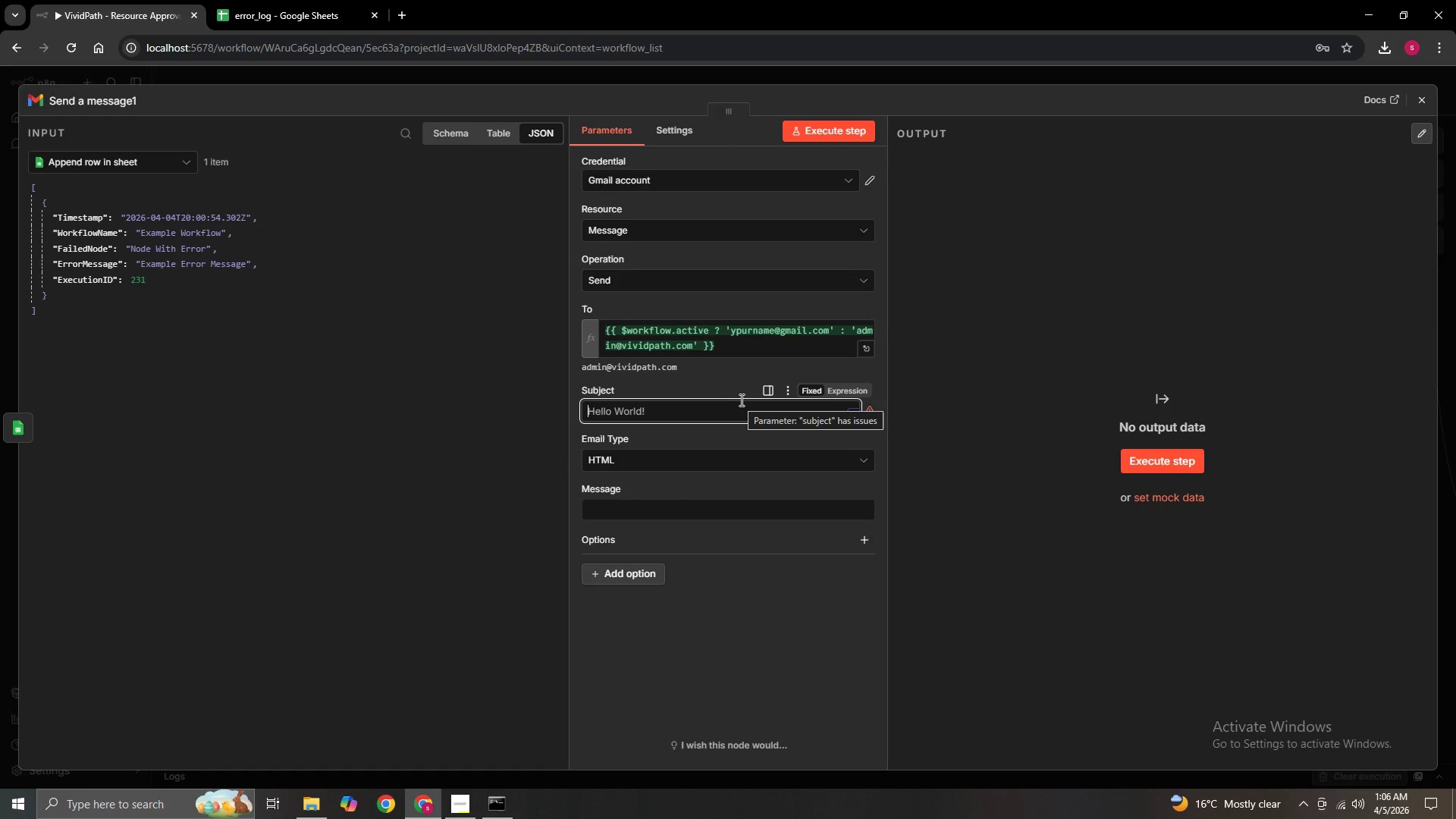 
wait(42.45)
 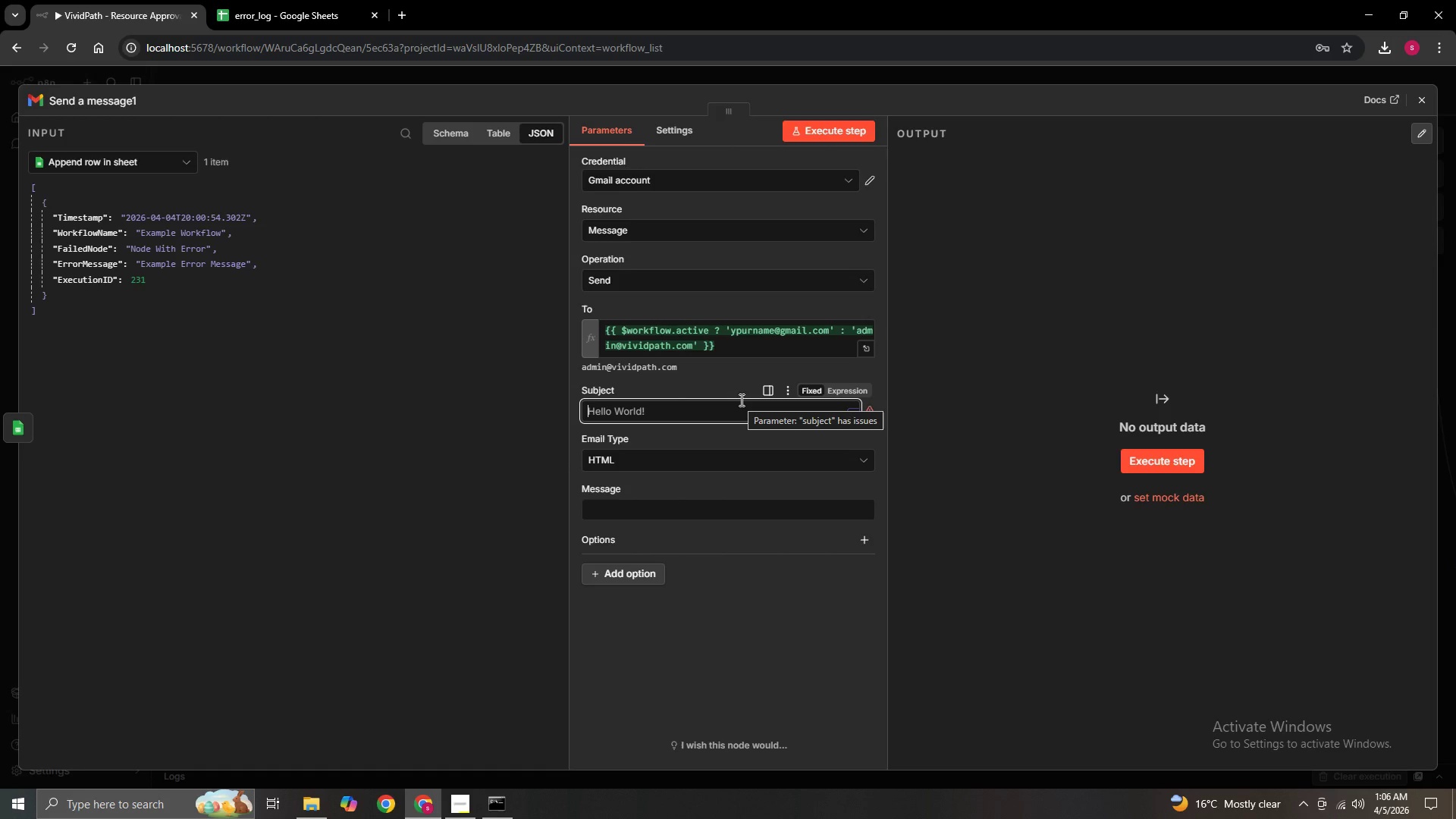 
key(Equal)
 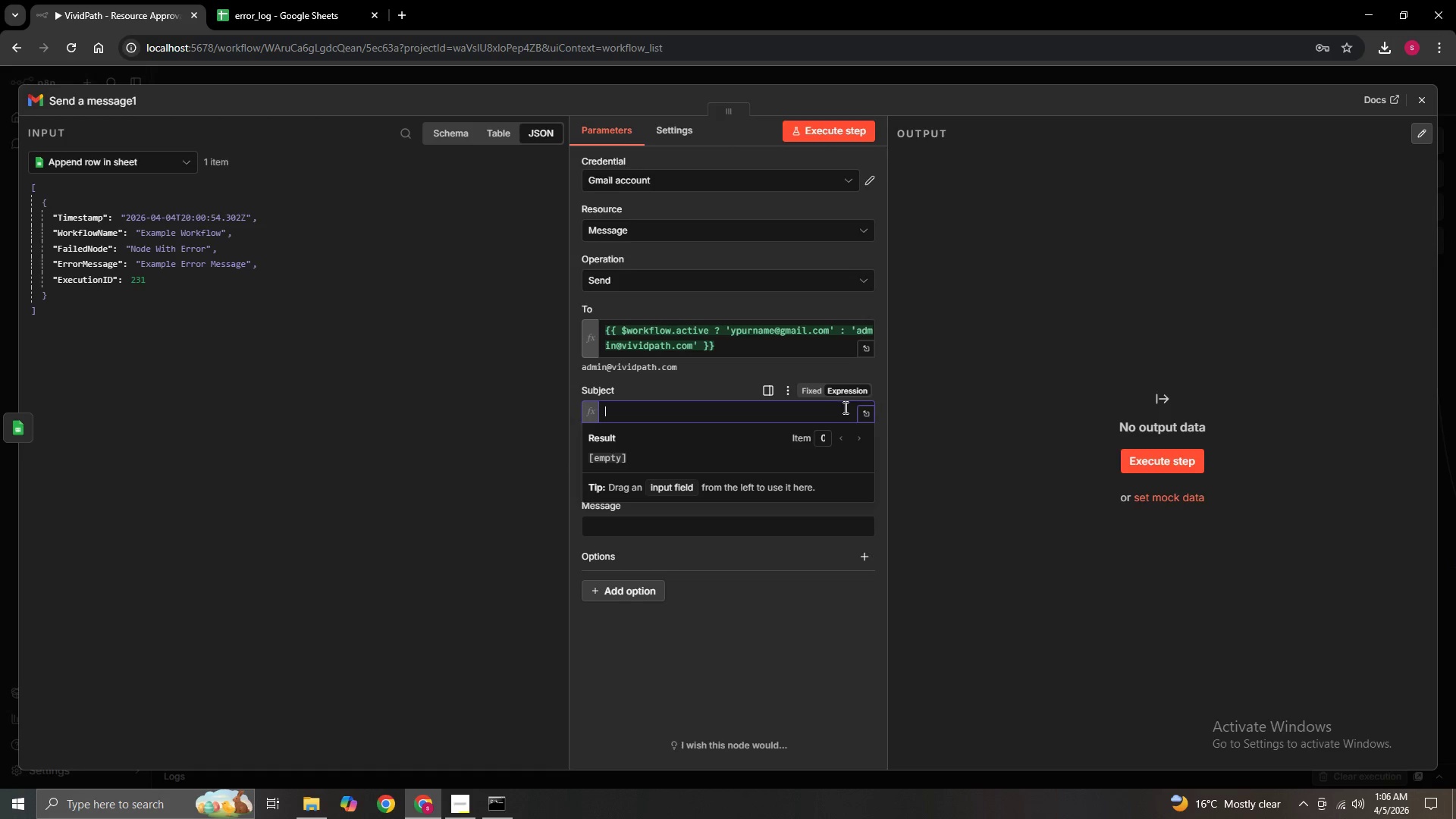 
left_click([862, 415])
 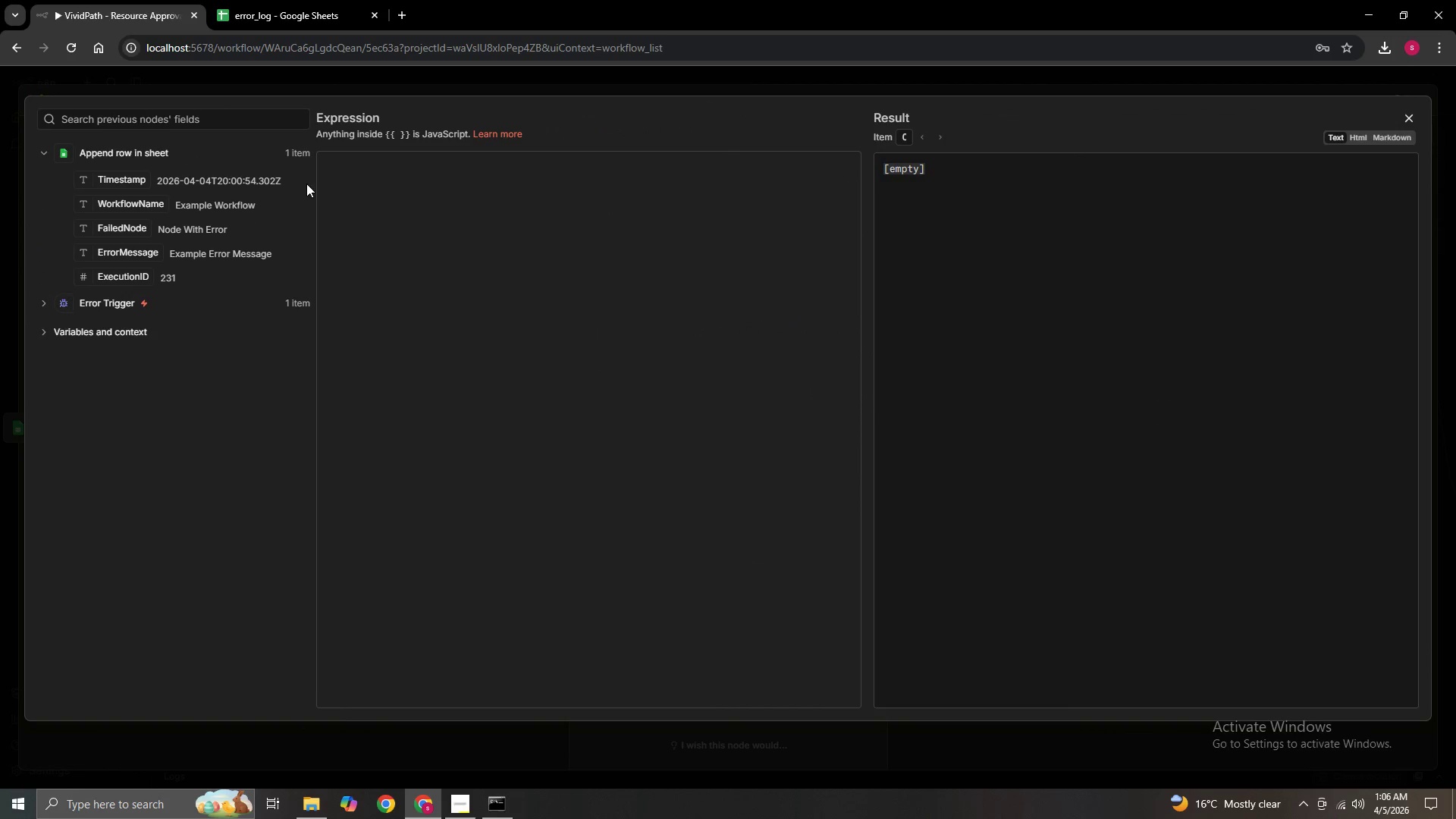 
left_click([334, 172])
 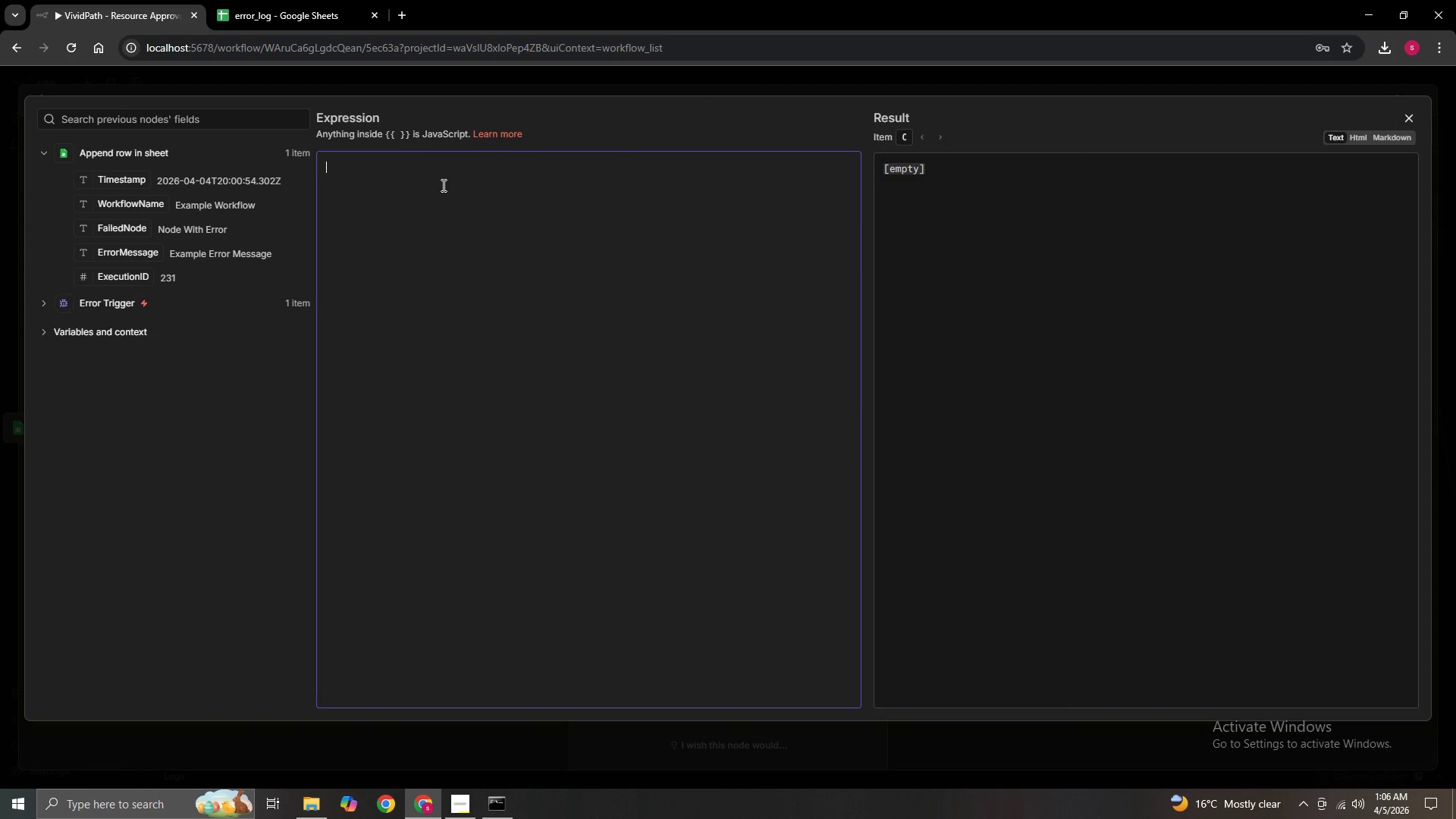 
key(Shift+ShiftLeft)
 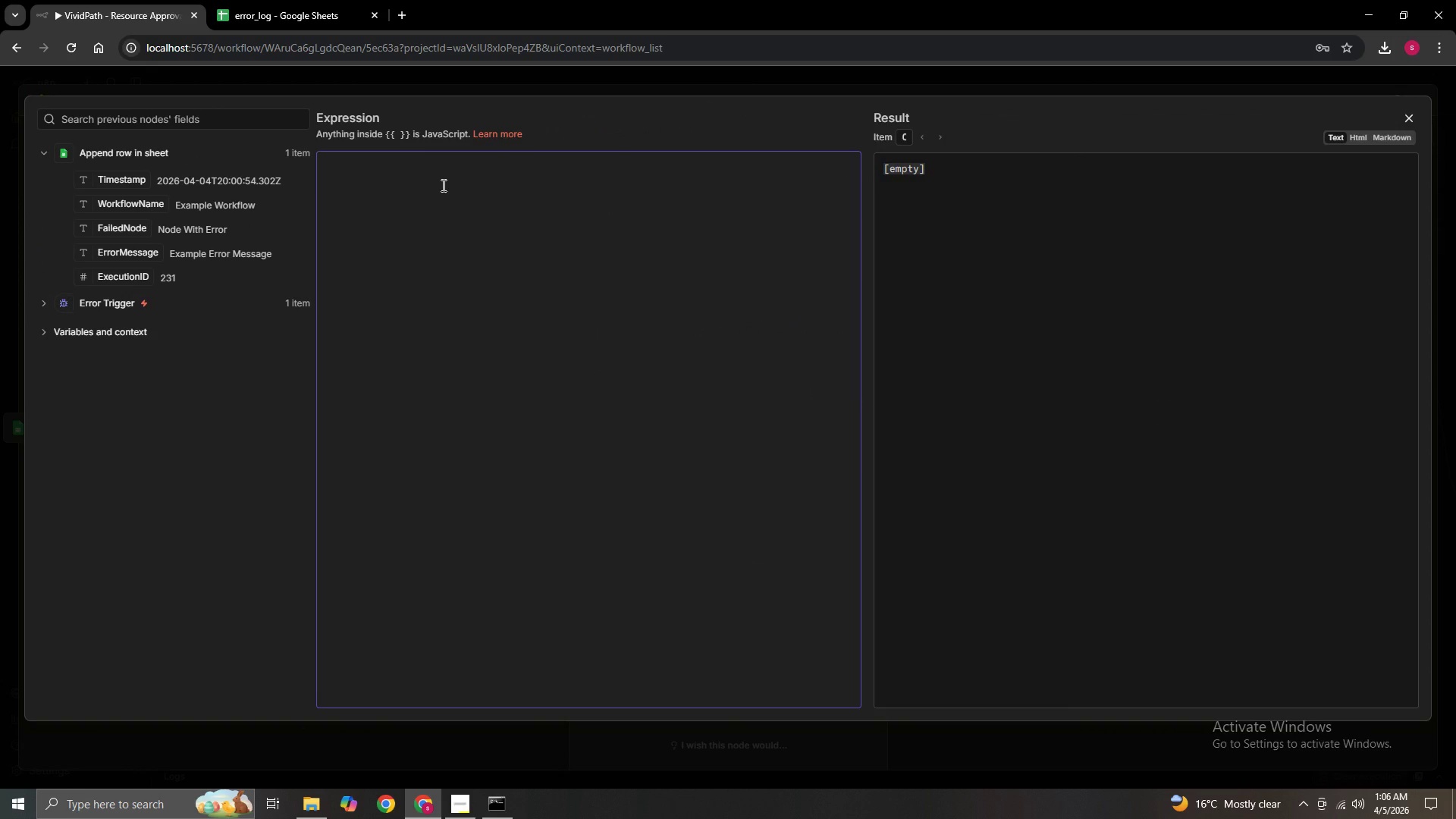 
right_click([442, 185])
 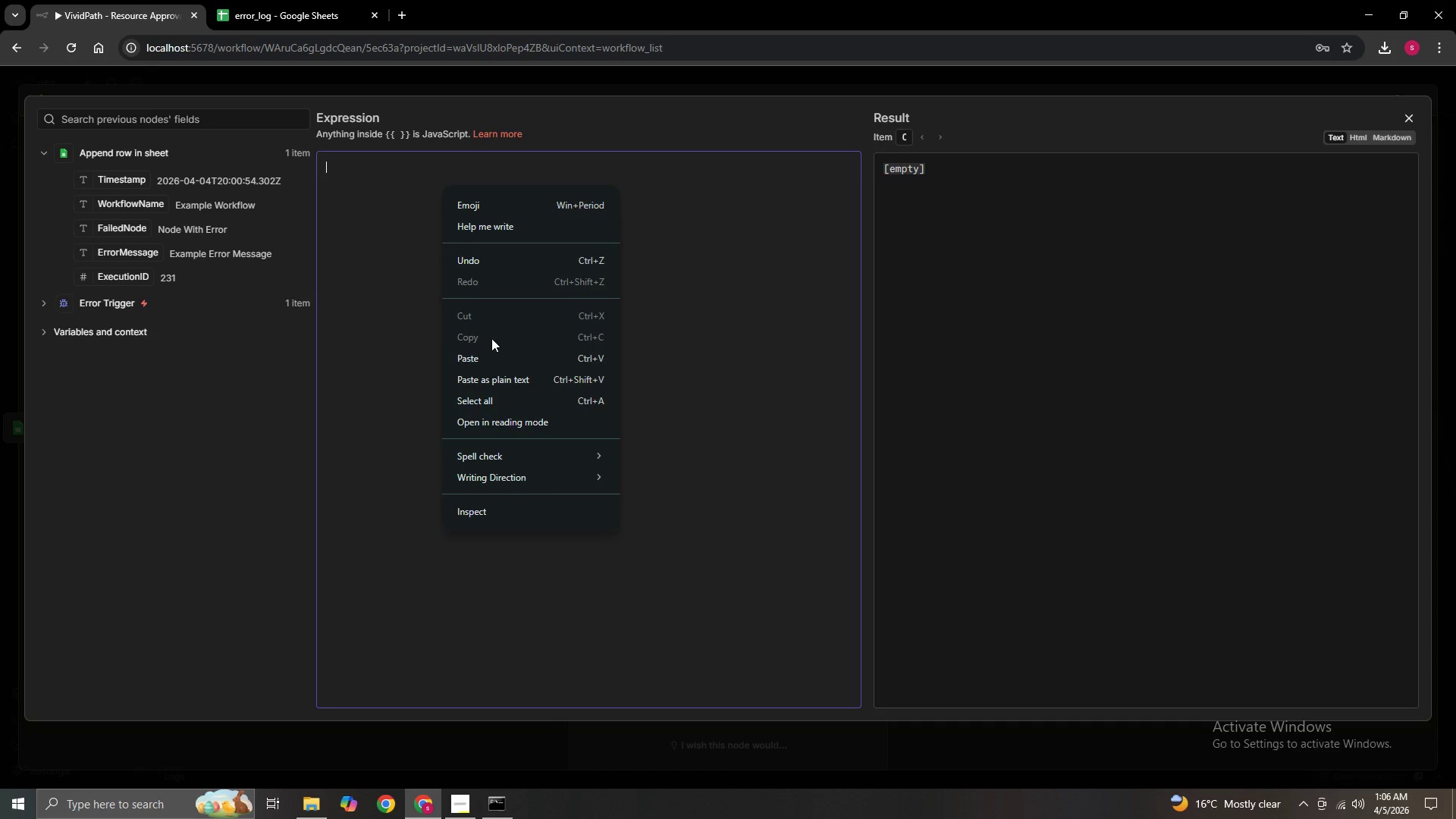 
left_click([504, 209])
 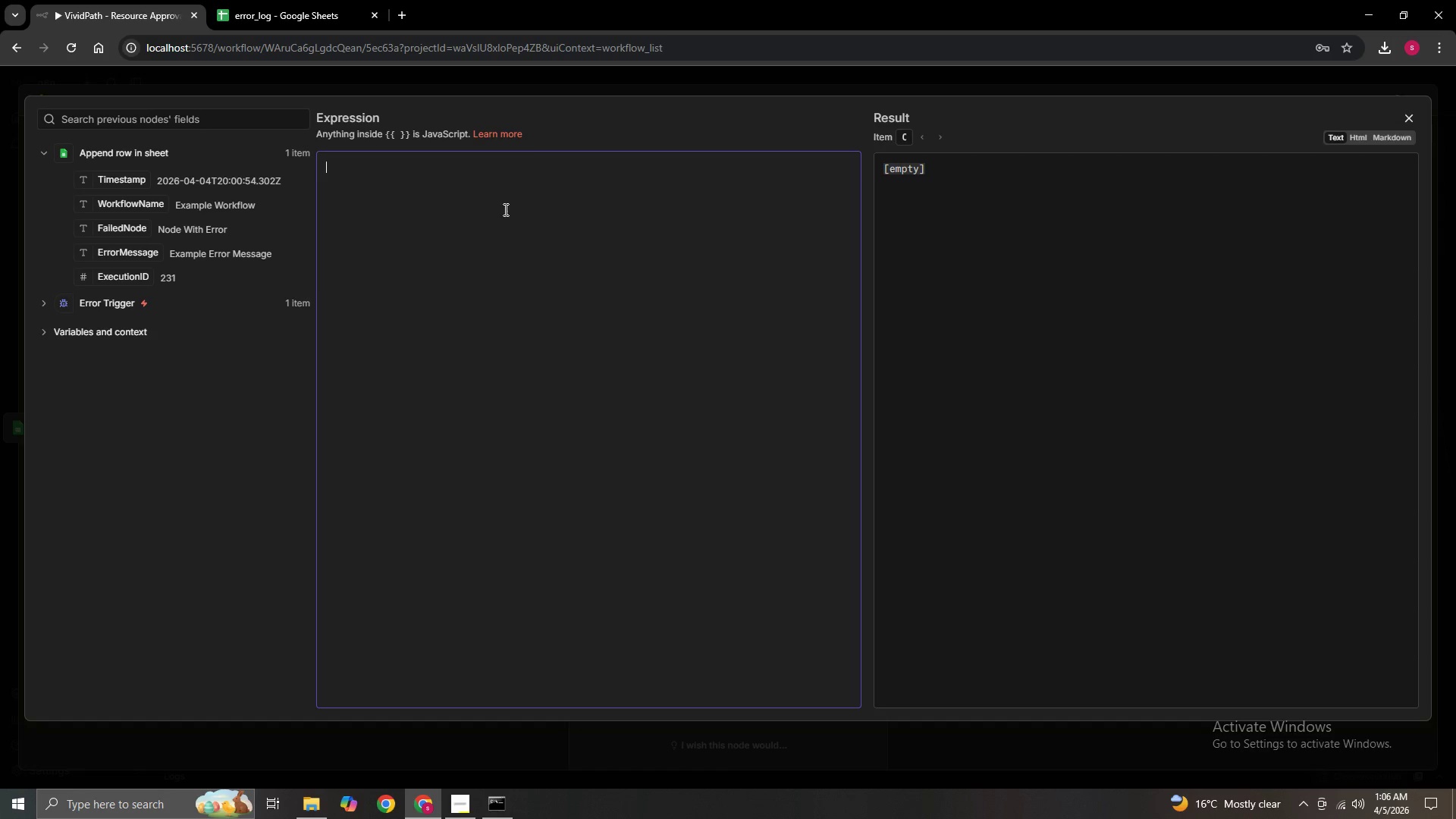 
key(Meta+Period)
 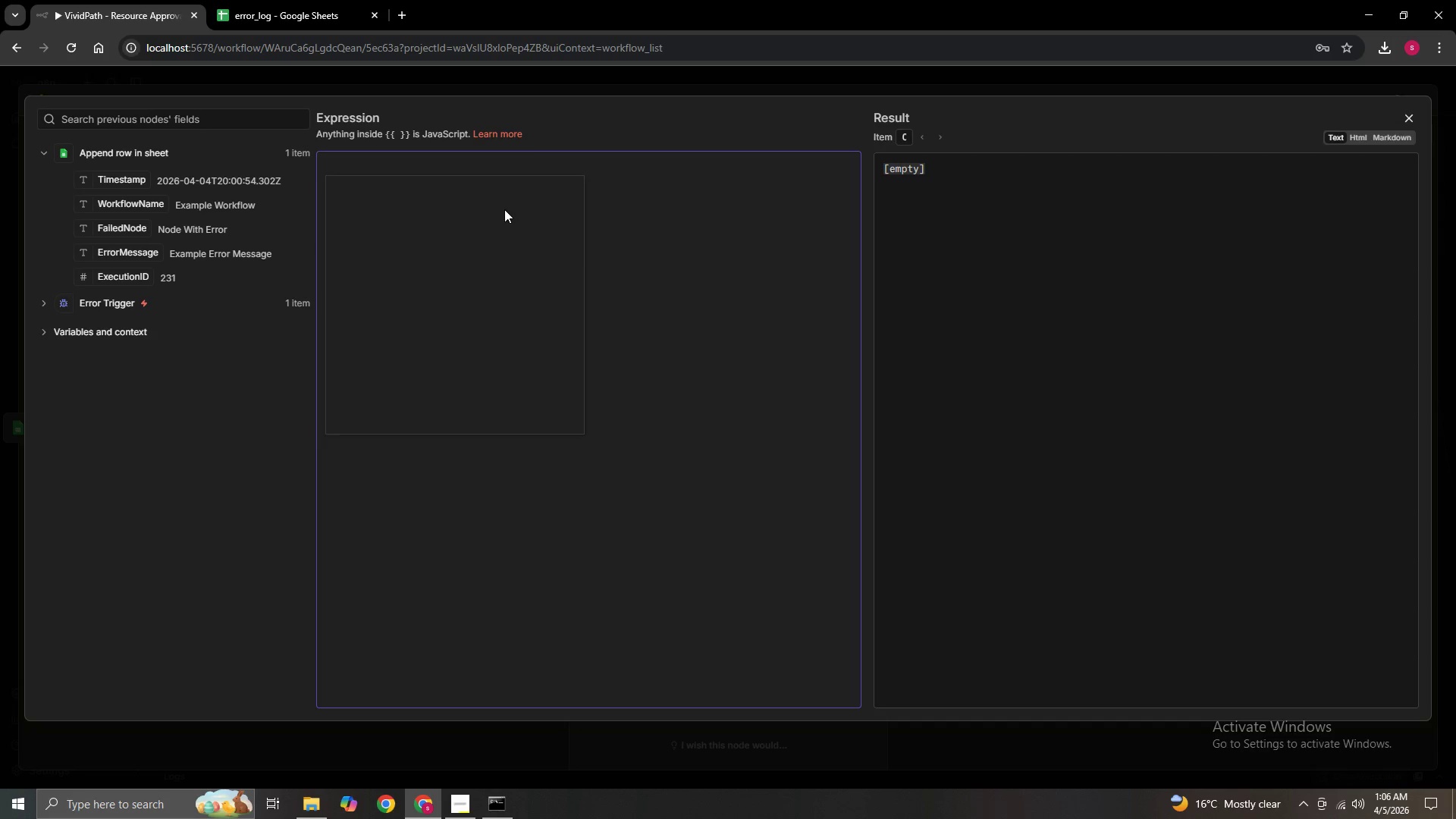 
key(Meta+MetaLeft)
 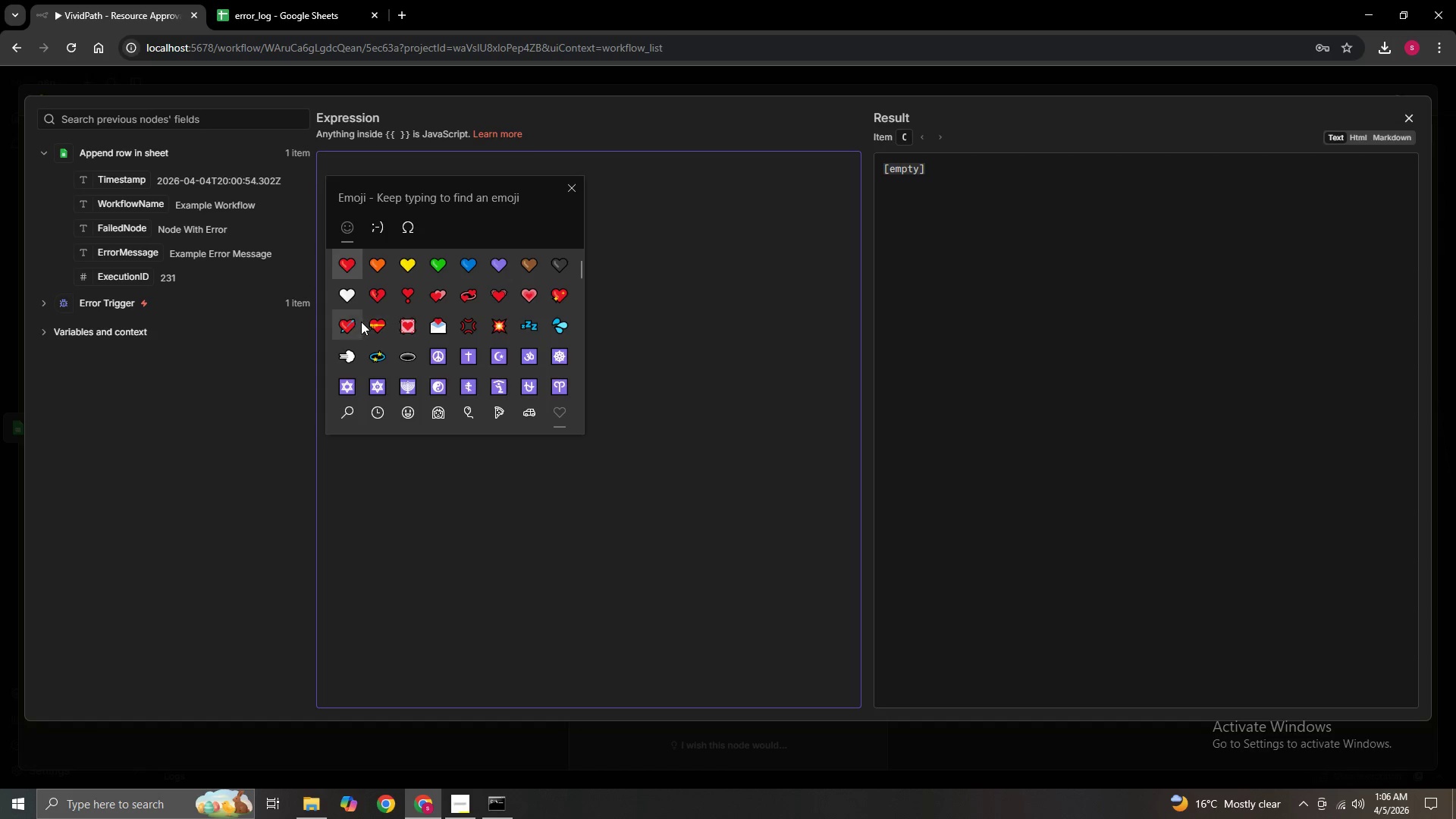 
scroll: coordinate [465, 366], scroll_direction: down, amount: 5.0
 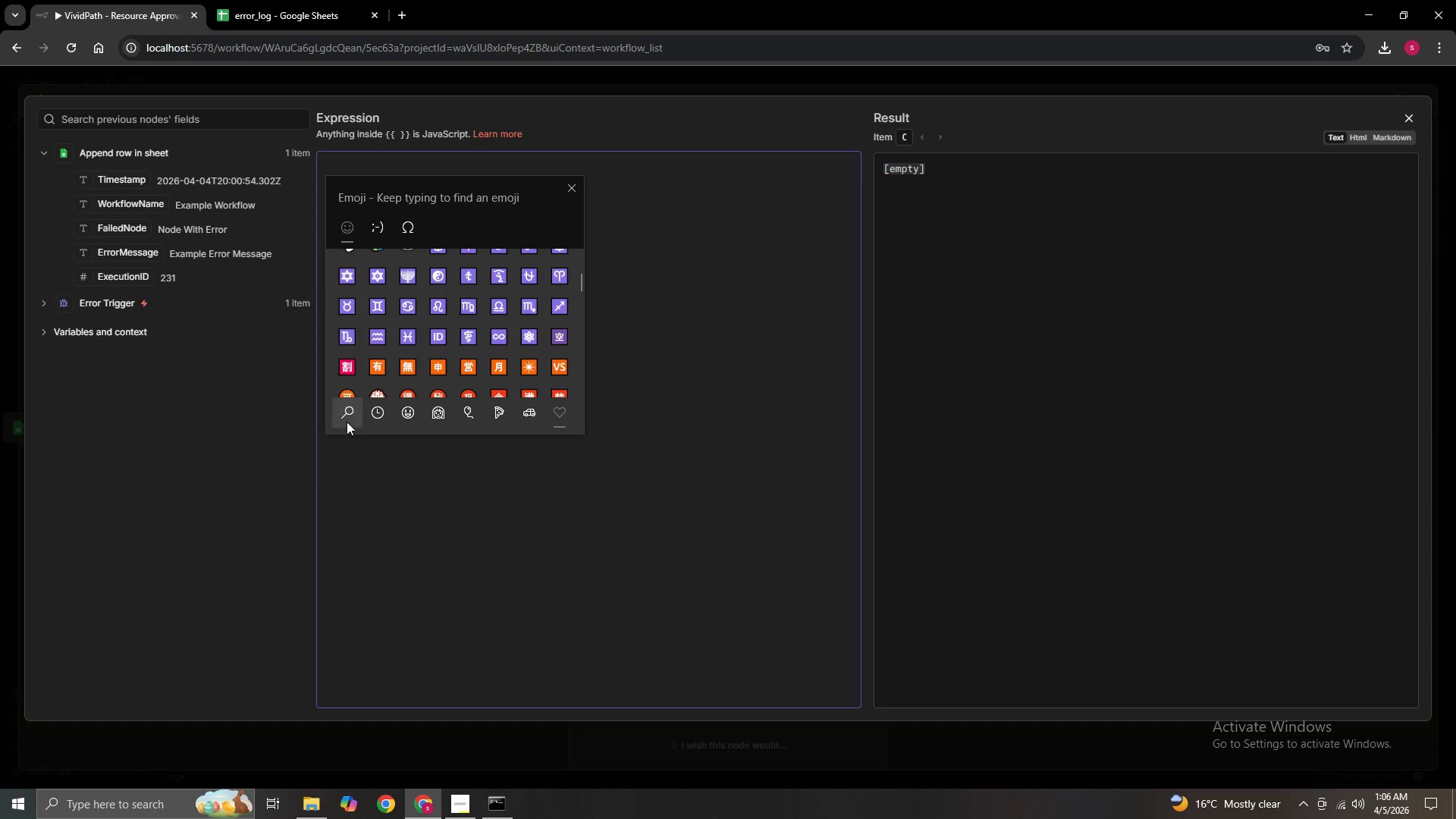 
left_click([348, 416])
 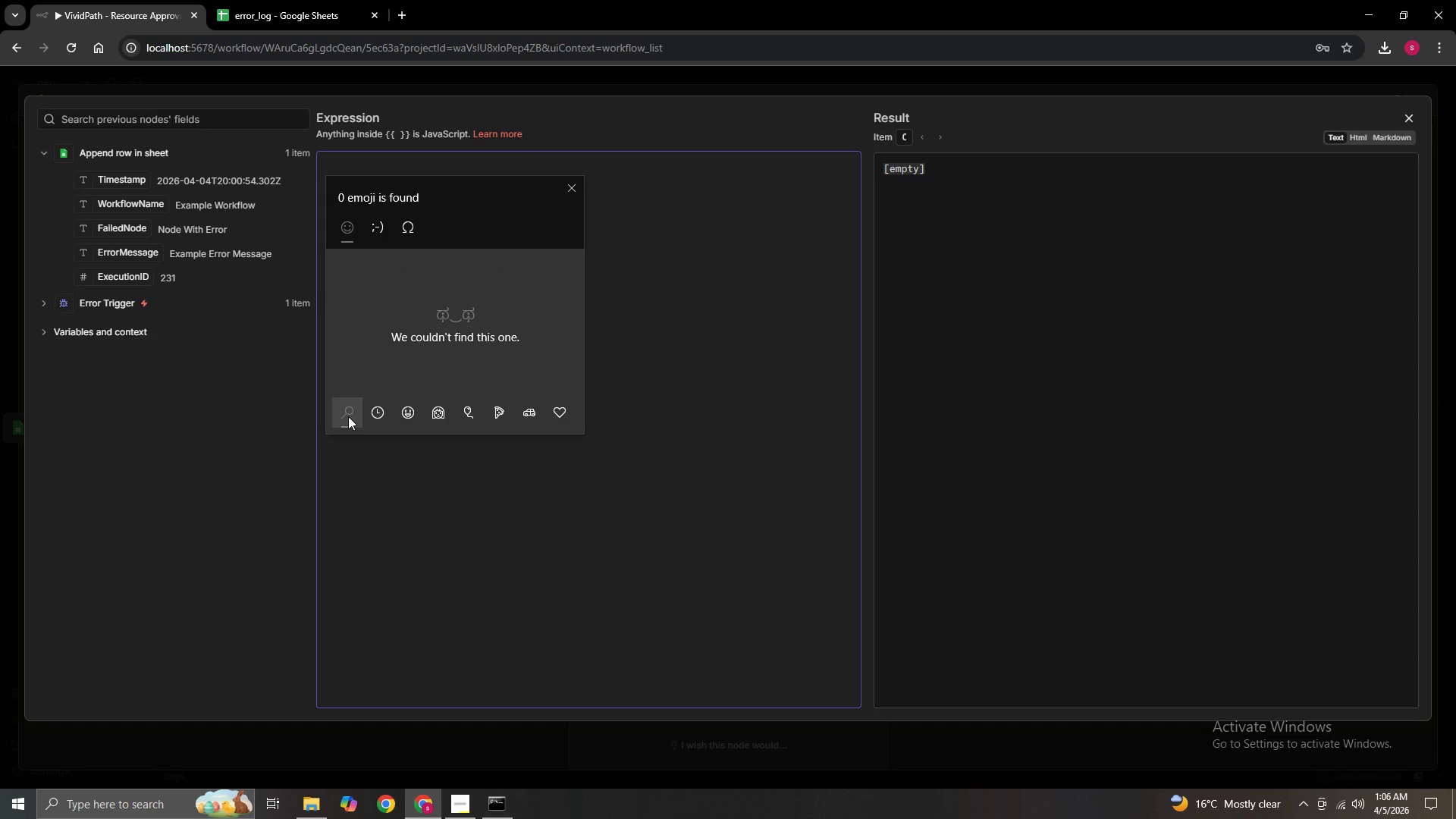 
type(red)
 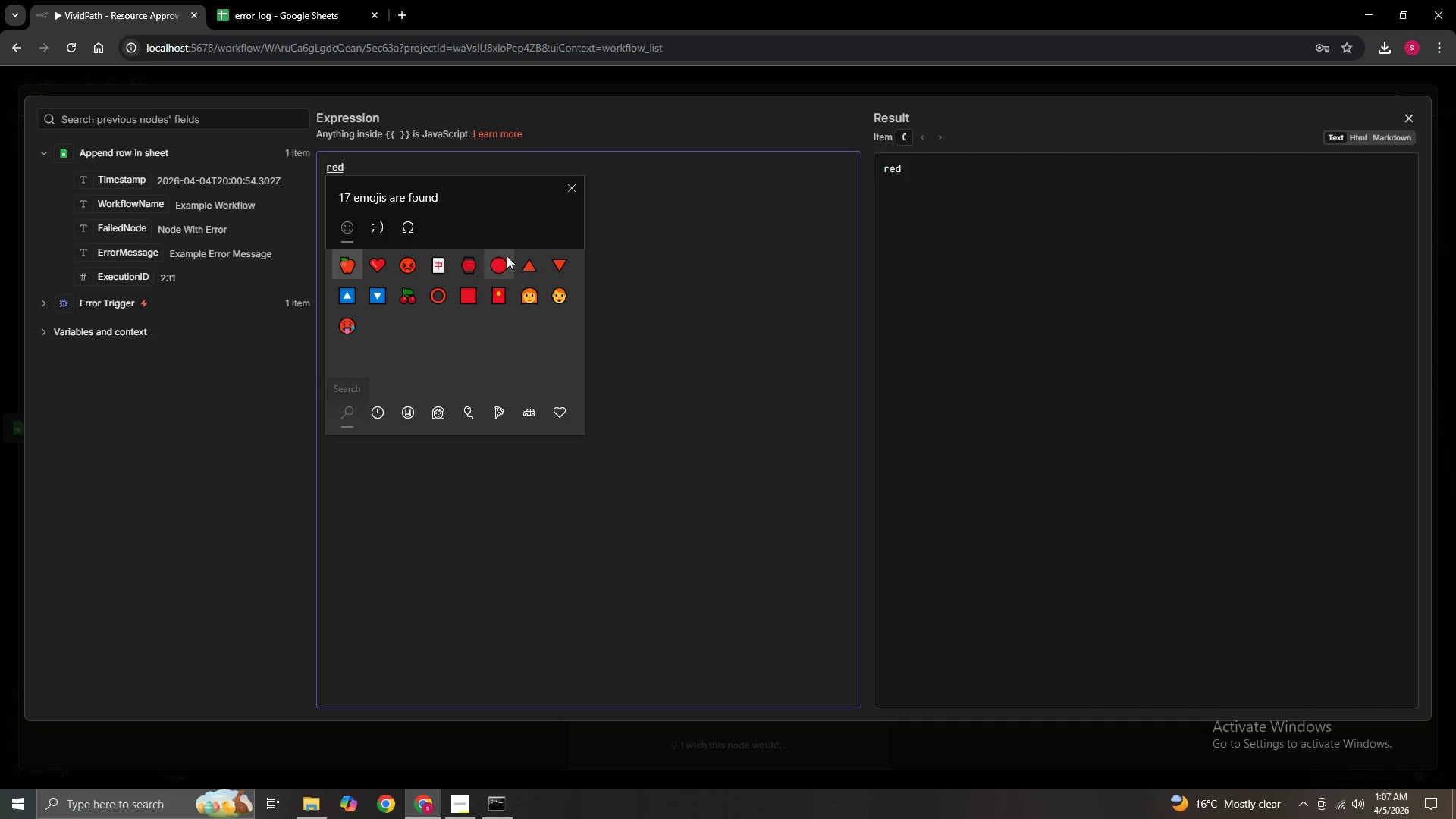 
left_click([492, 266])
 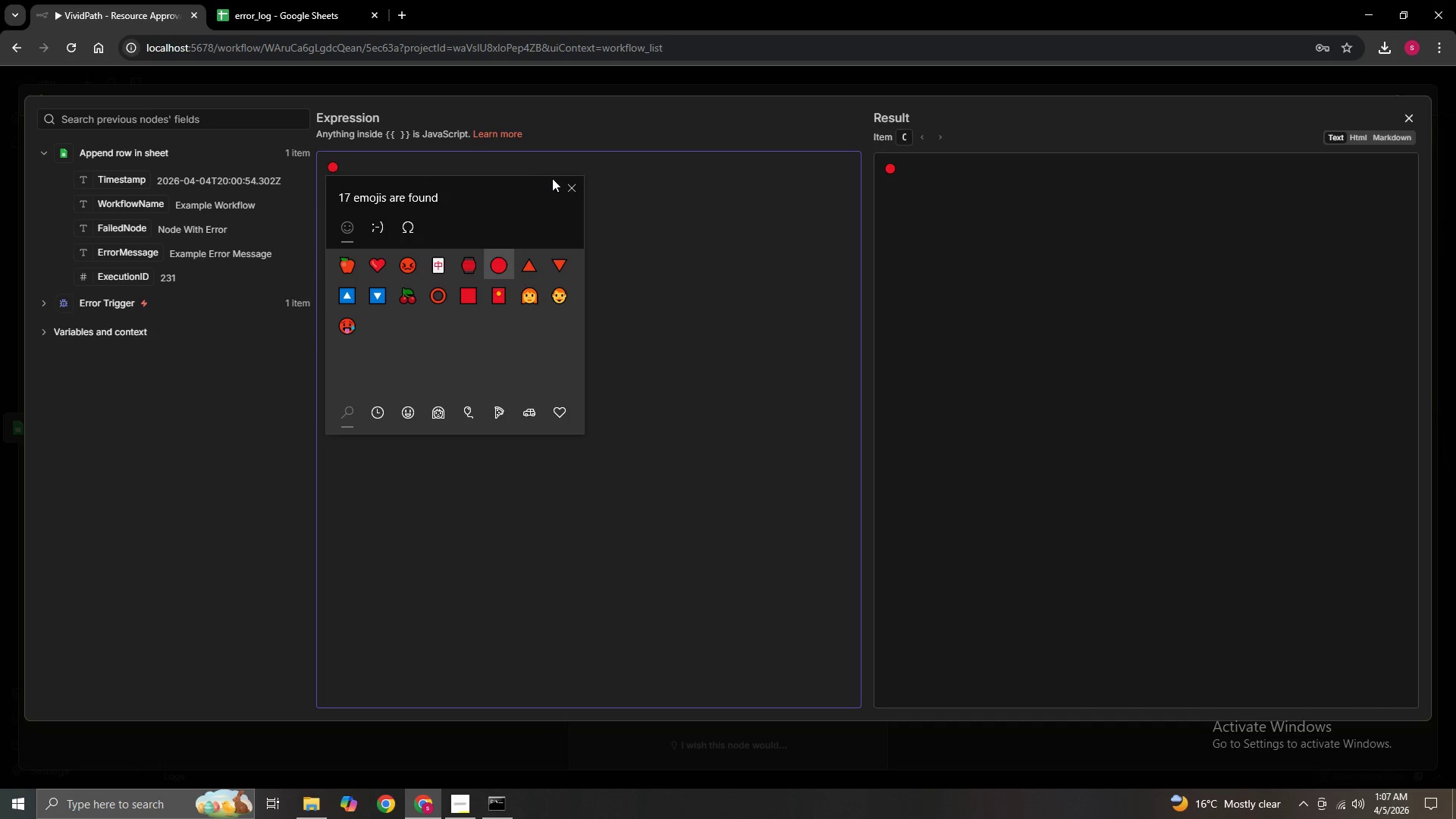 
left_click([565, 187])
 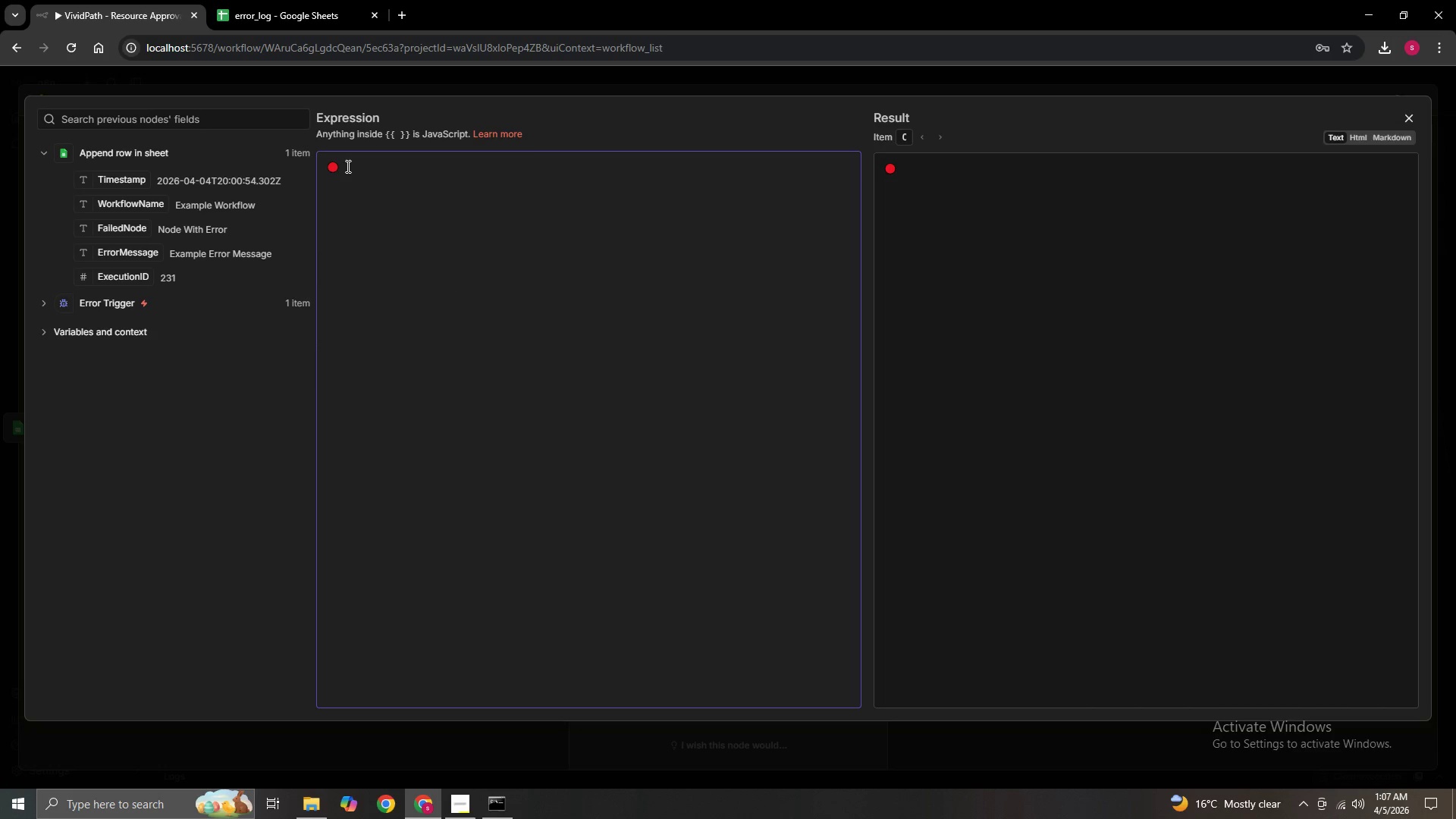 
key(Backspace)
type(Vivid)
 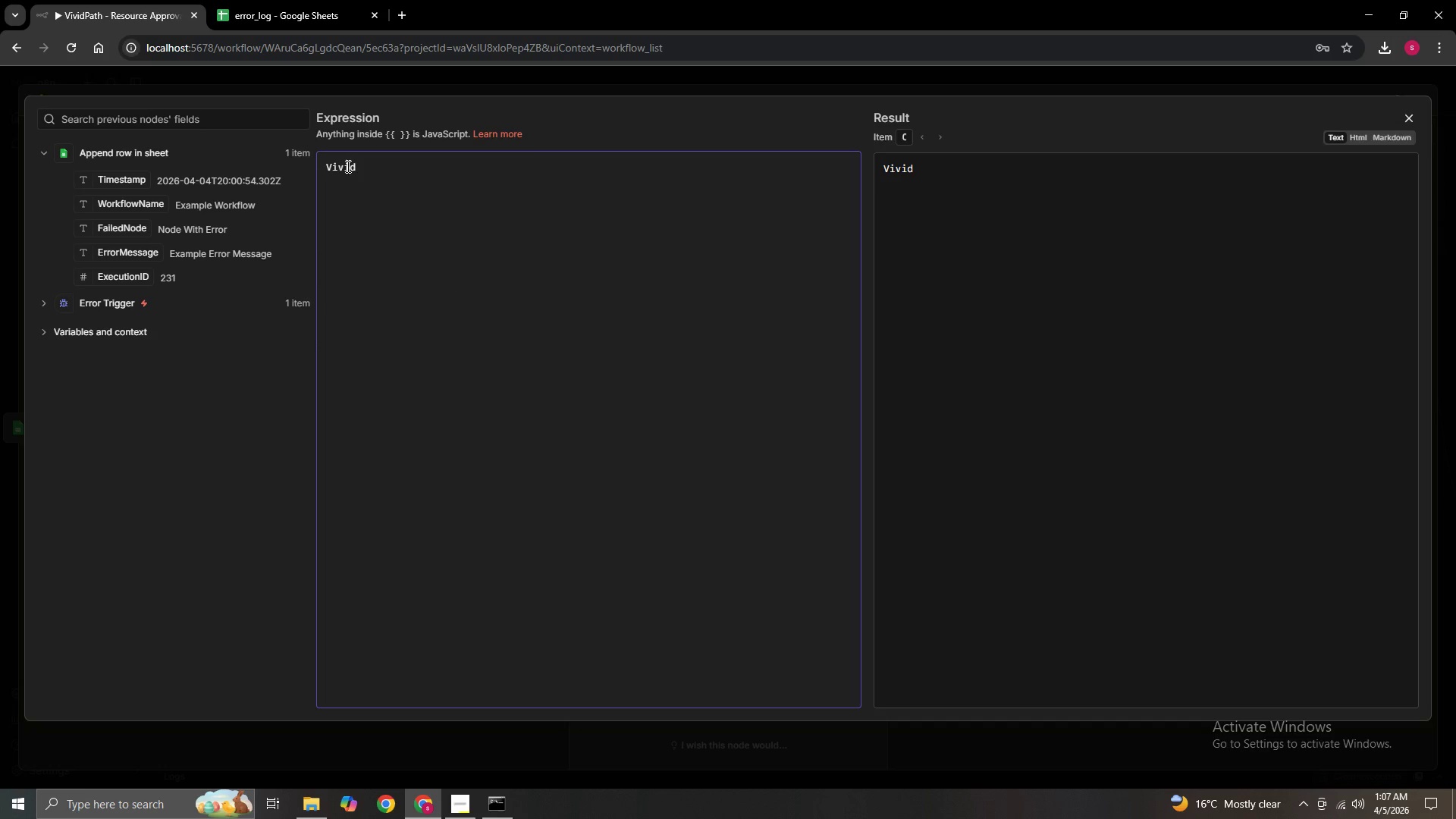 
type(Path Workf;)
key(Backspace)
type(low )
 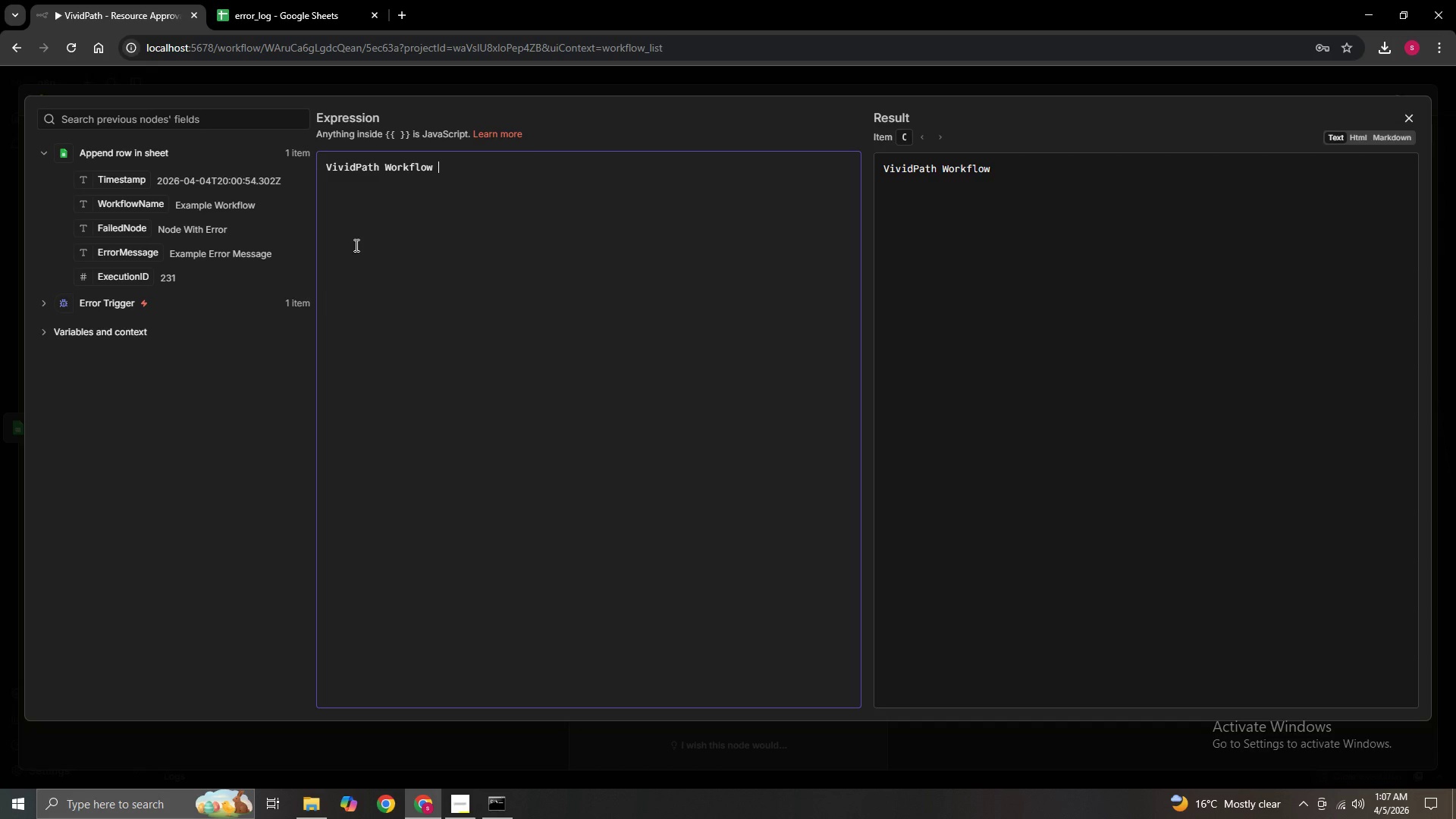 
wait(20.38)
 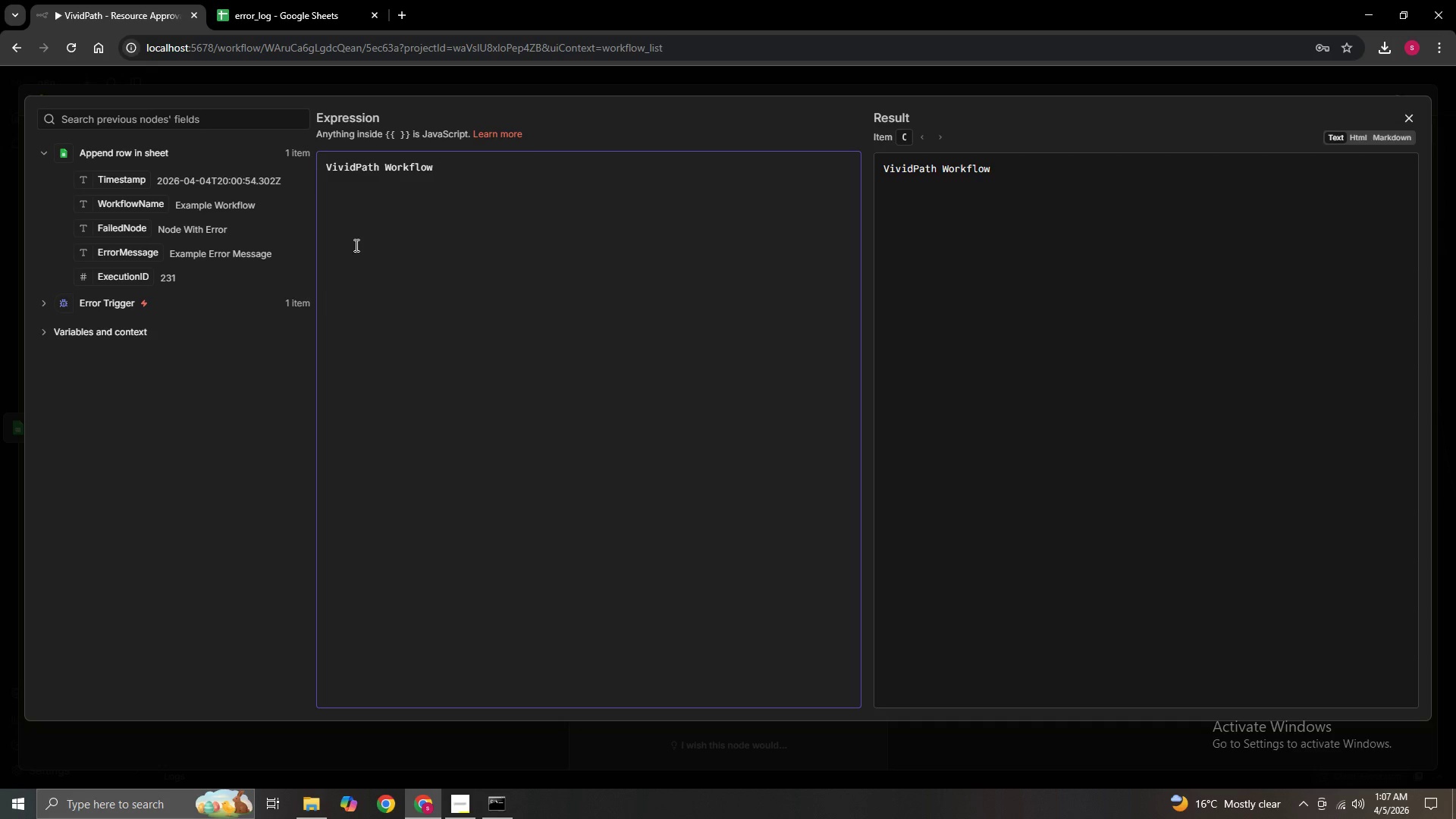 
type( )
key(Backspace)
type(Error - Action Required ({{)
 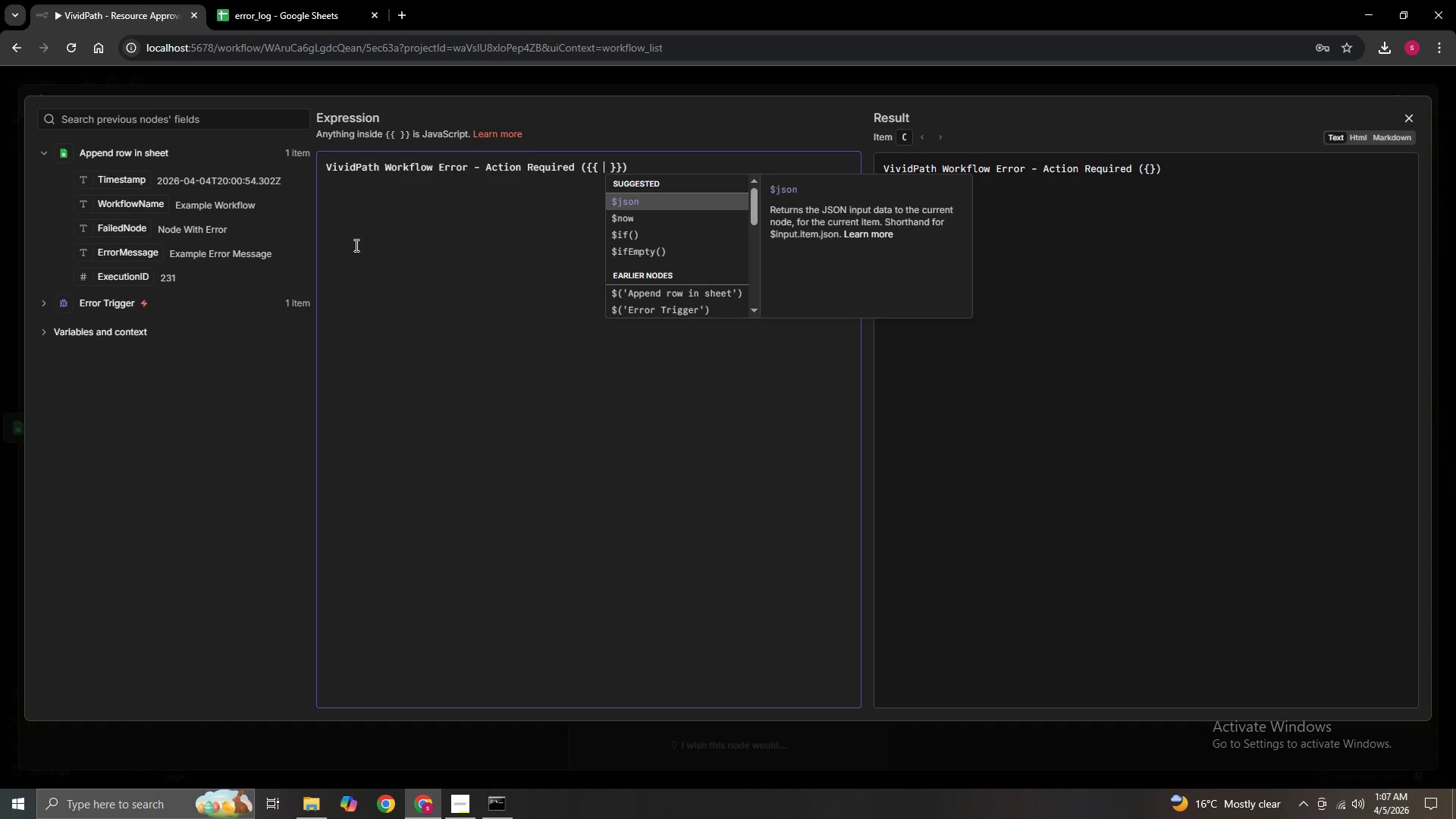 
type($json.executiom)
key(Backspace)
type(n)
 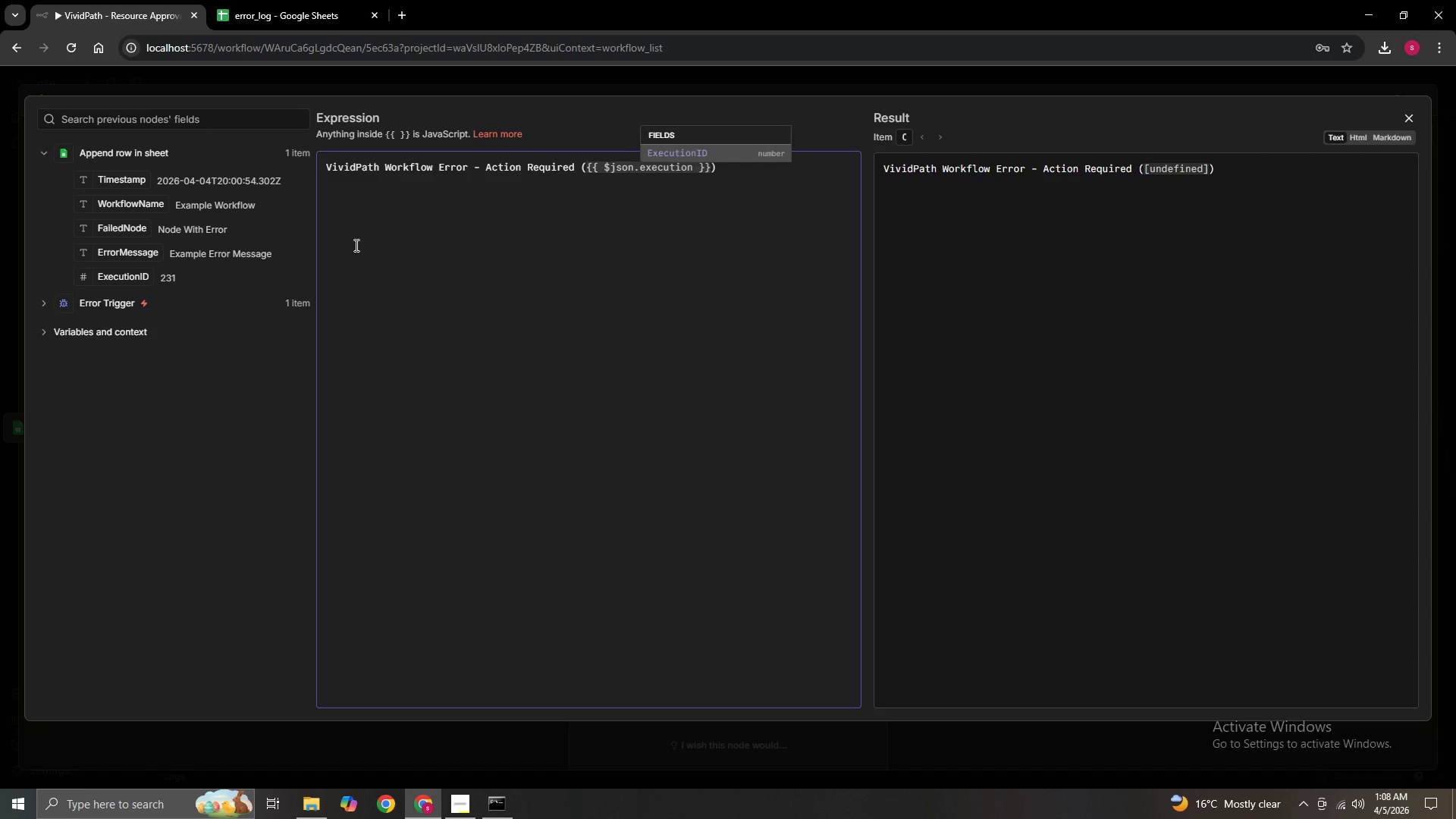 
wait(6.2)
 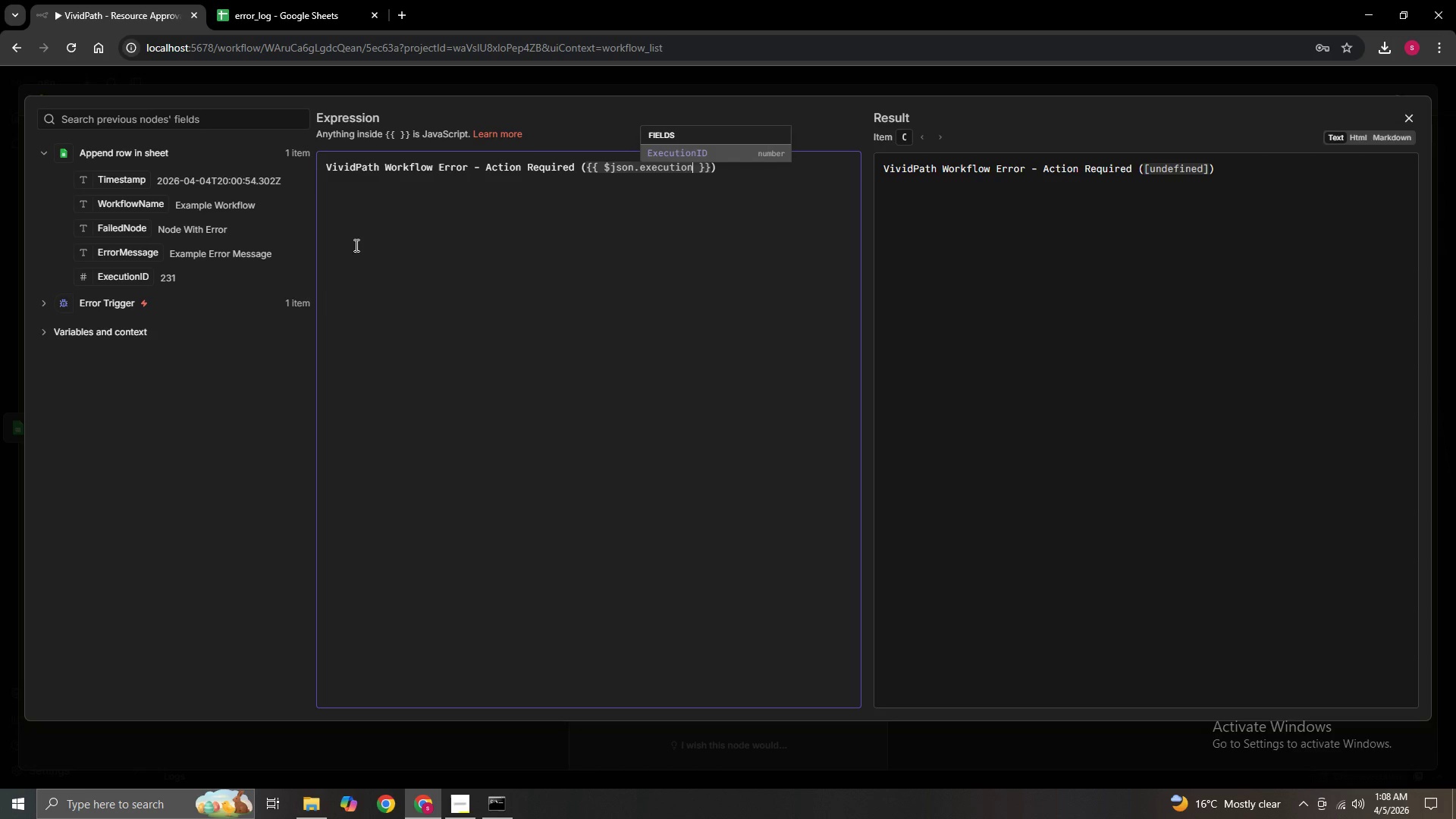 
type(.id)
 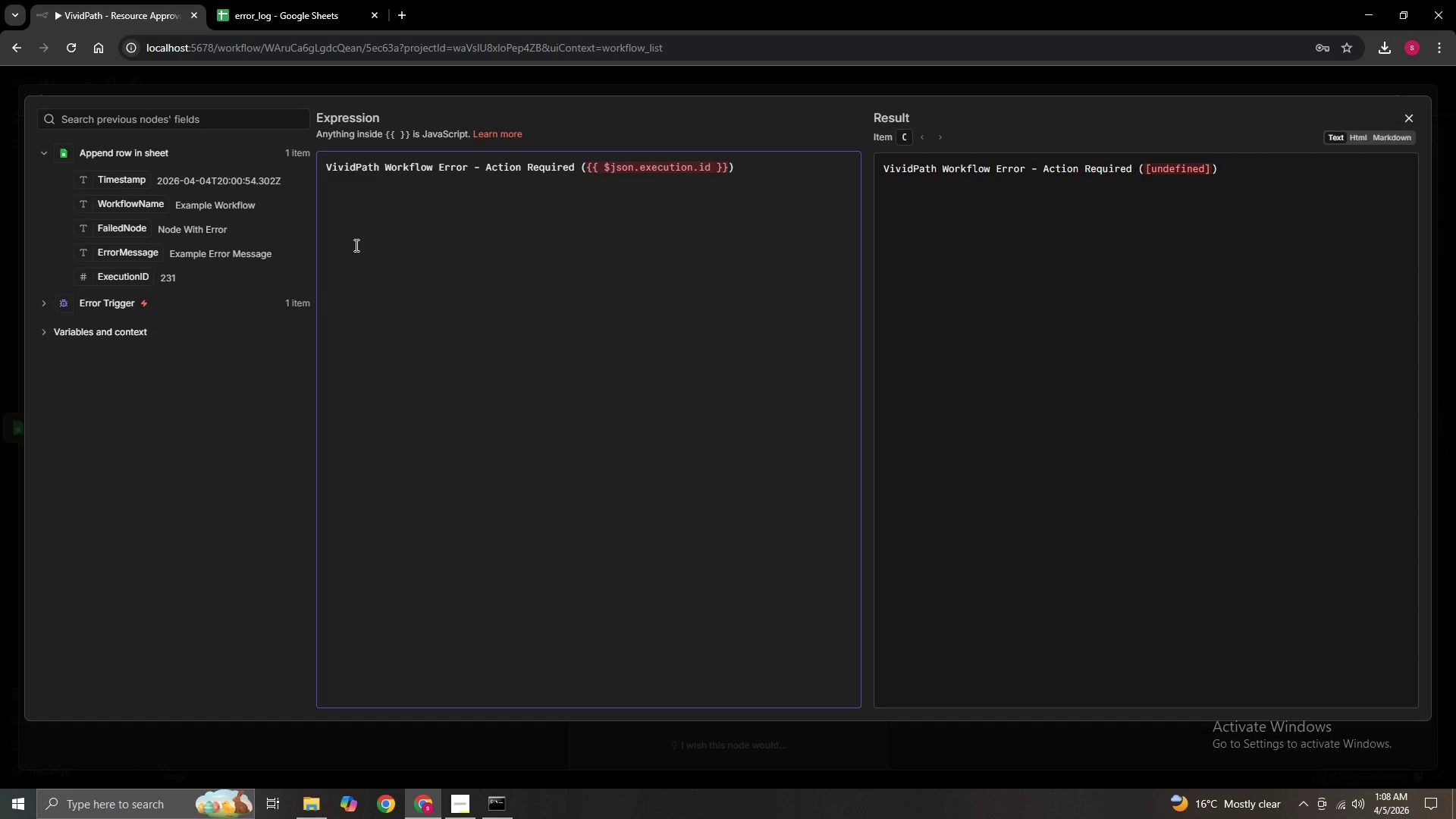 
type(.slice(0)
 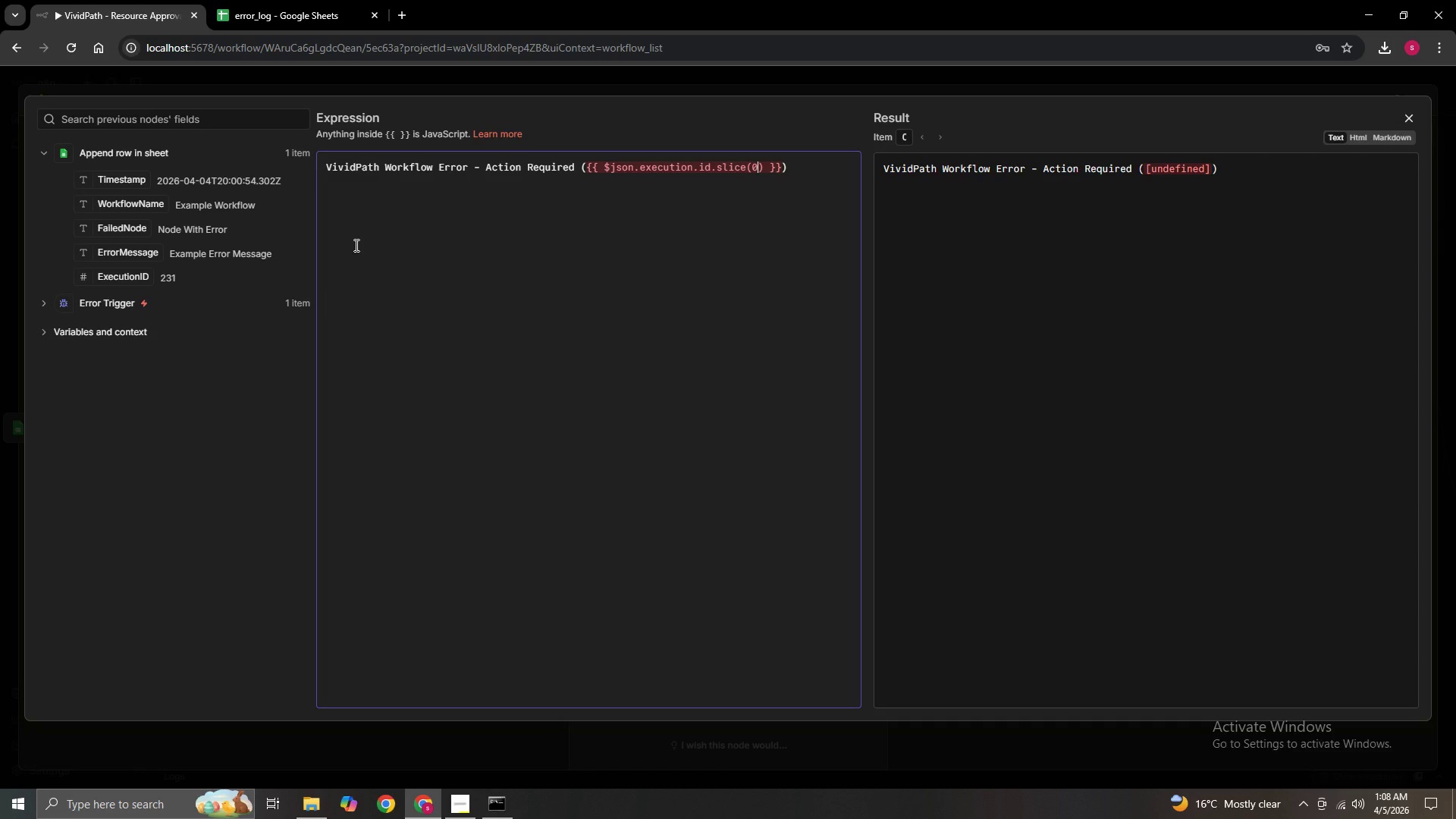 
key(Comma)
 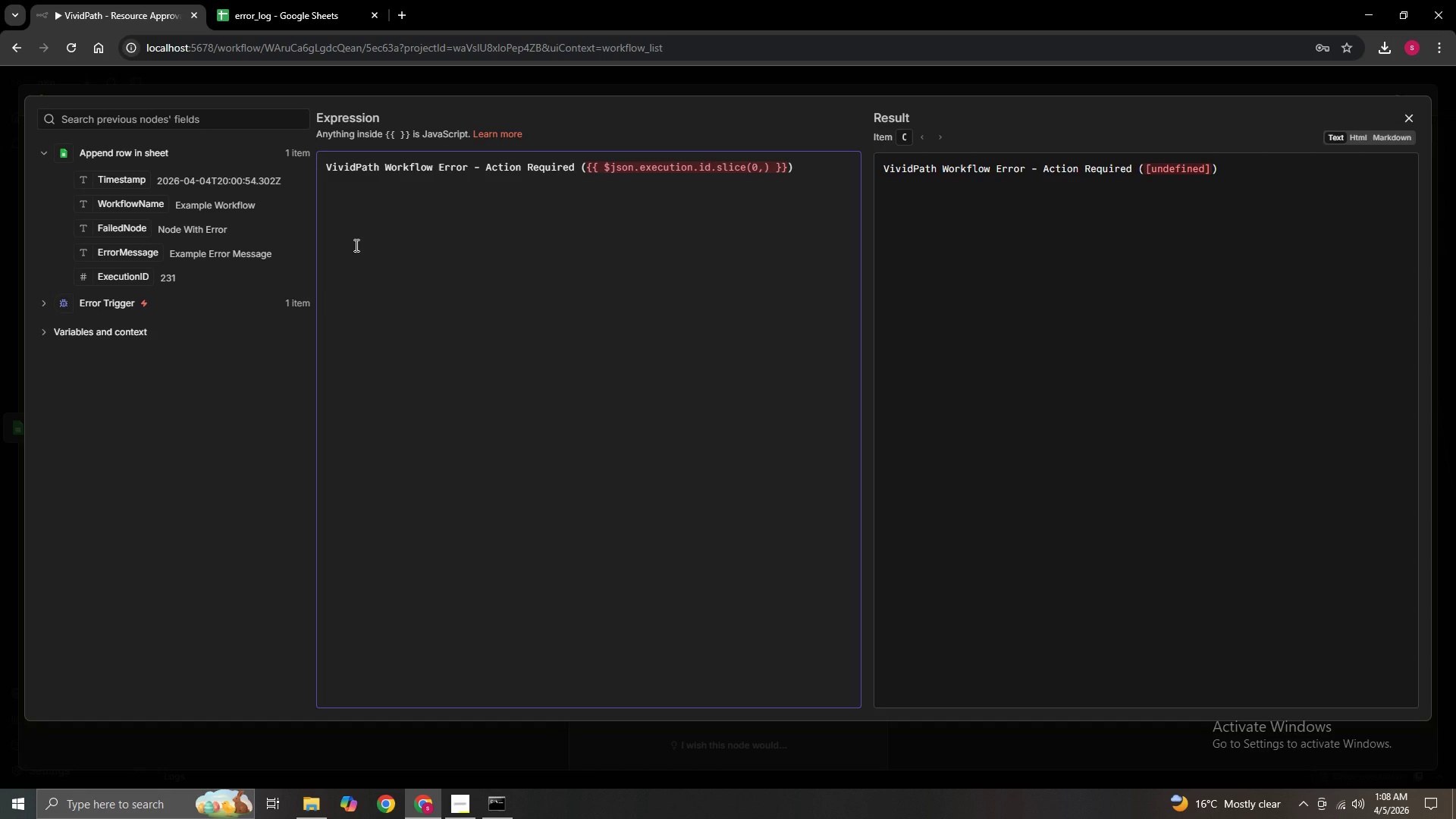 
key(5)
 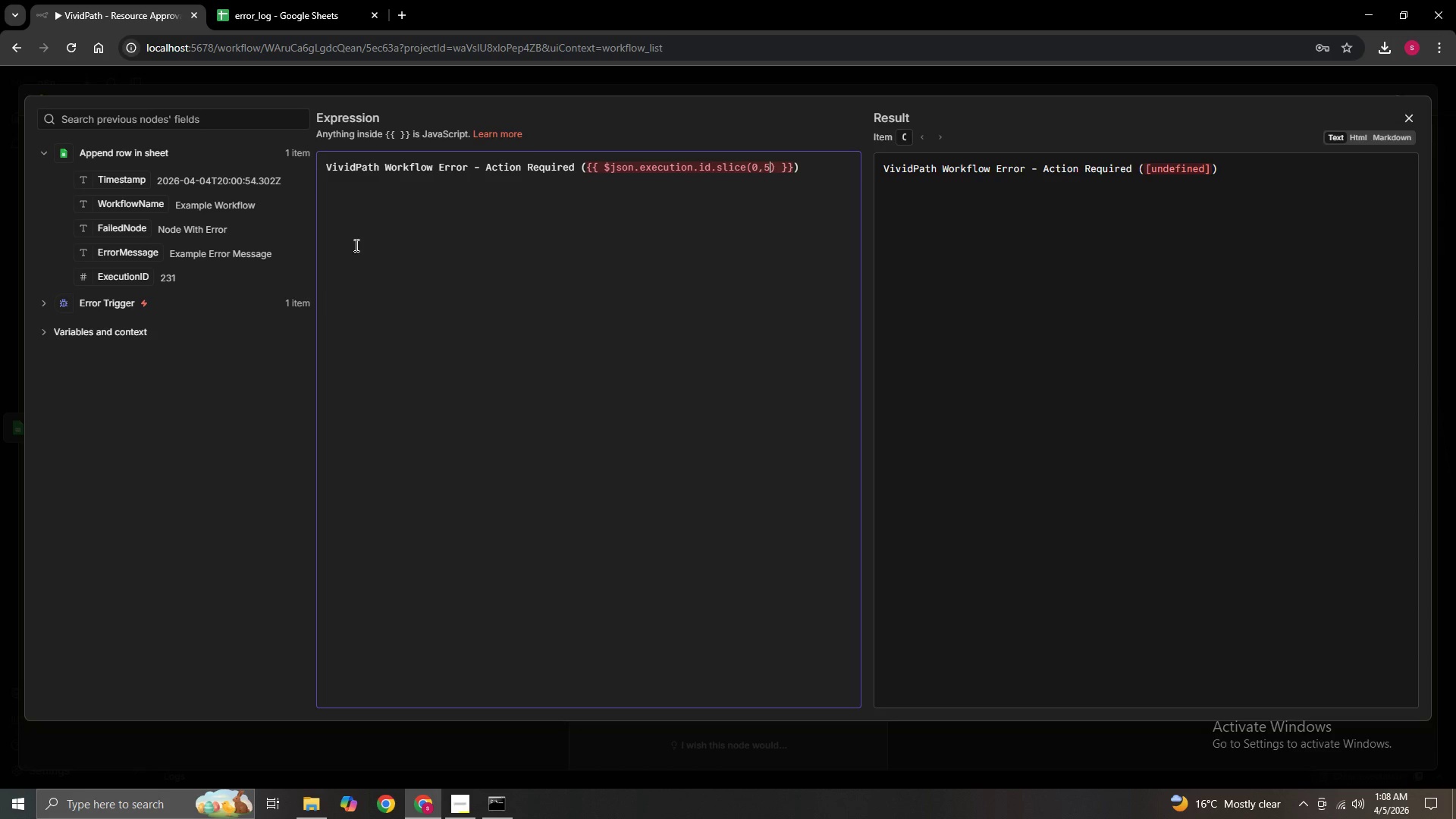 
key(ArrowRight)
 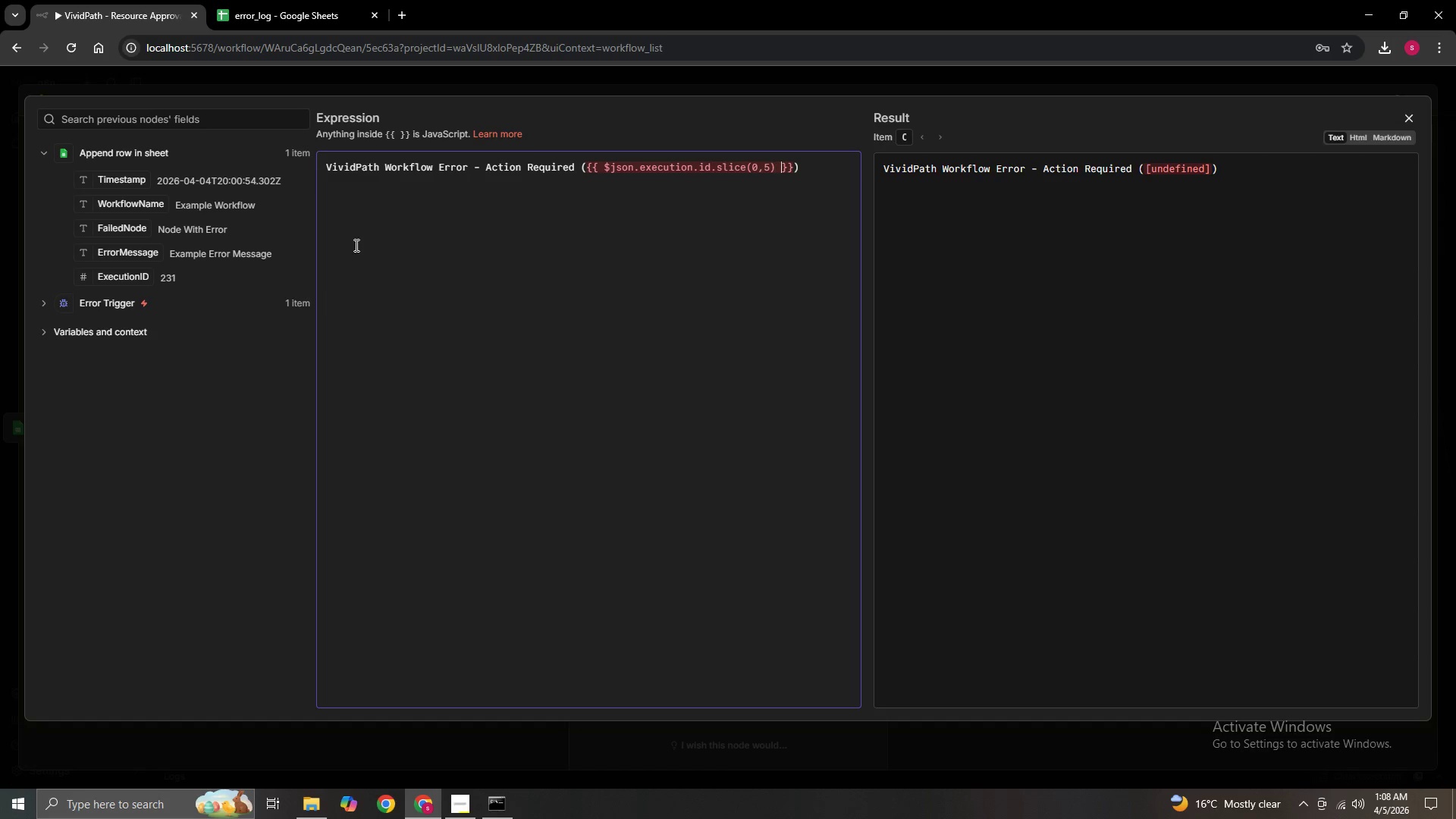 
key(ArrowRight)
 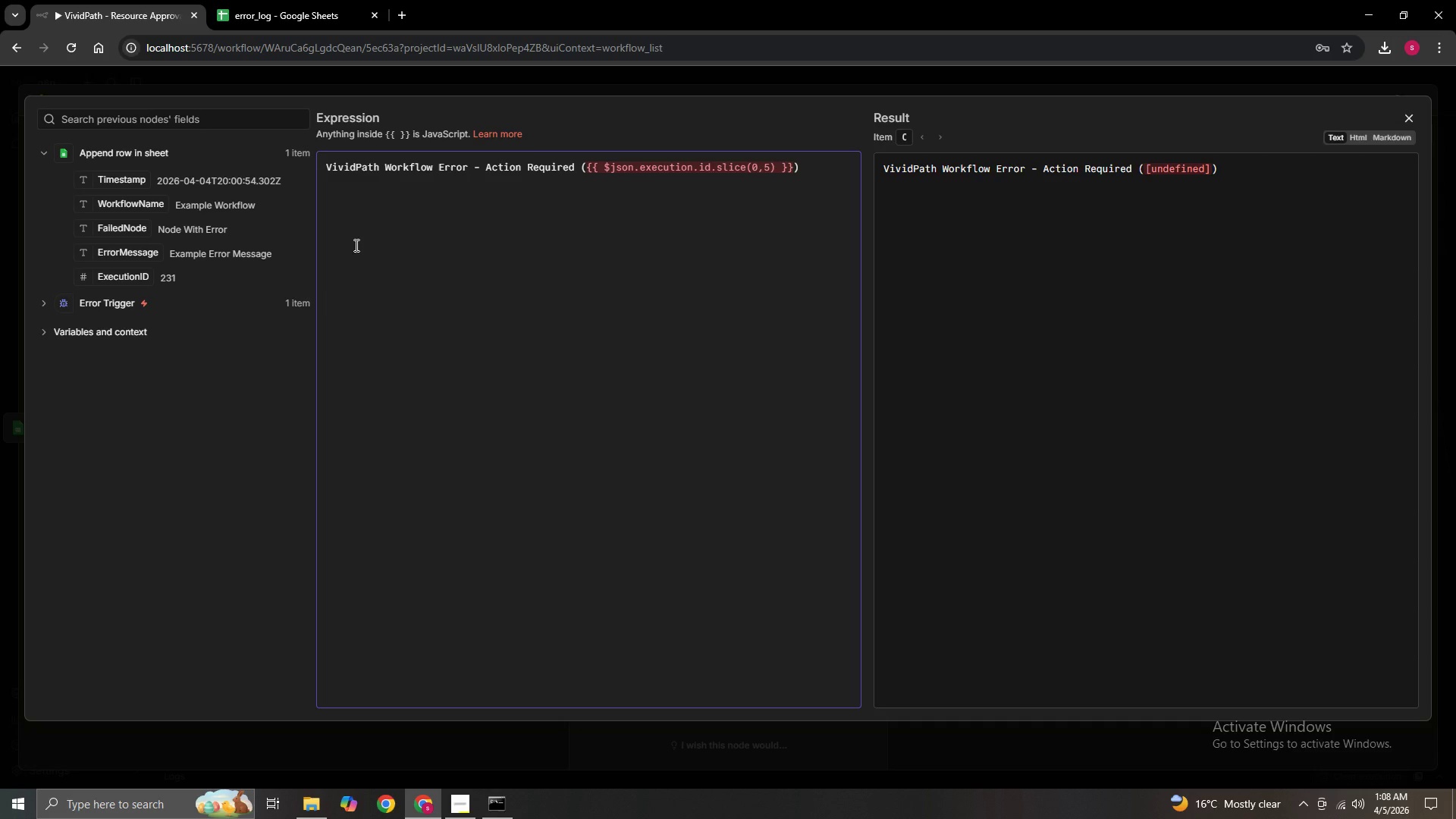 
key(ArrowLeft)
 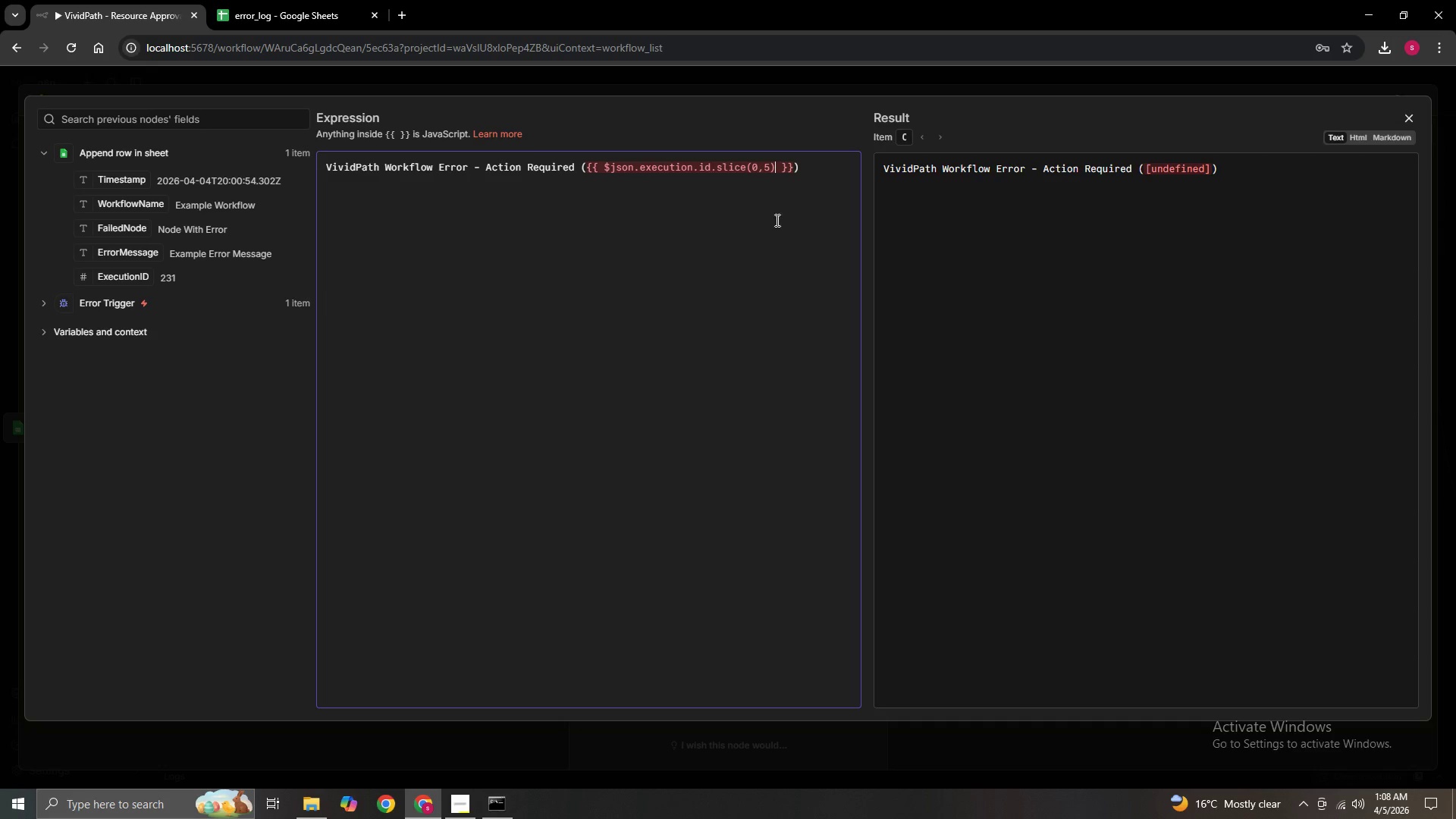 
left_click([717, 211])
 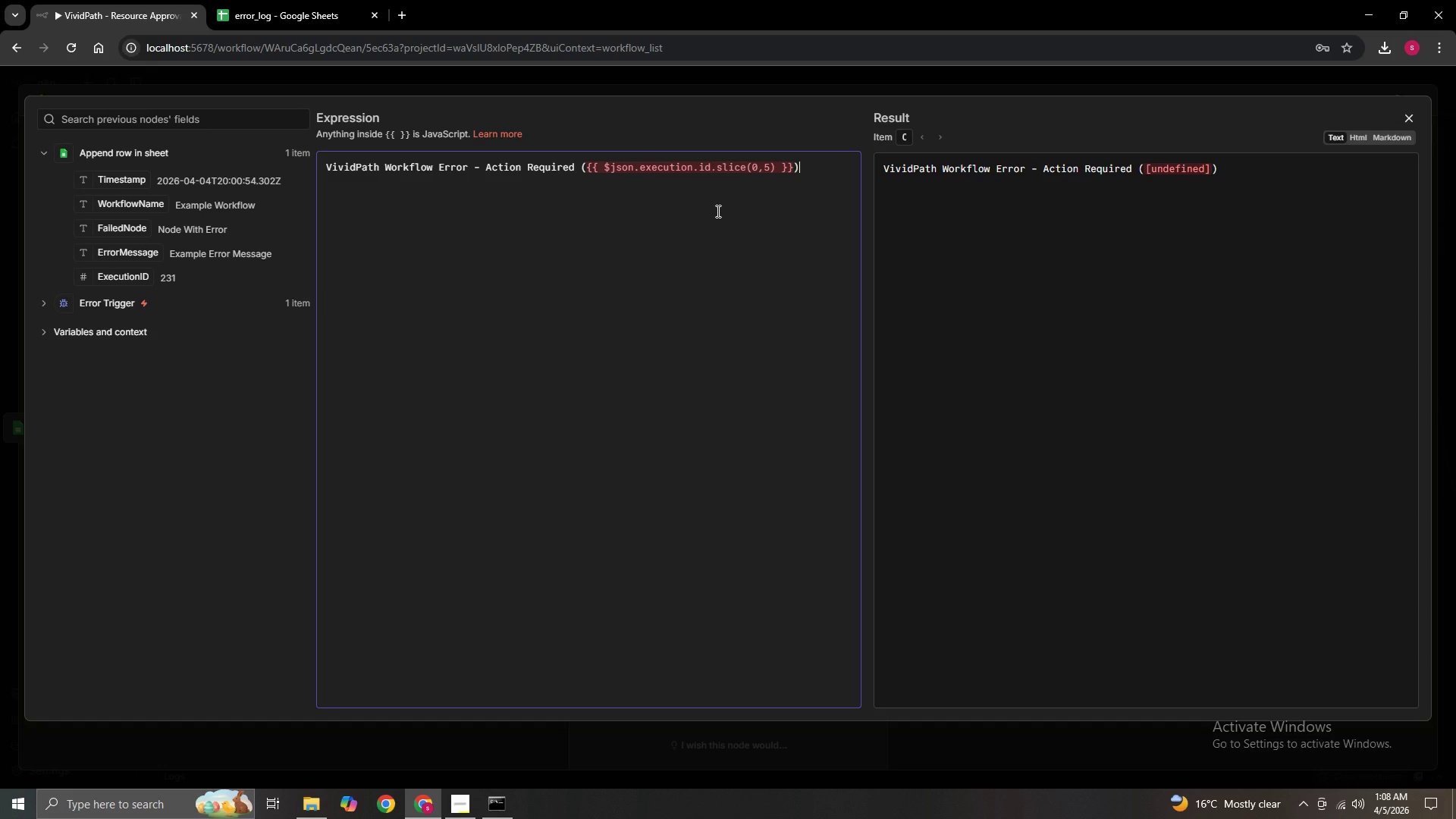 
wait(22.11)
 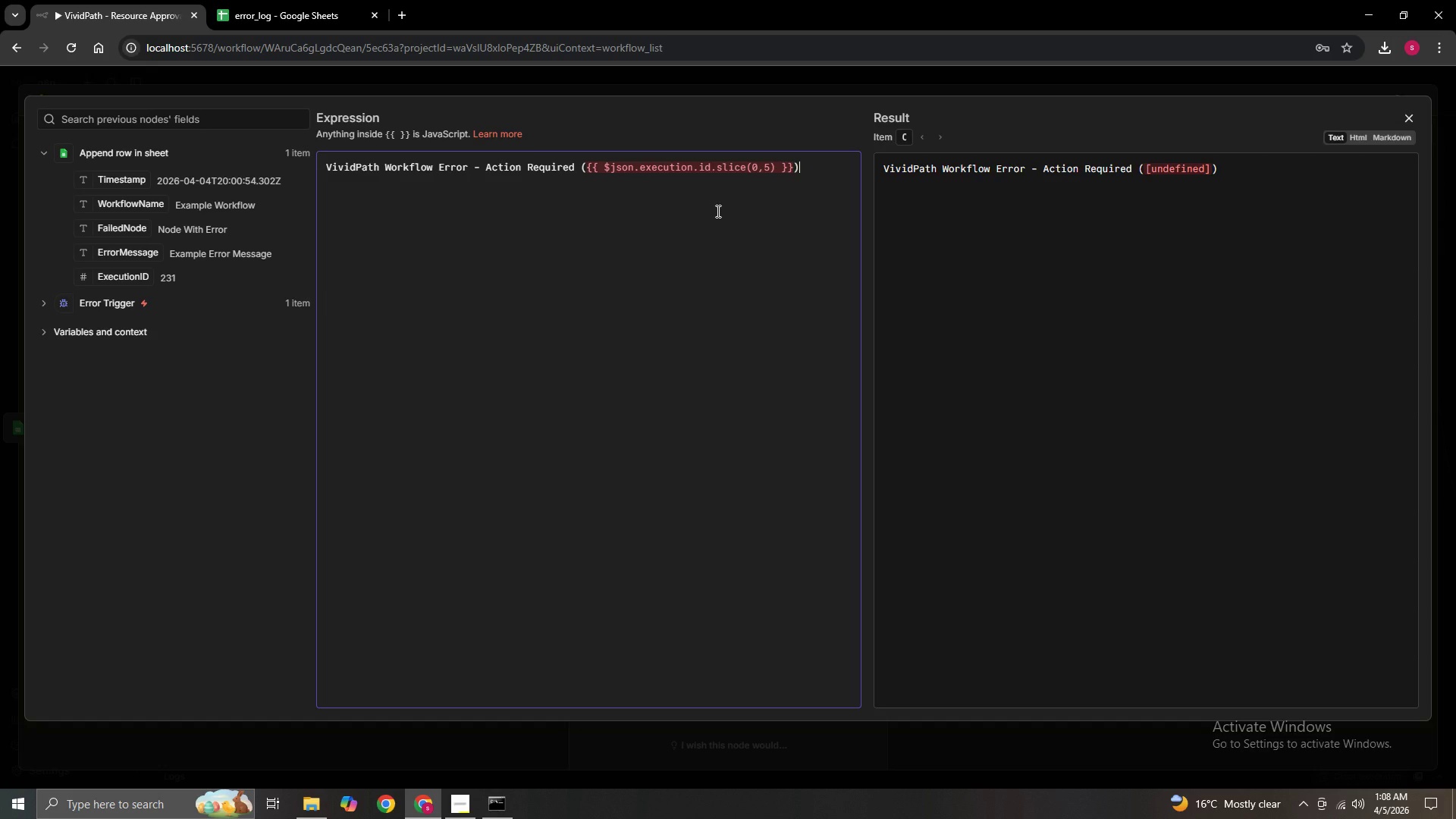 
hold_key(key=Backspace, duration=1.51)
 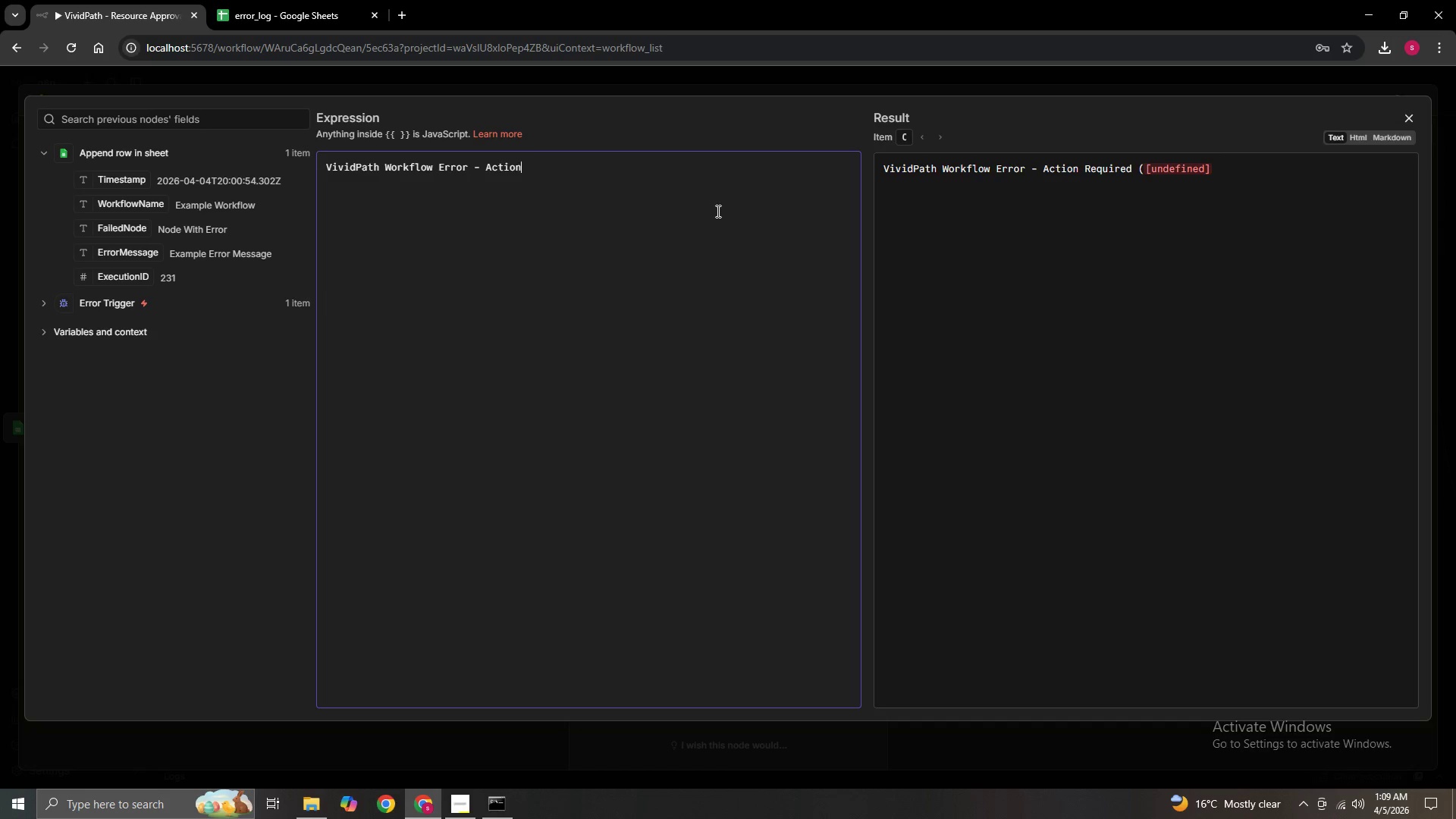 
hold_key(key=Backspace, duration=1.24)
 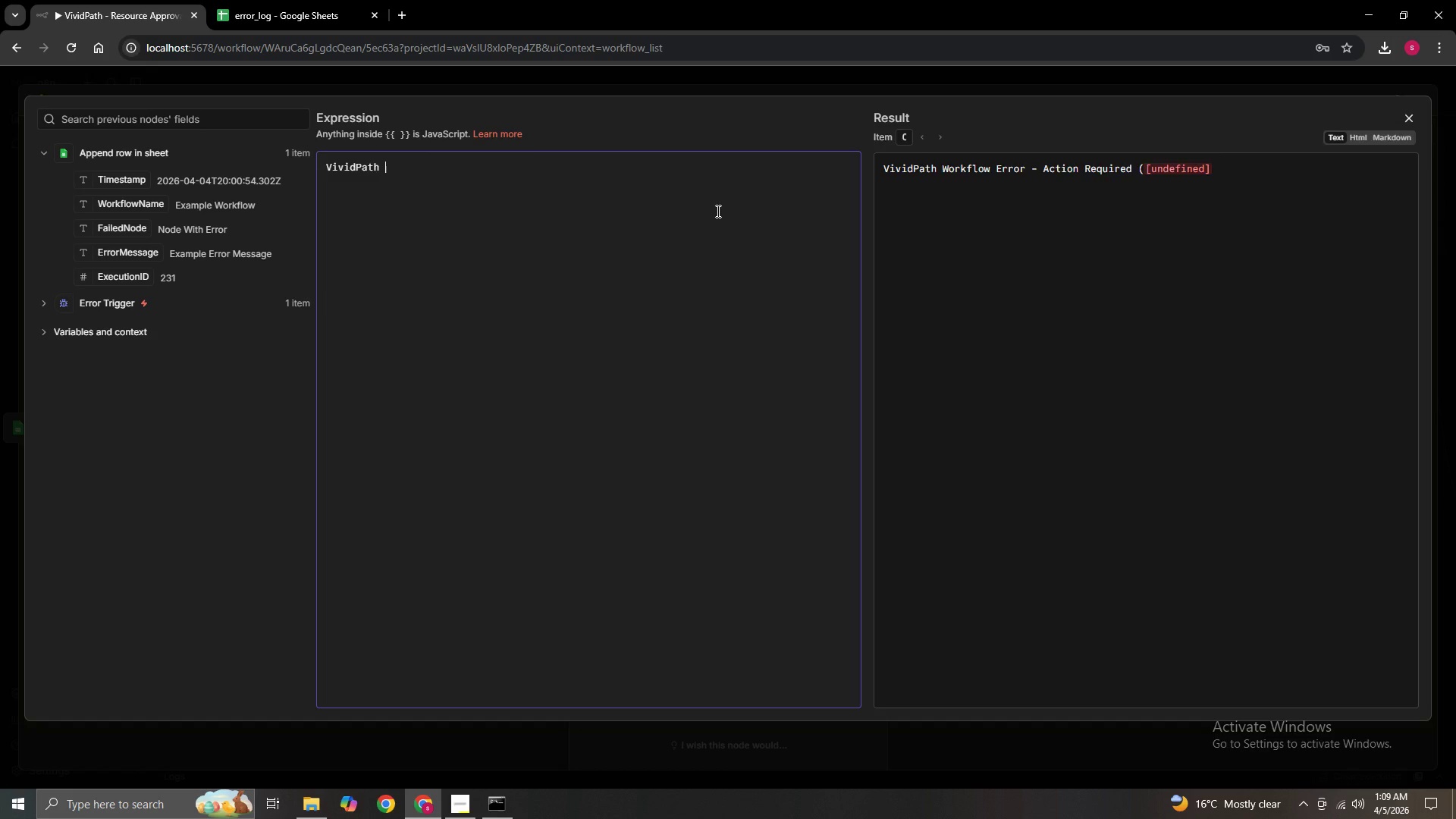 
key(Backspace)
key(Backspace)
key(Backspace)
key(Backspace)
key(Backspace)
key(Backspace)
key(Backspace)
key(Backspace)
key(Backspace)
key(Backspace)
key(Backspace)
key(Backspace)
type(Error in {{$json.execution.last)
 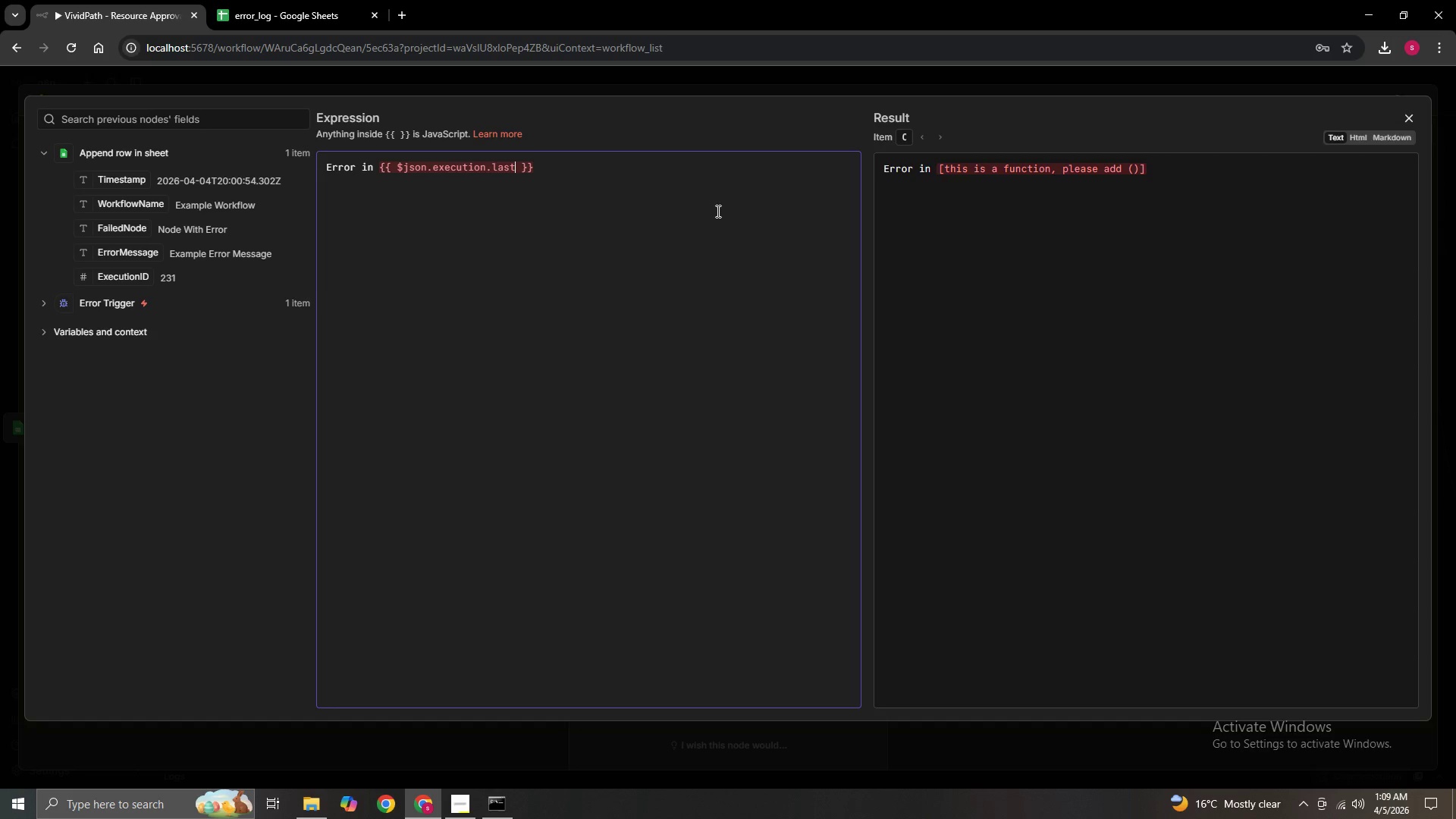 
type(NodeExecuted)
 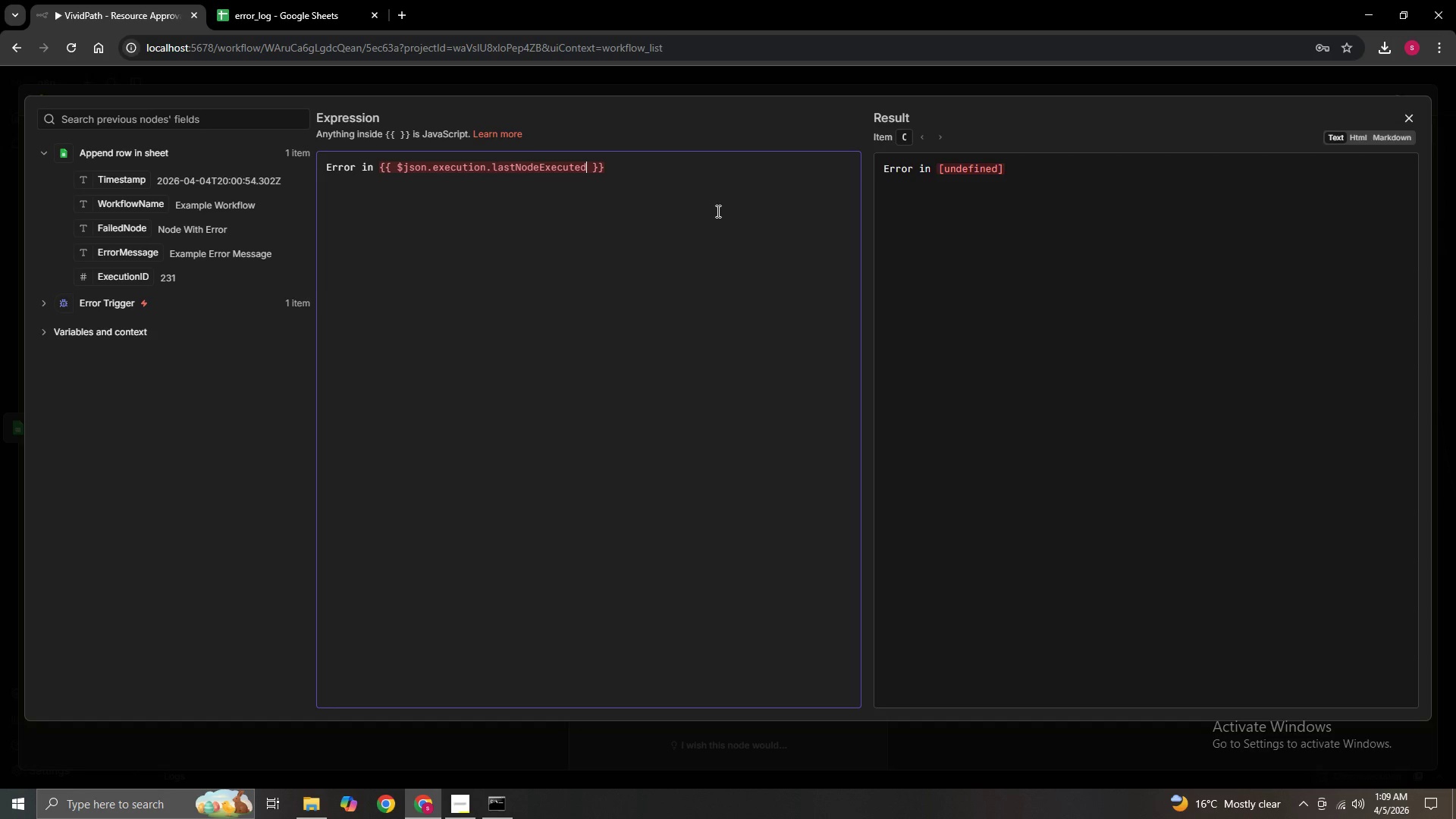 
key(ArrowRight)
 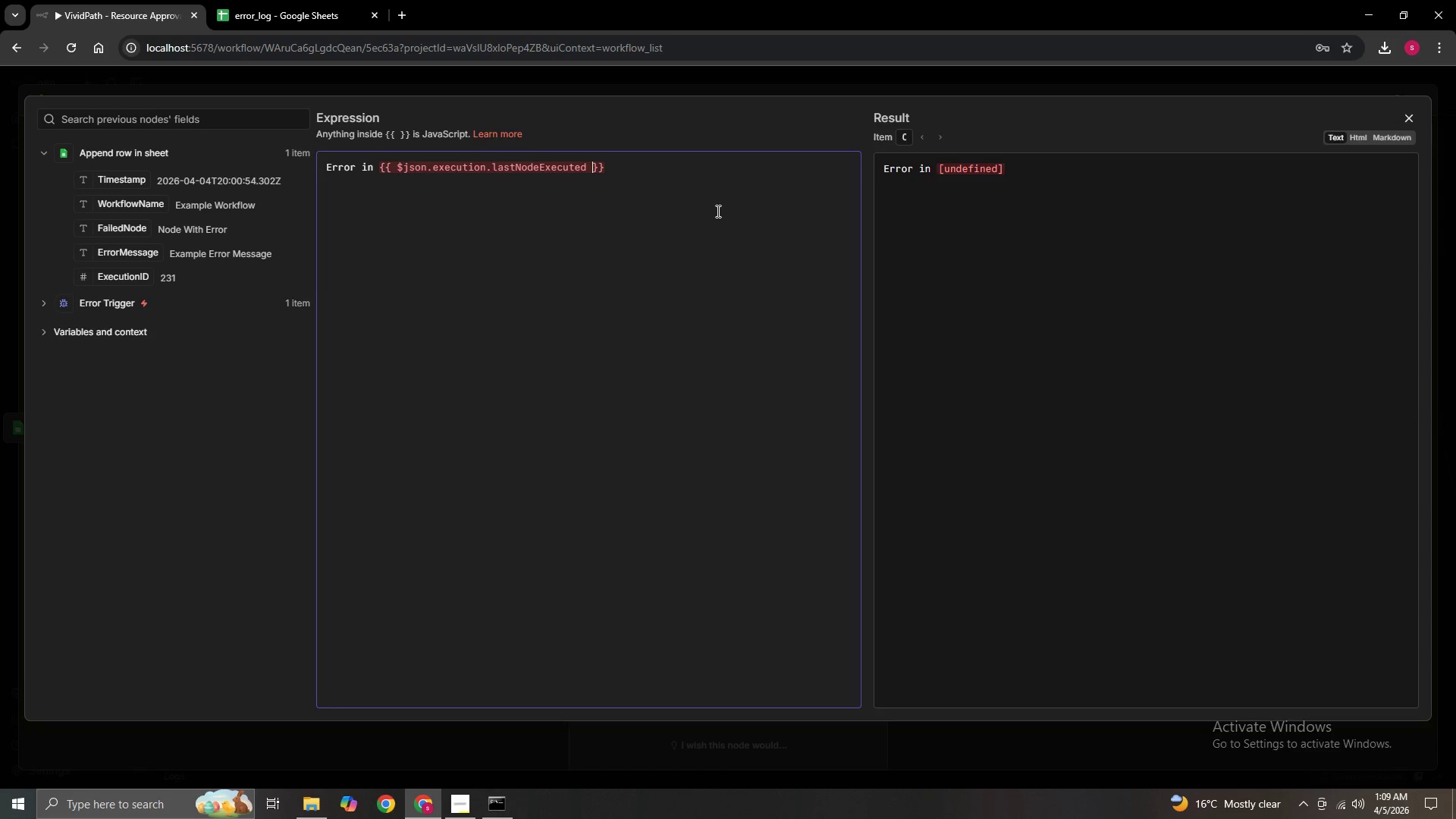 
key(ArrowRight)
 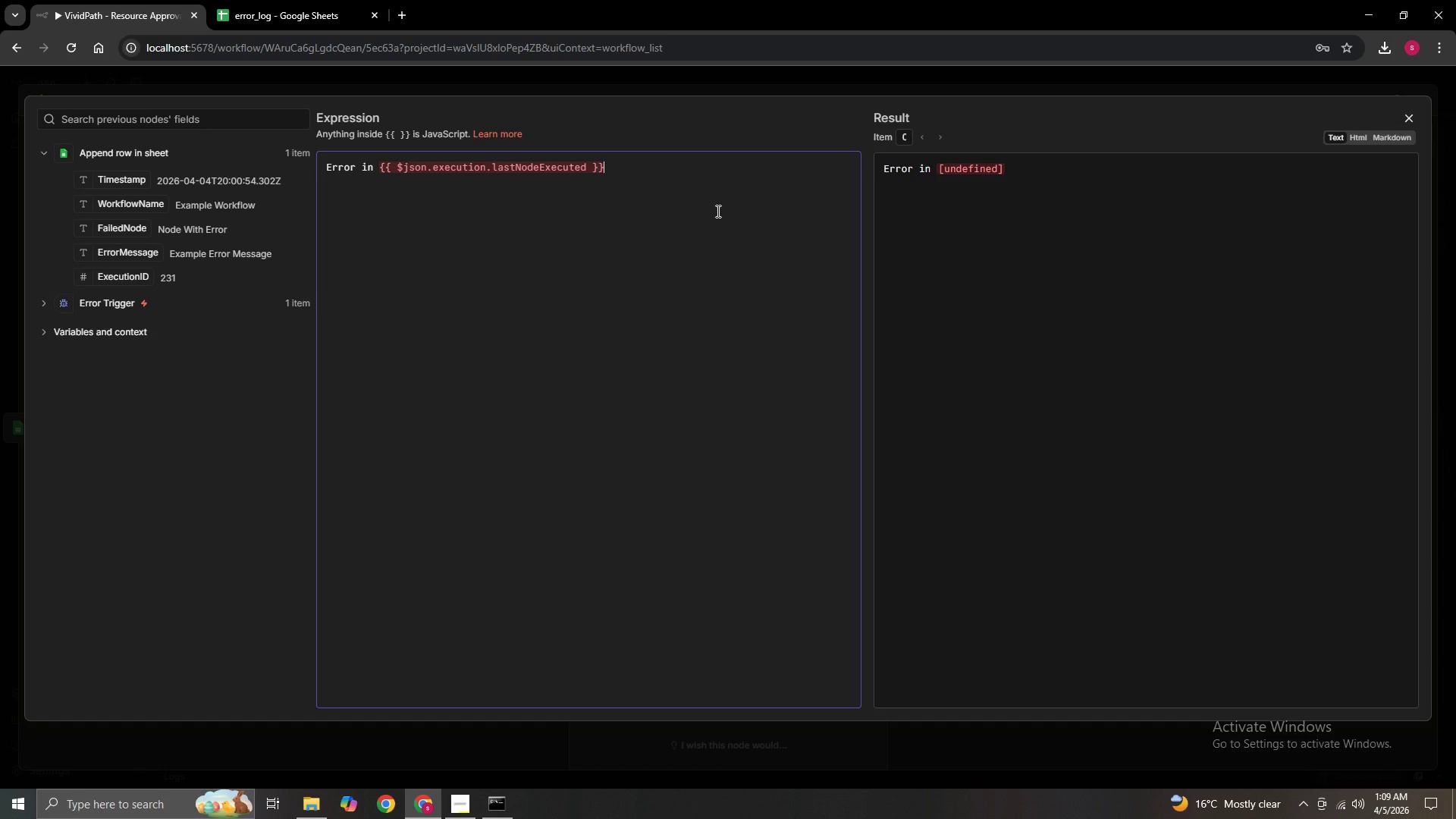 
key(ArrowRight)
 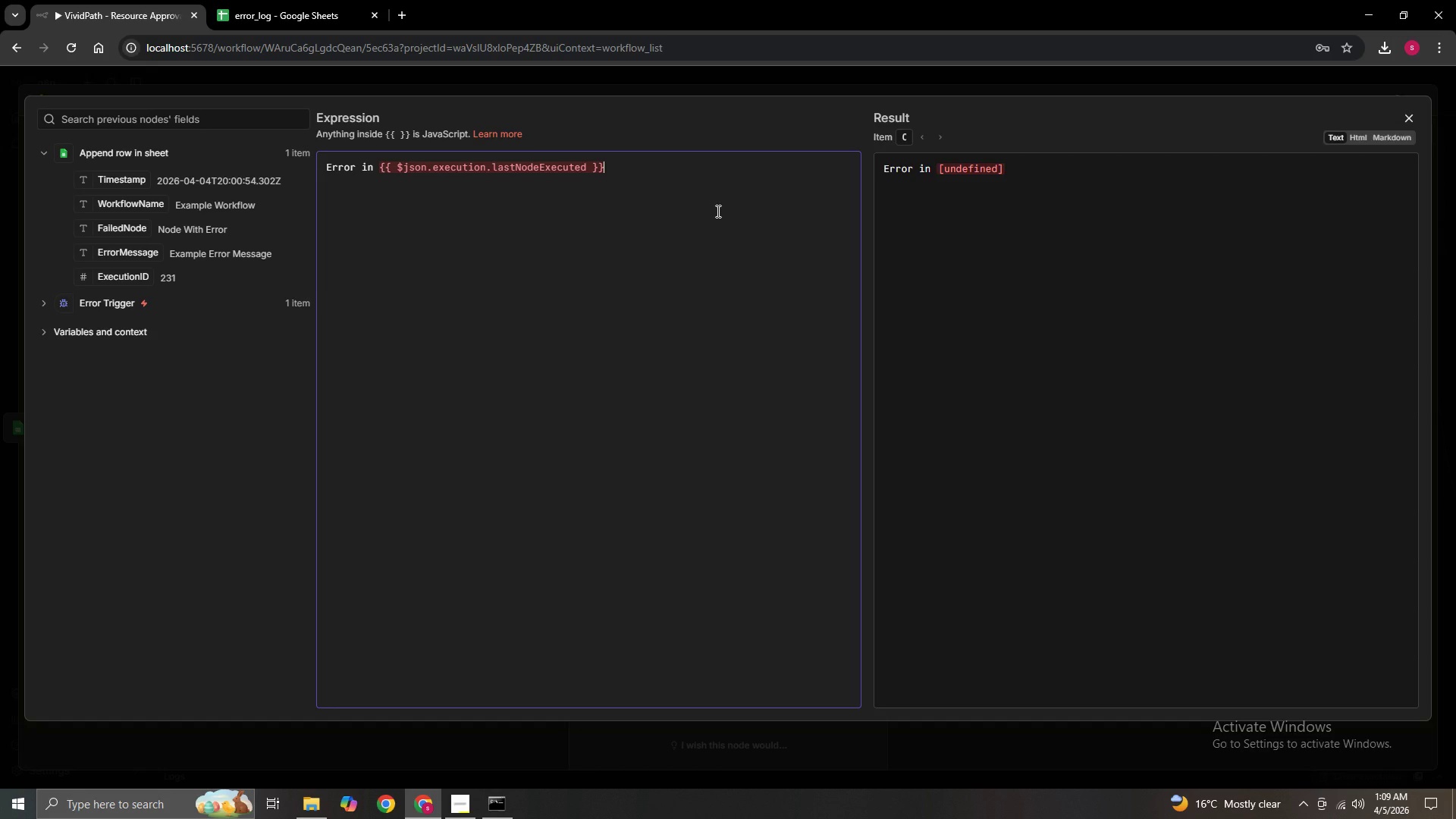 
key(ArrowRight)
 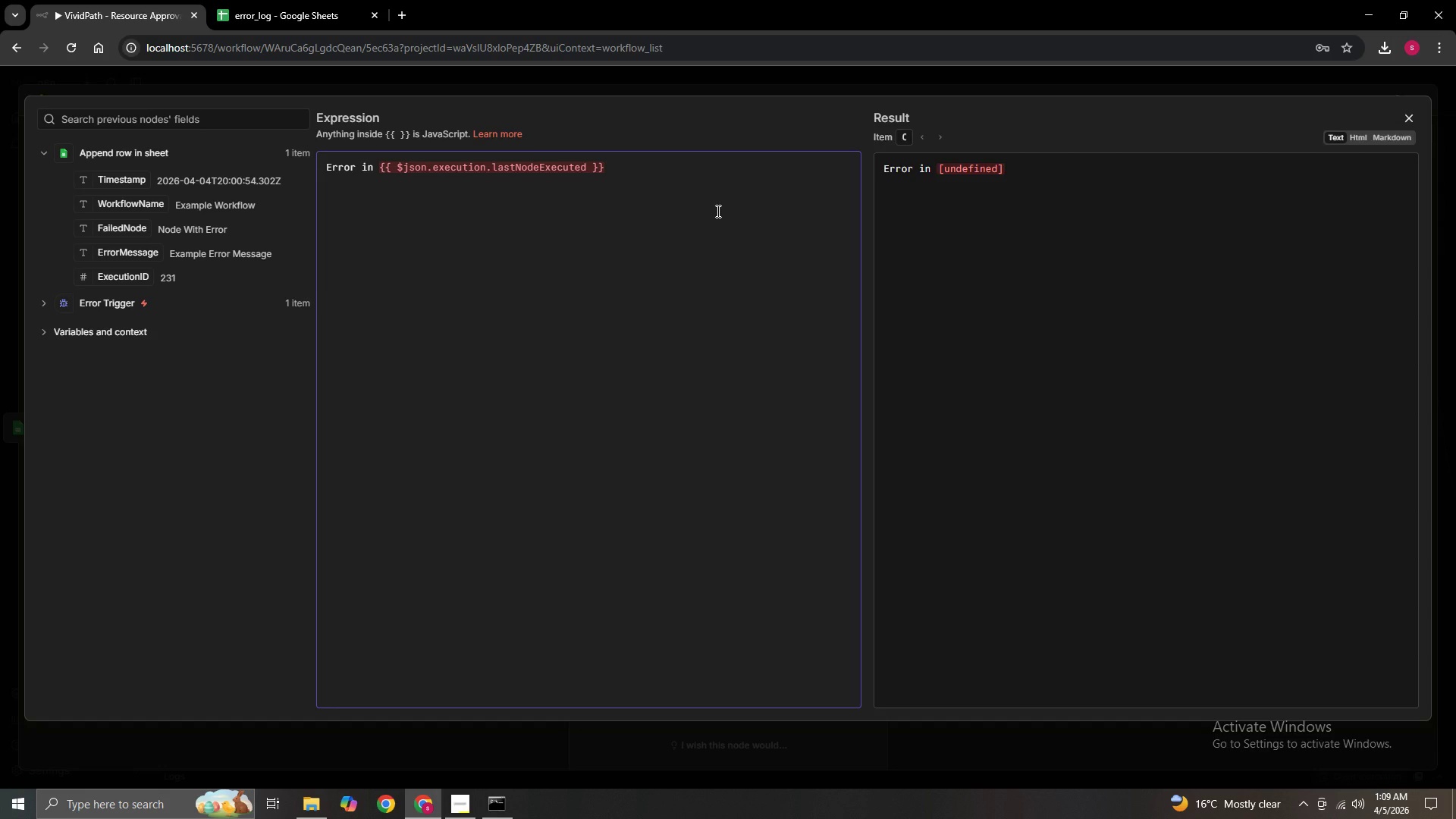 
key(ArrowRight)
 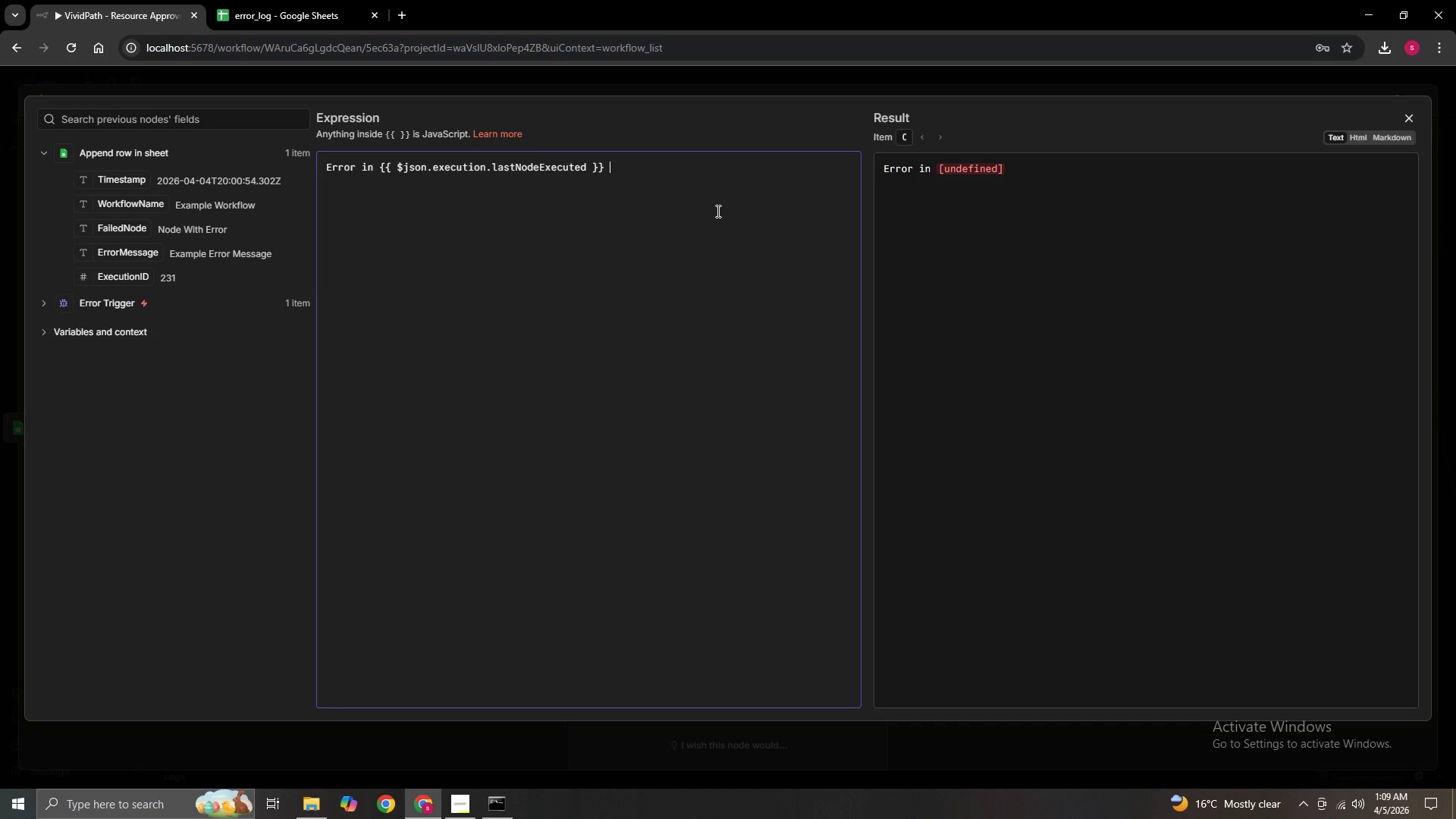 
type( - Vivid Oa)
key(Backspace)
key(Backspace)
type(Pta)
key(Backspace)
key(Backspace)
type(ath)
 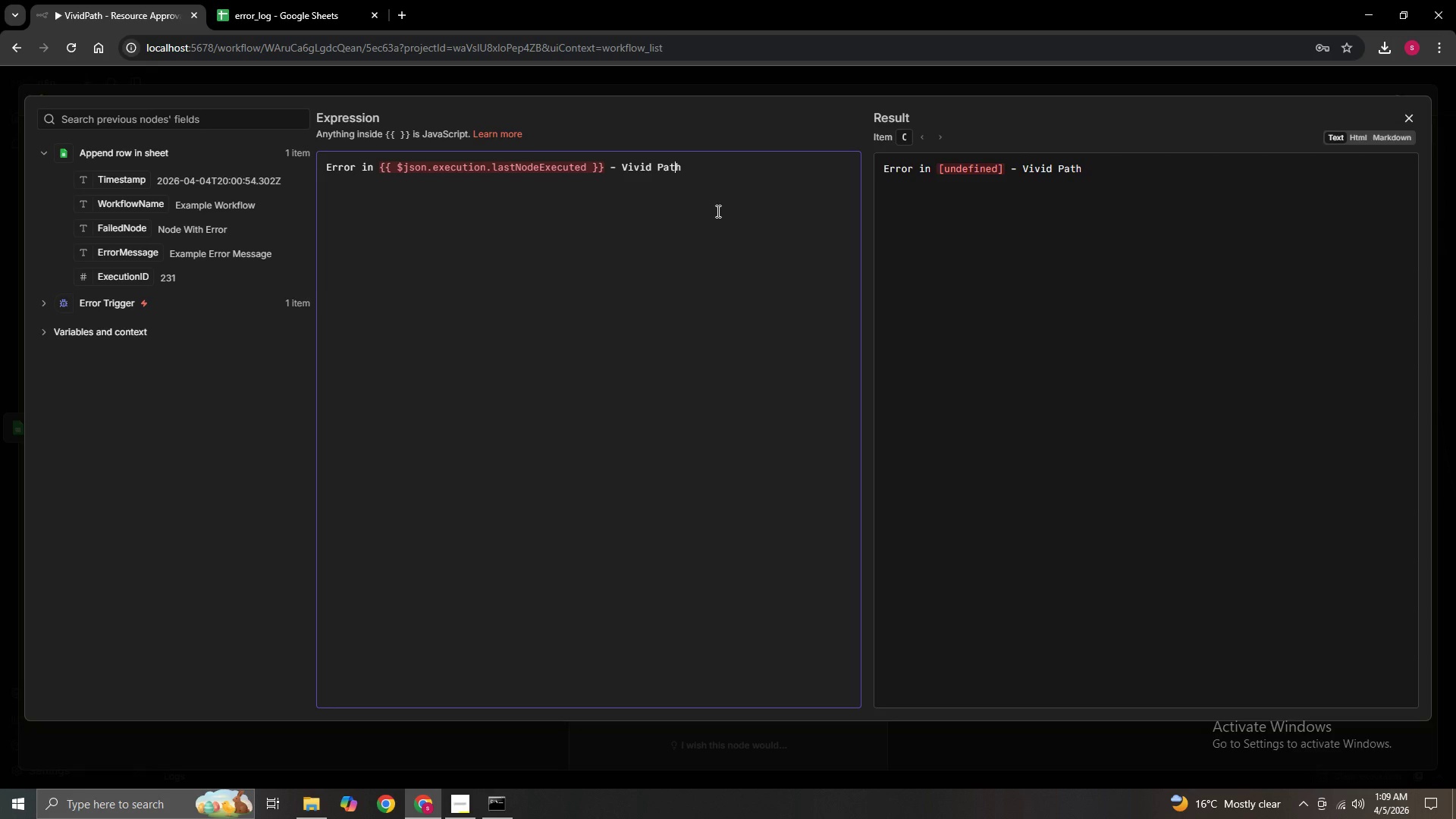 
key(ArrowLeft)
 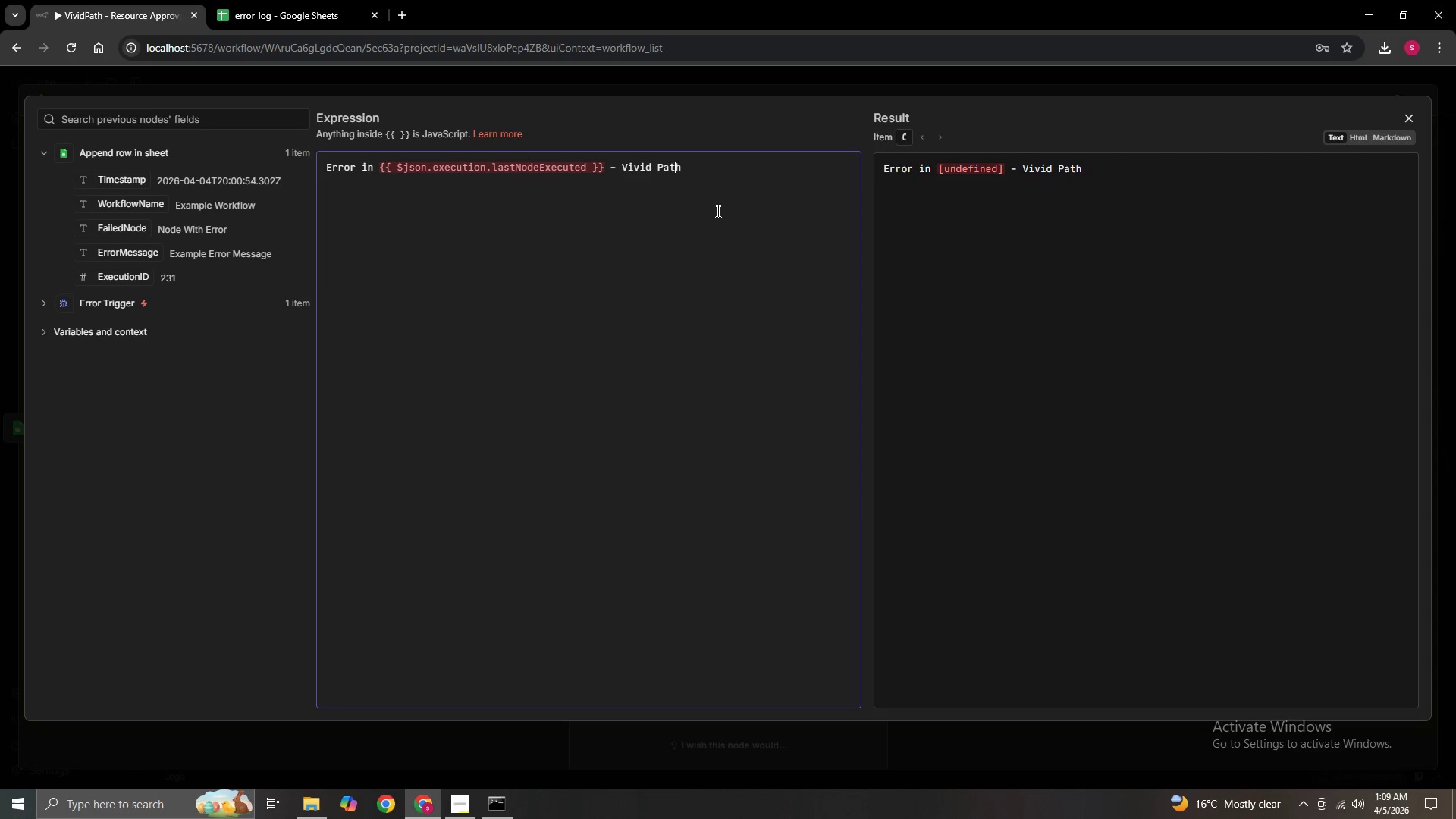 
key(ArrowLeft)
 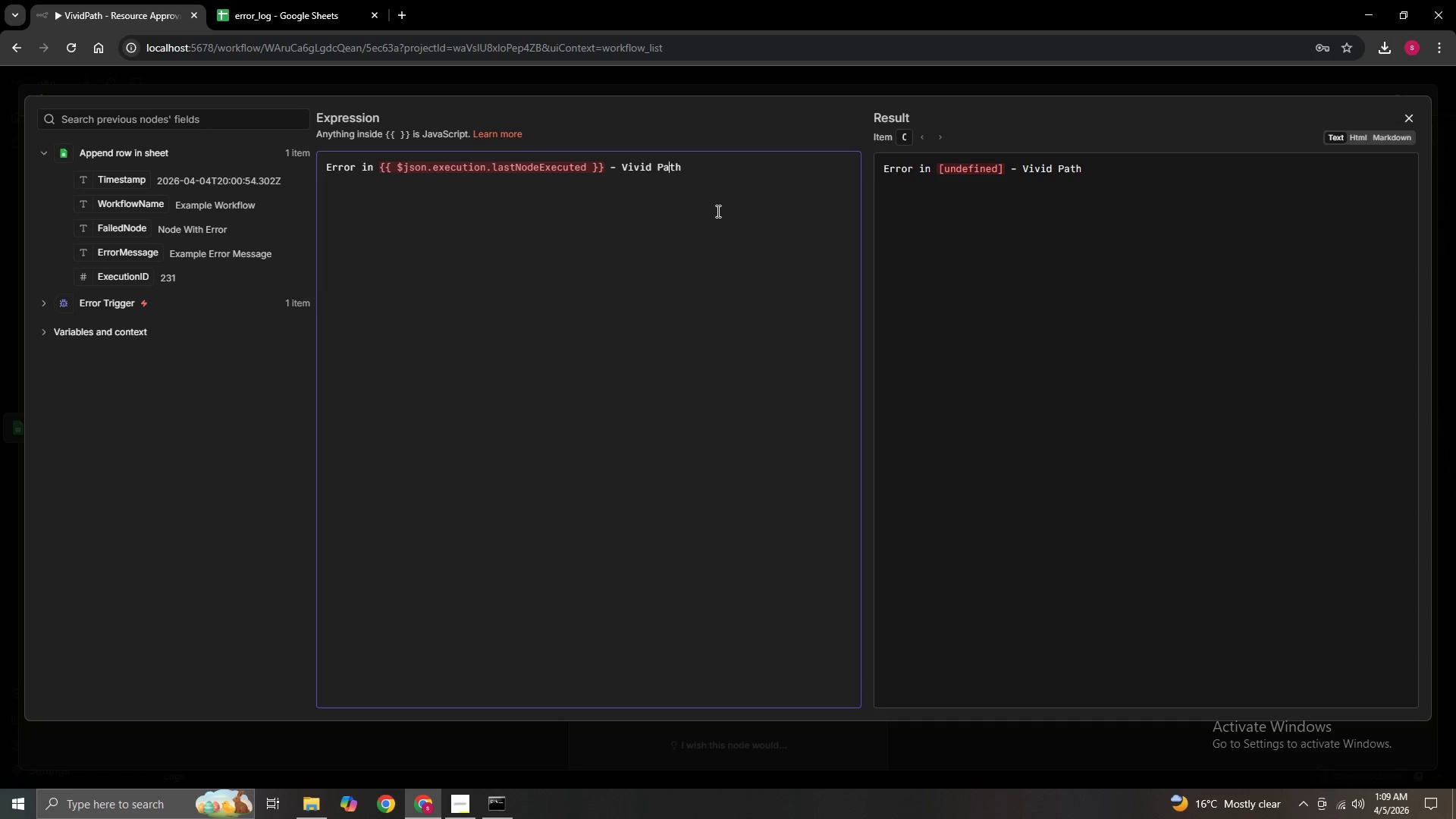 
key(ArrowLeft)
 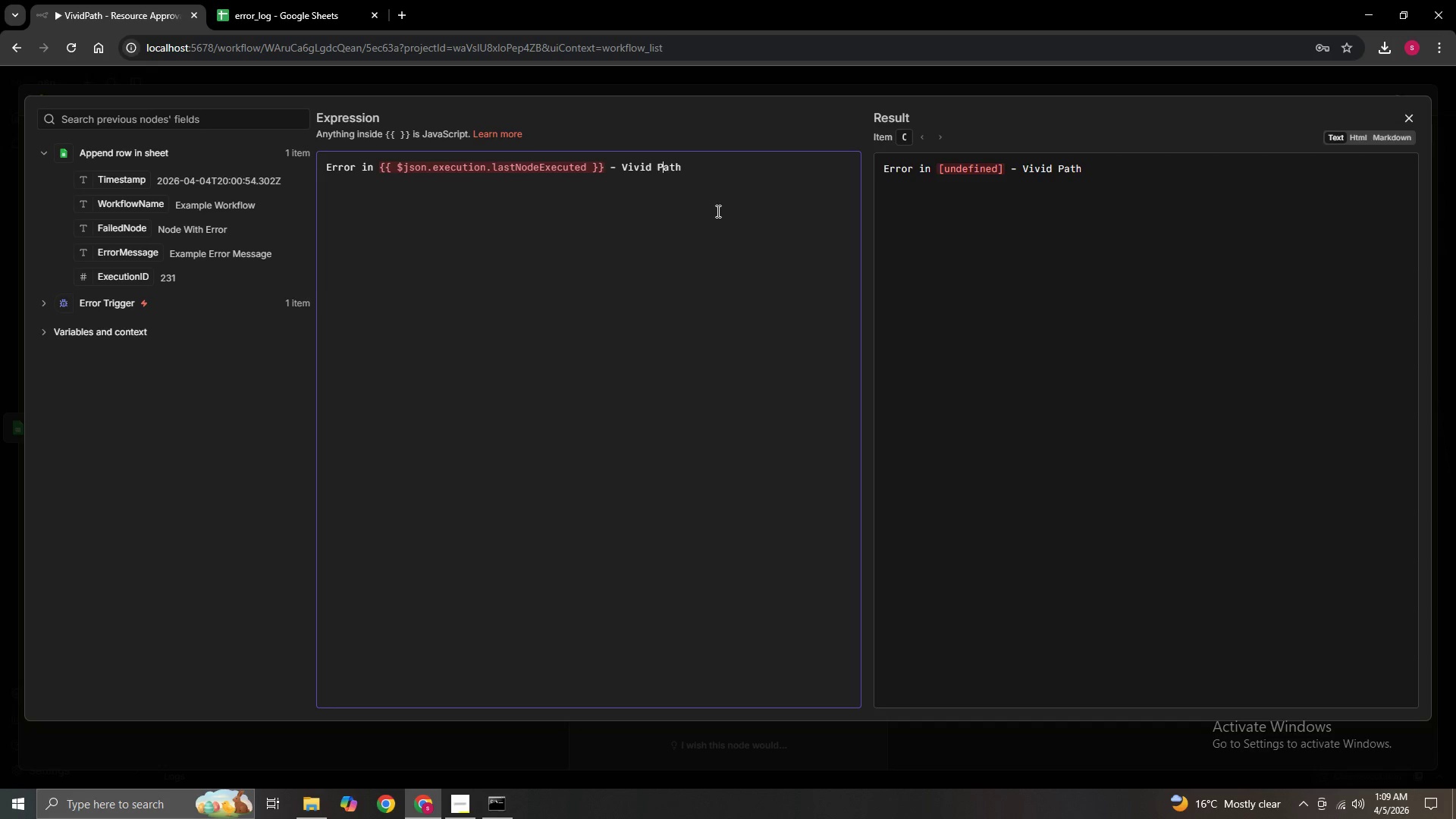 
key(ArrowLeft)
 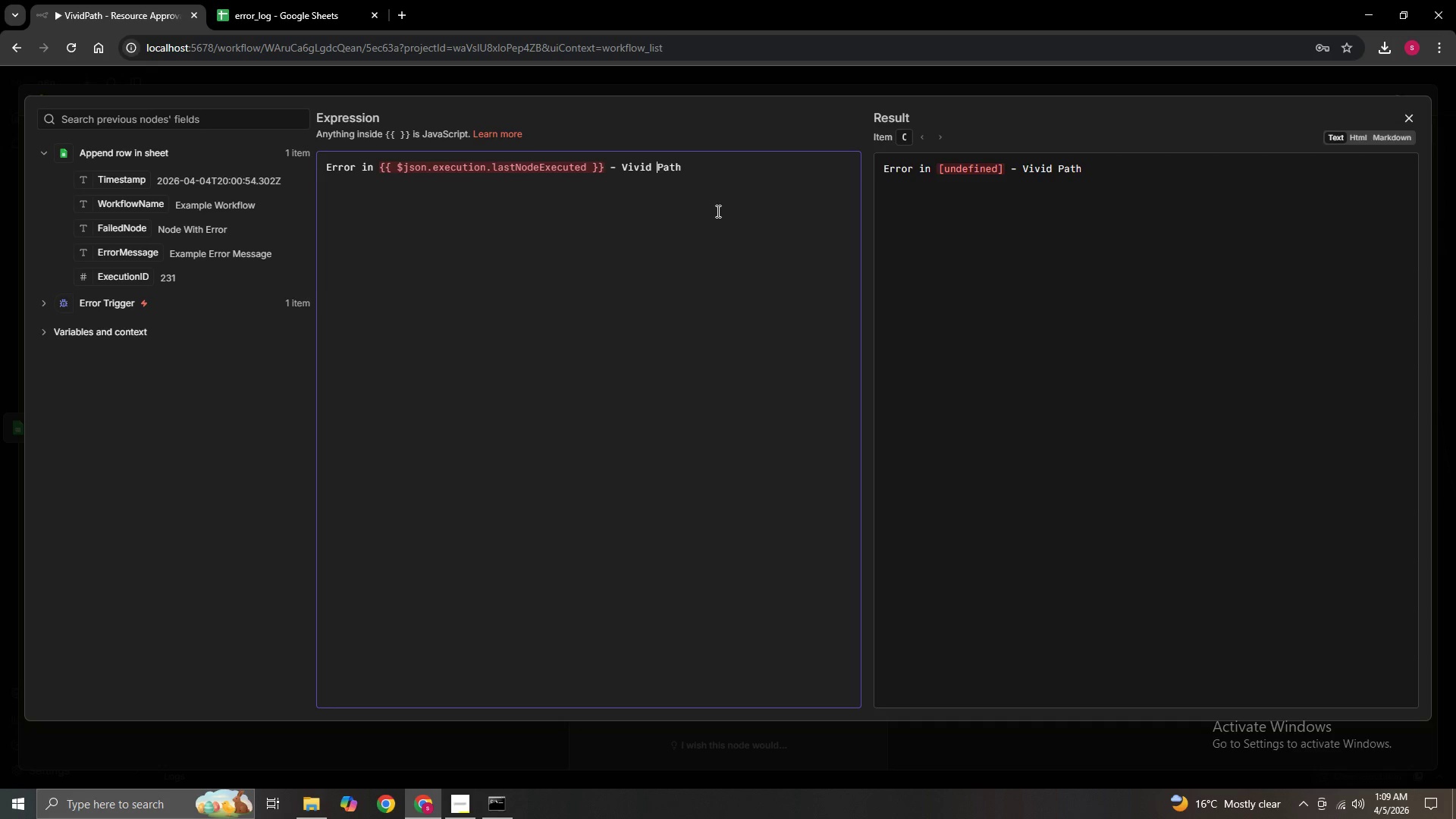 
key(ArrowLeft)
 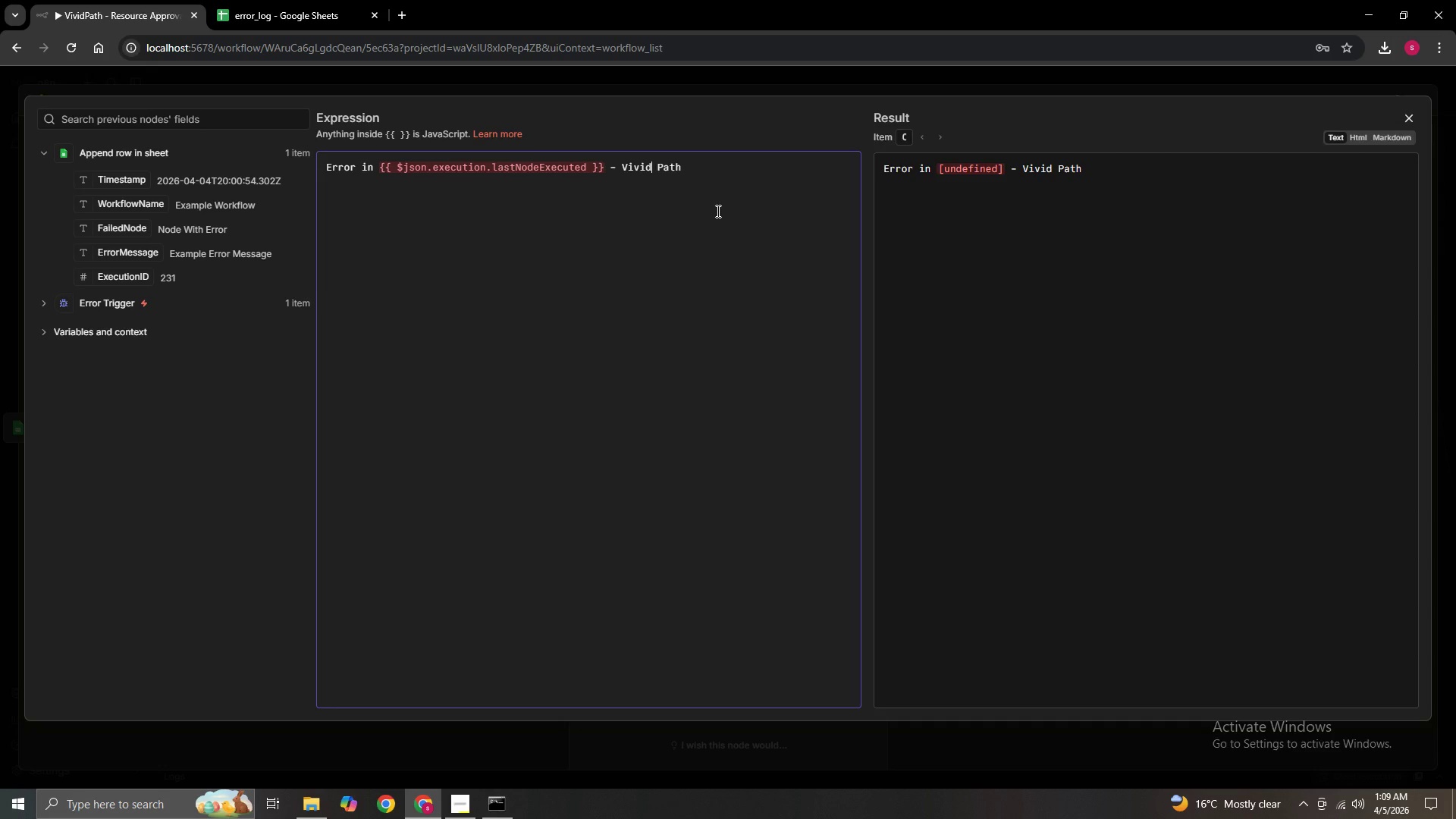 
key(Delete)
 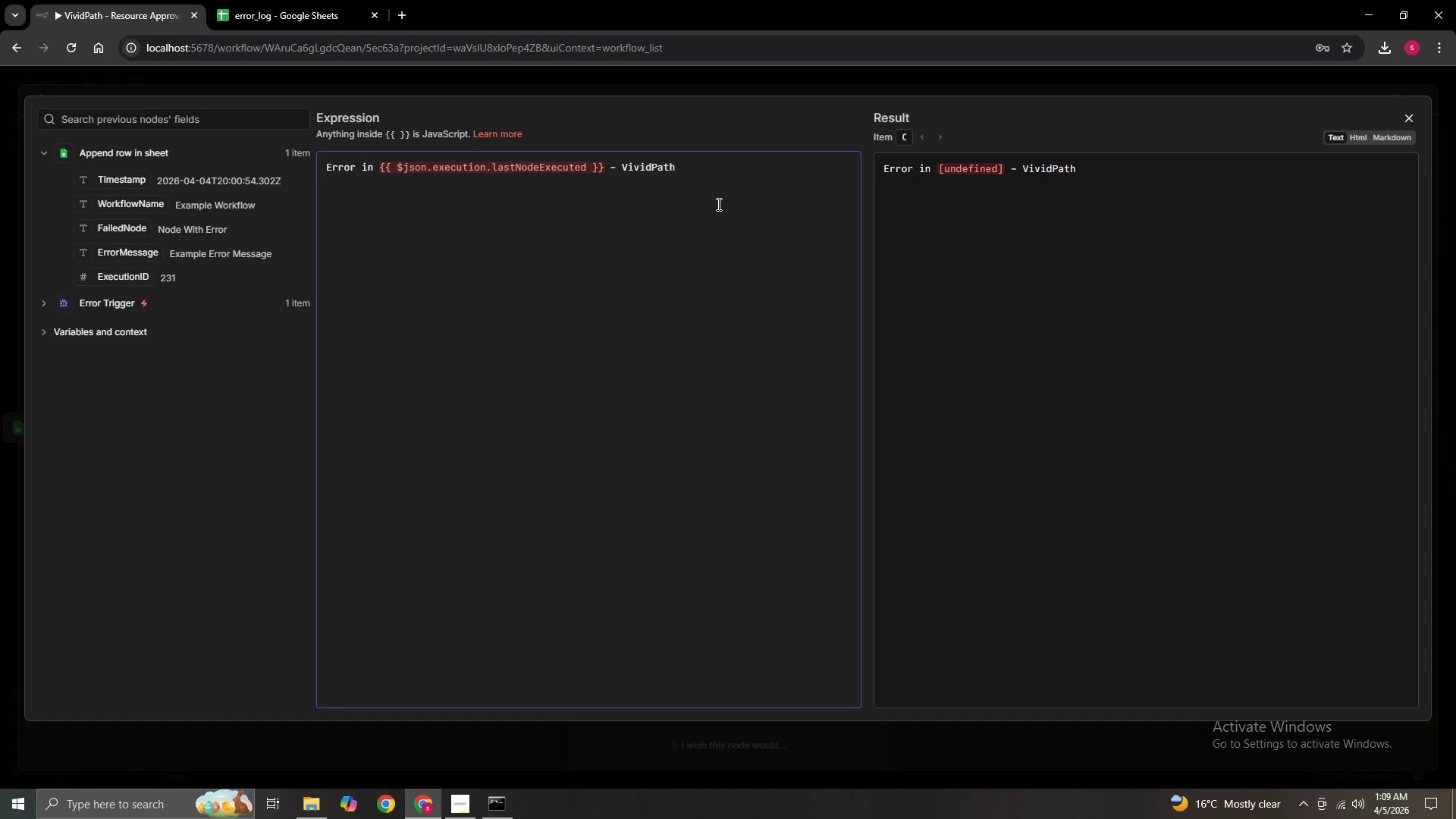 
left_click([736, 252])
 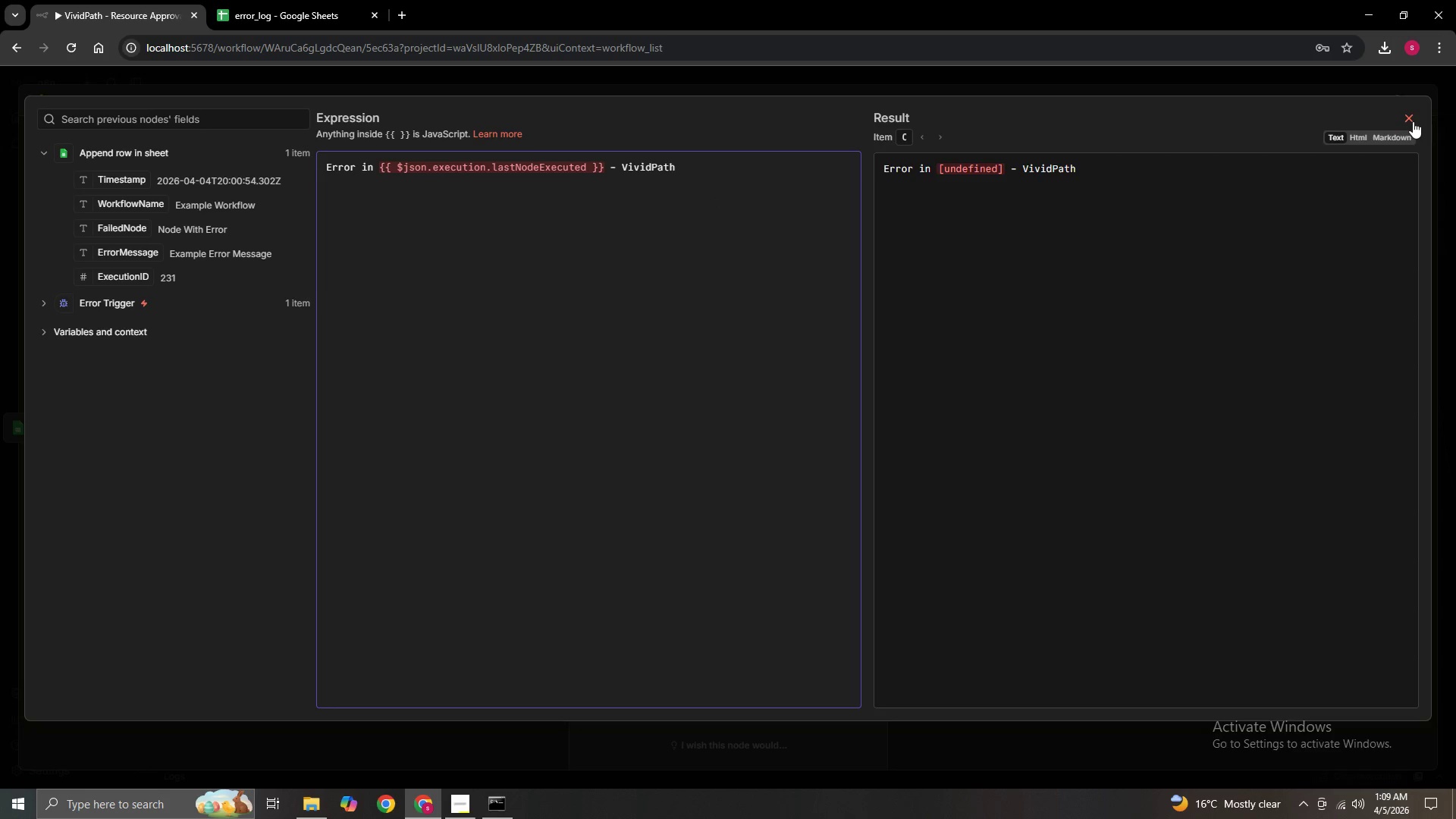 
left_click([1414, 116])
 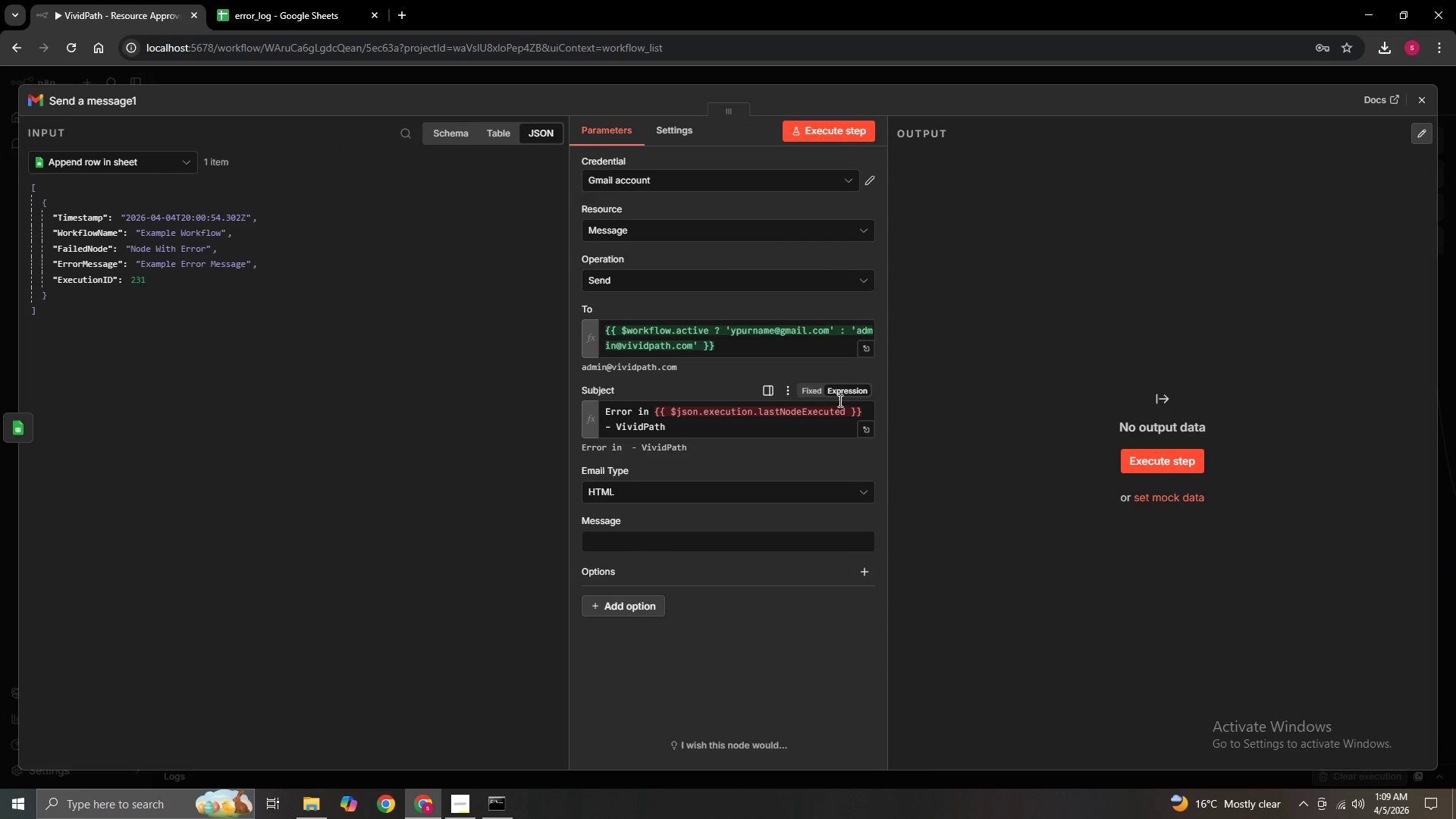 
left_click([809, 392])
 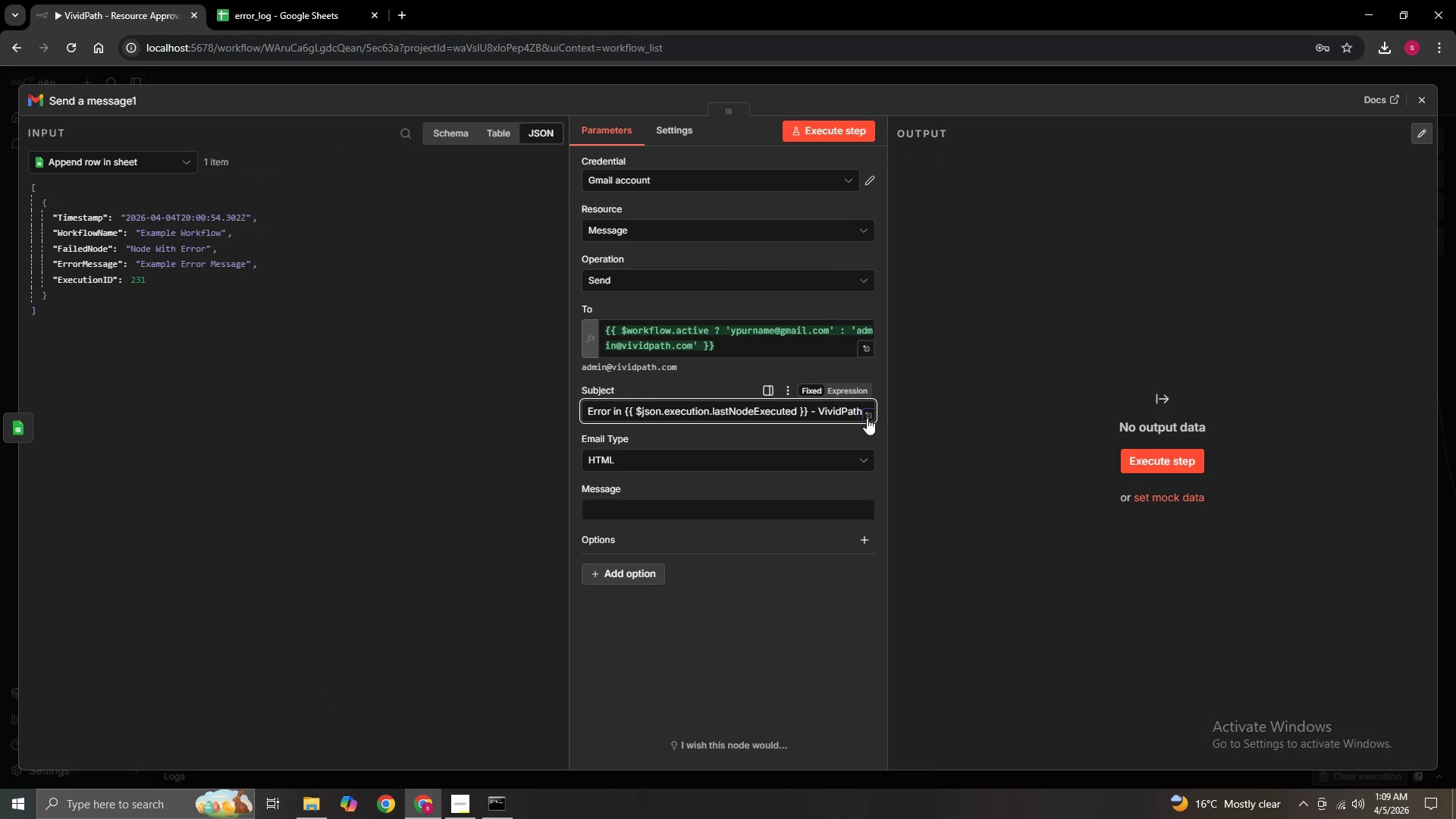 
left_click([831, 438])
 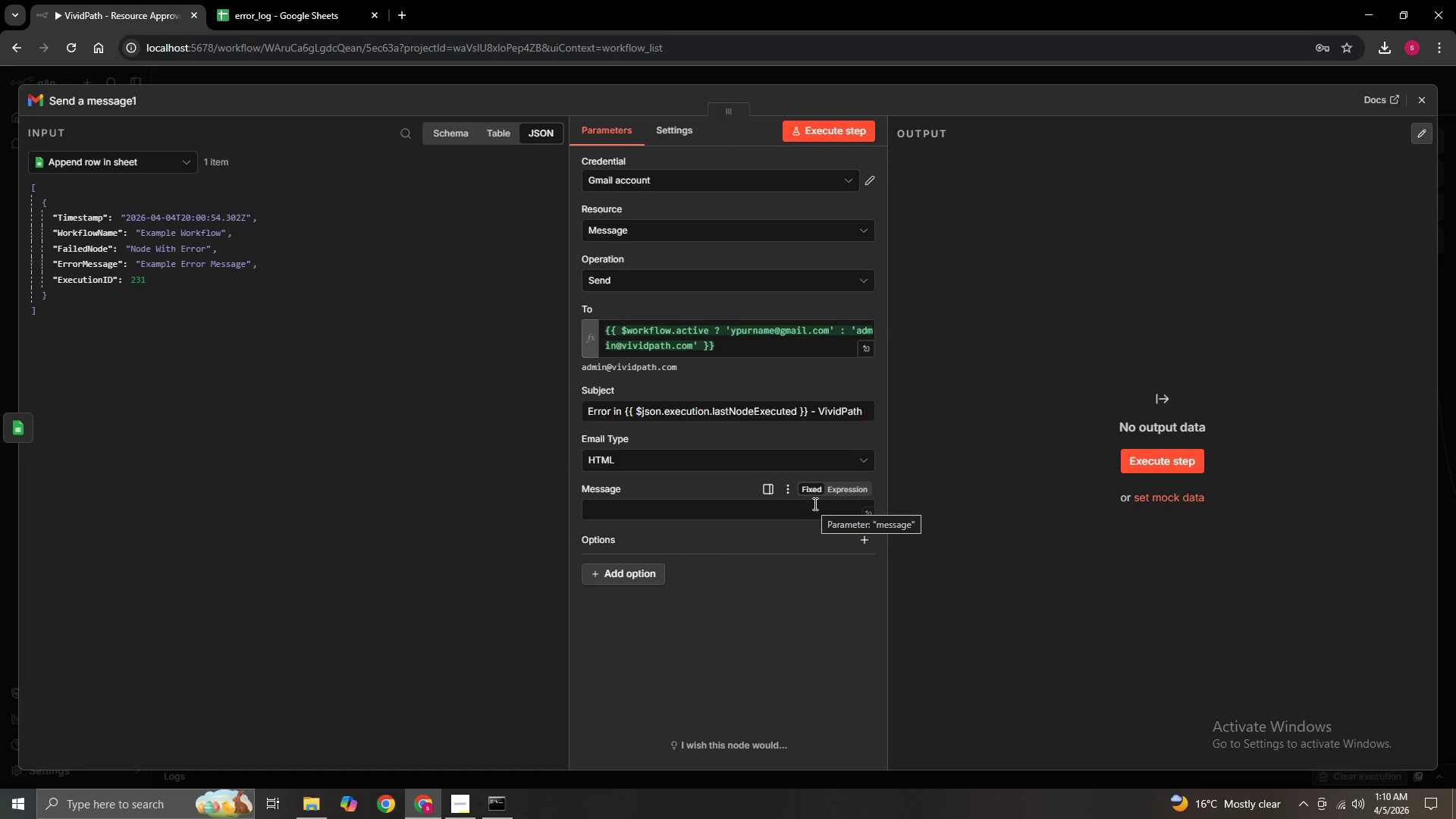 
wait(26.33)
 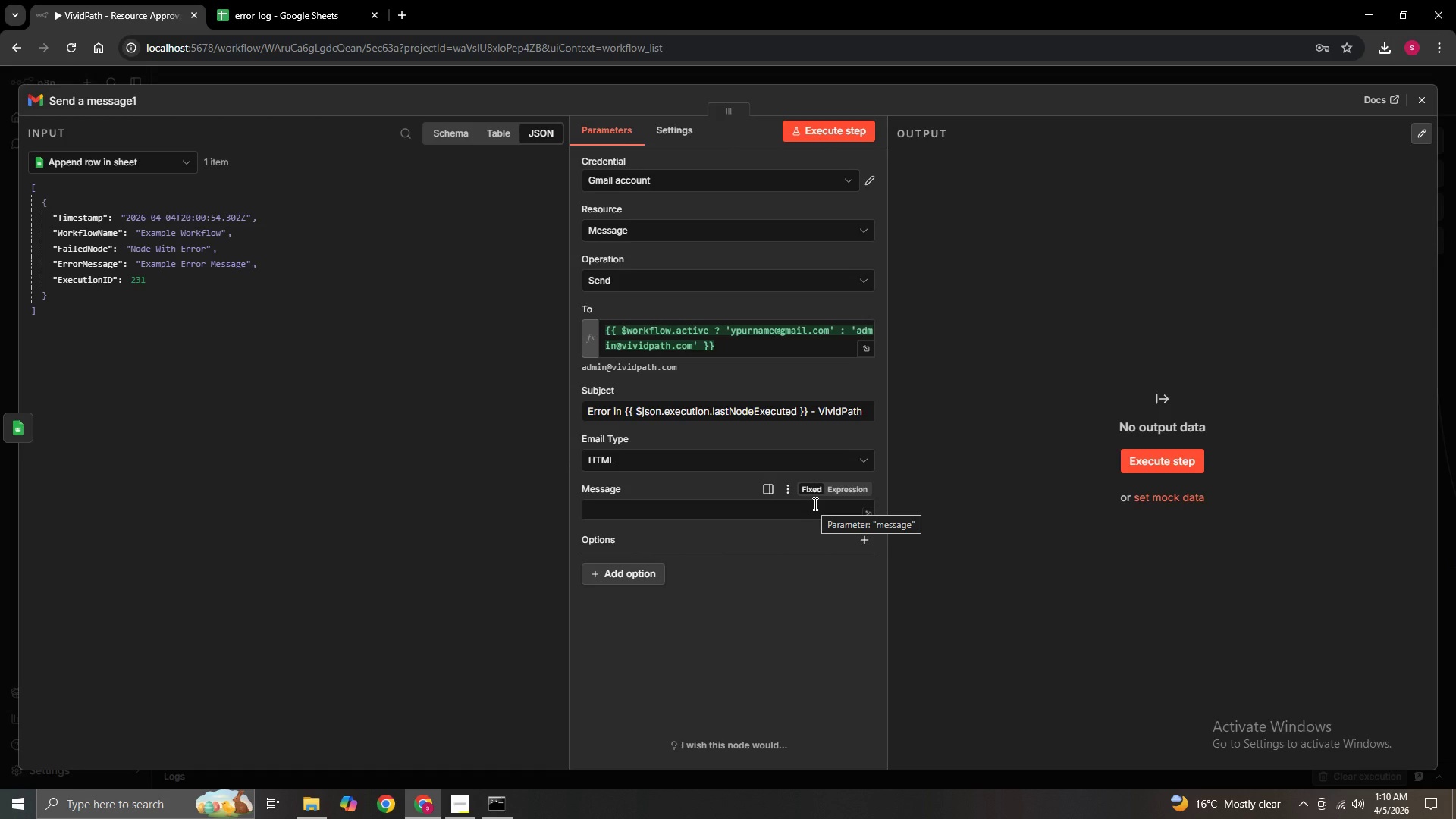 
left_click([865, 514])
 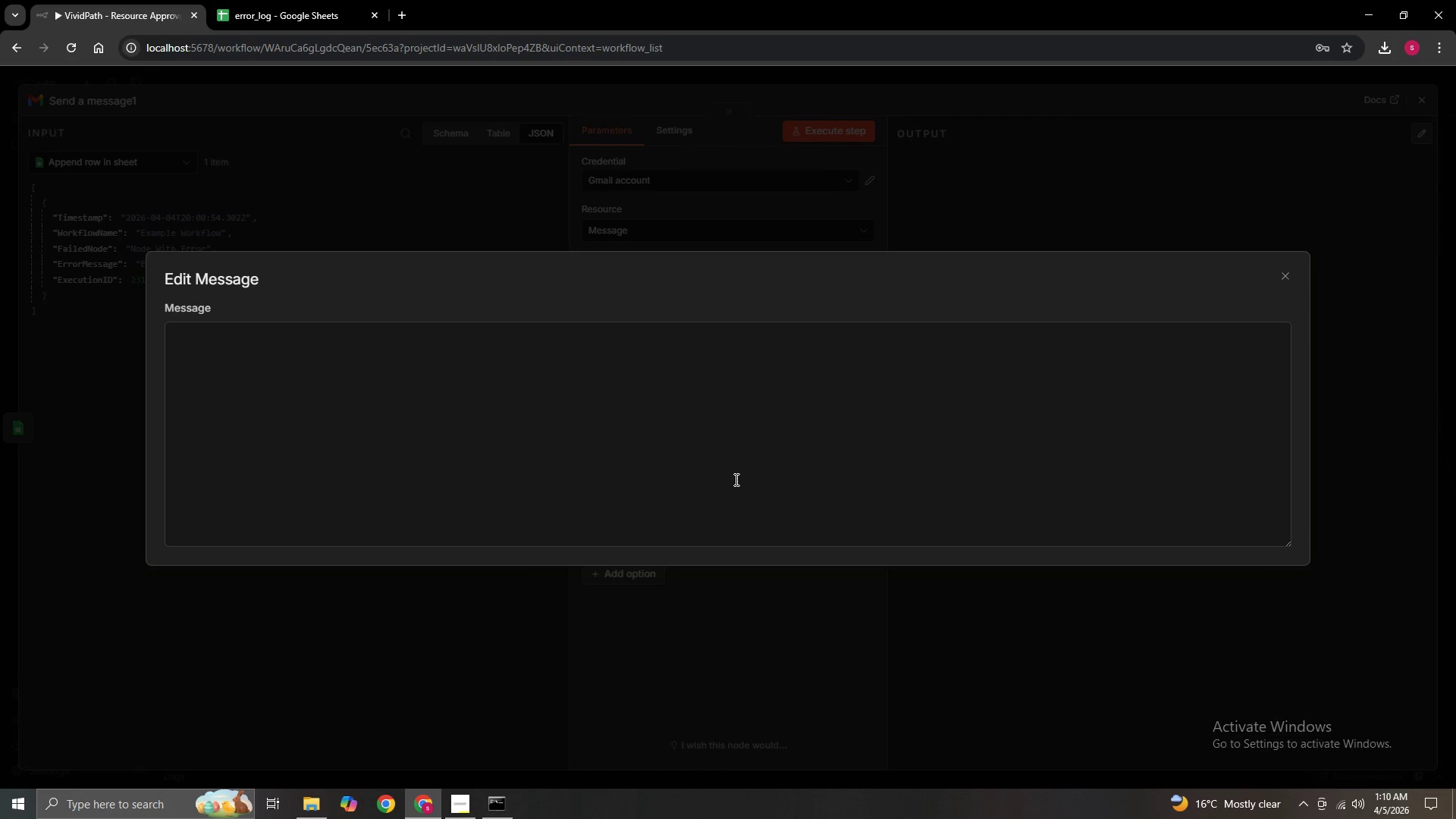 
wait(15.77)
 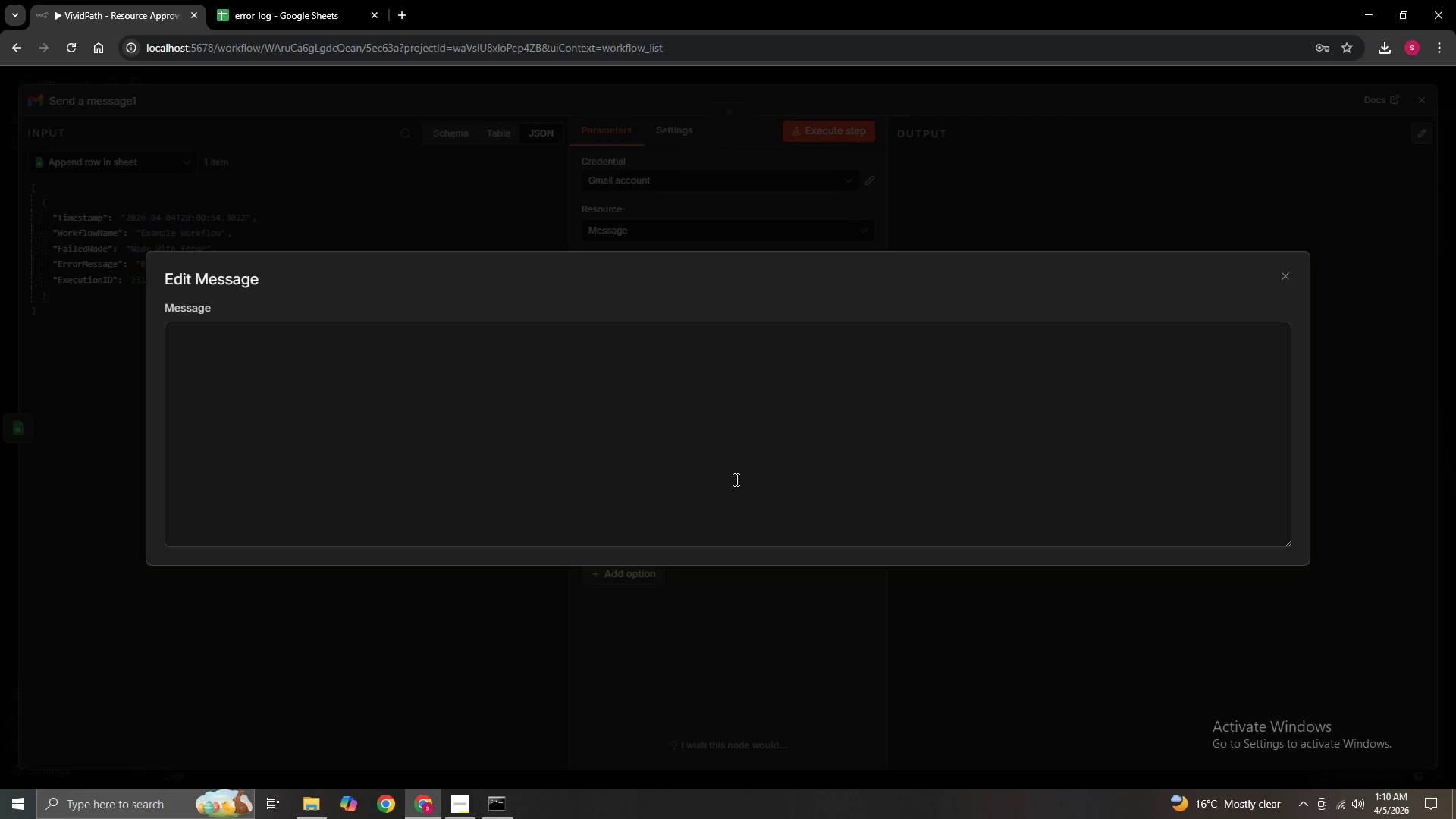 
left_click([743, 388])
 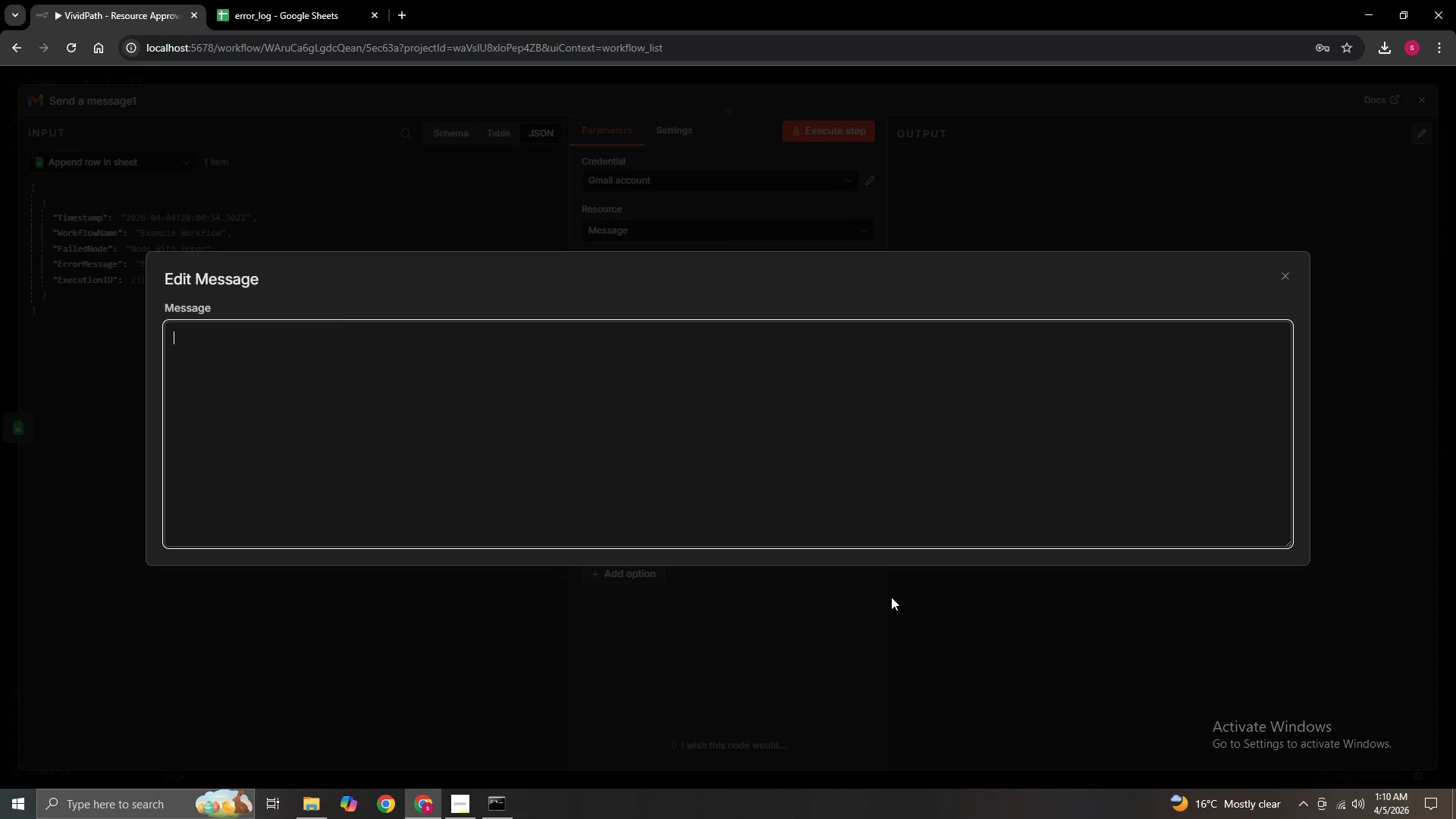 
type(<h2>Workflow Error Detected </h2>)
 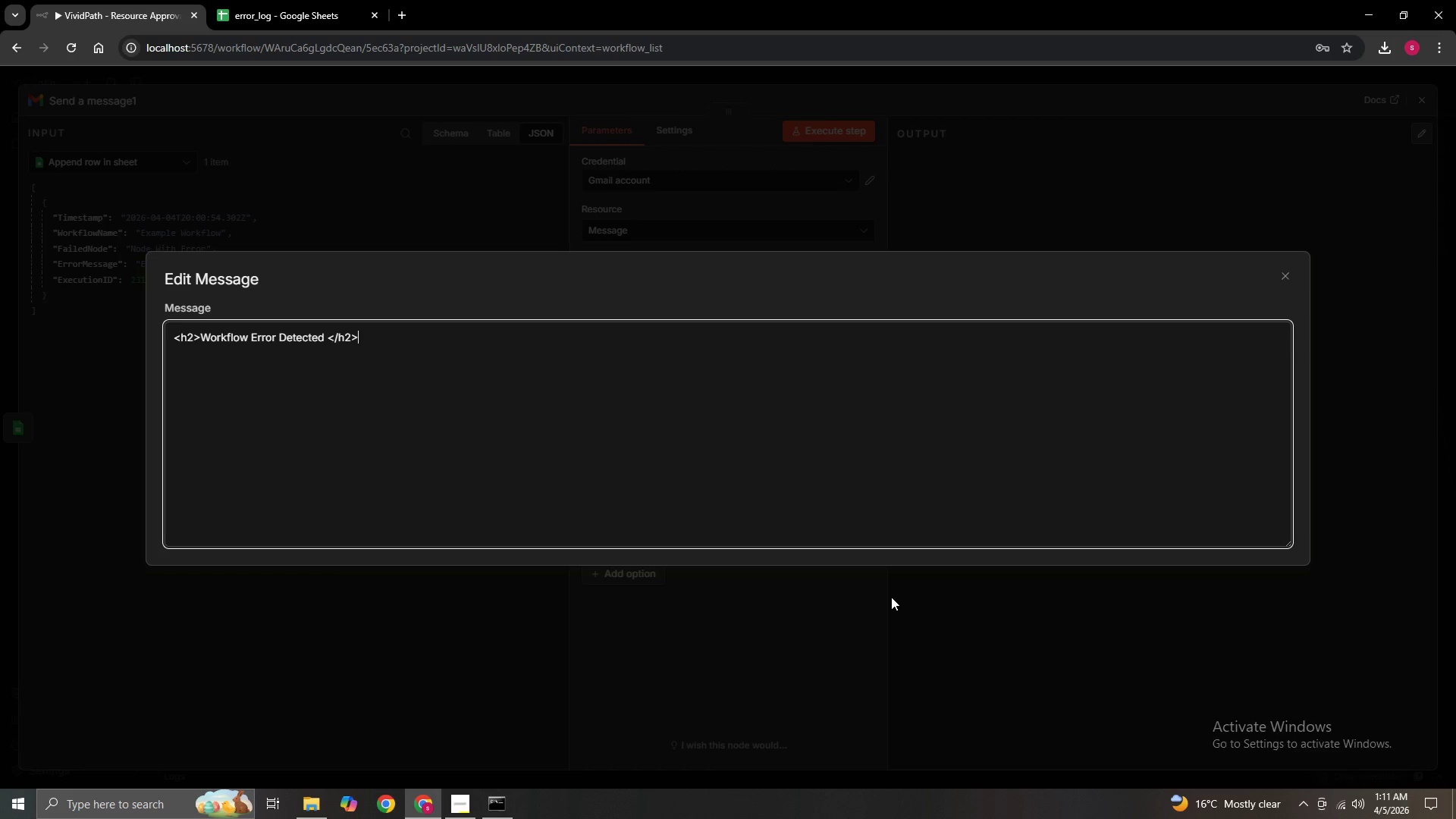 
key(Enter)
 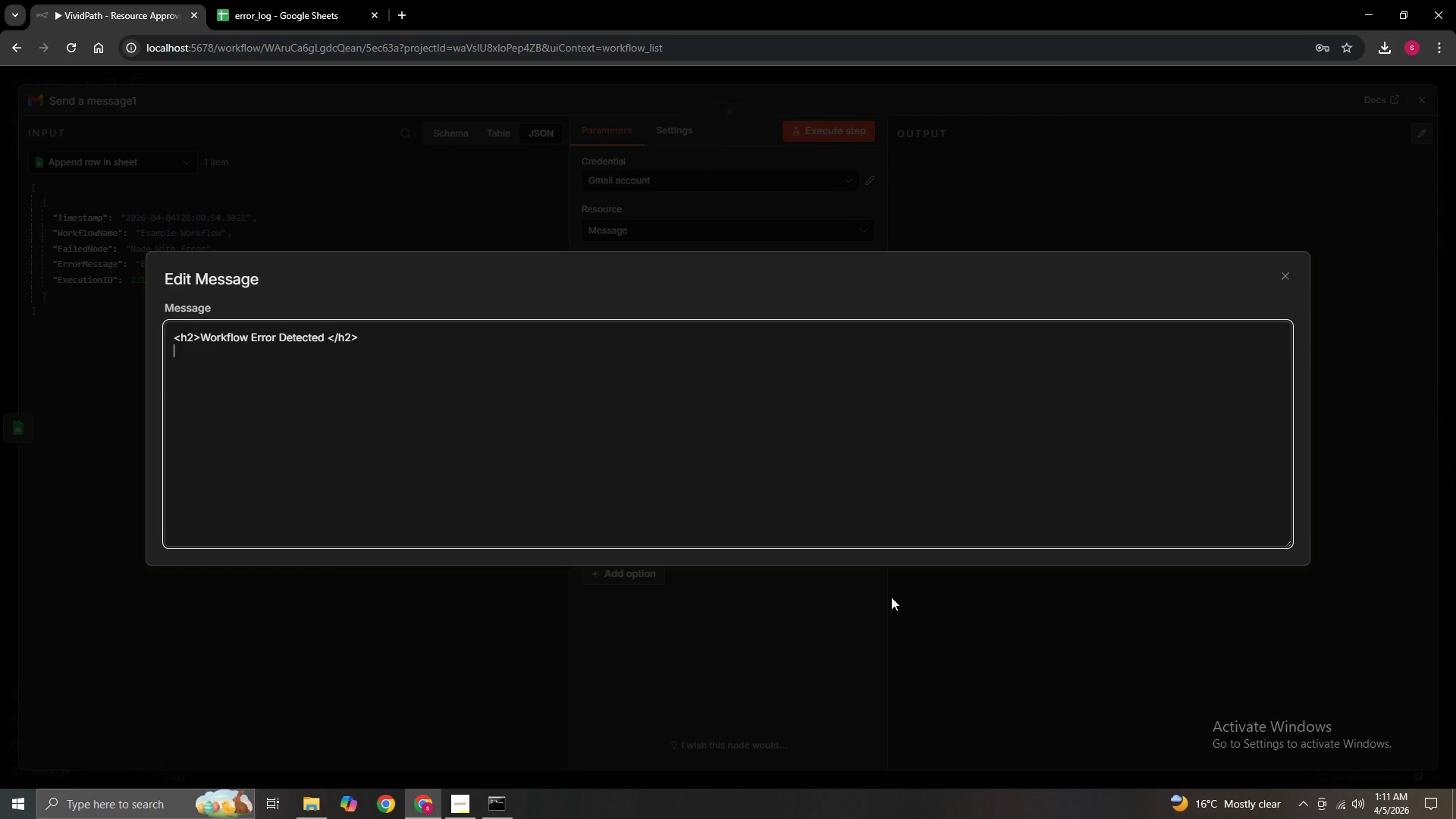 
type(<p>An errpr)
key(Backspace)
key(Backspace)
type(or occuree)
key(Backspace)
key(Backspace)
type(red in the VividPath workflow.</p?)
key(Backspace)
type(>)
 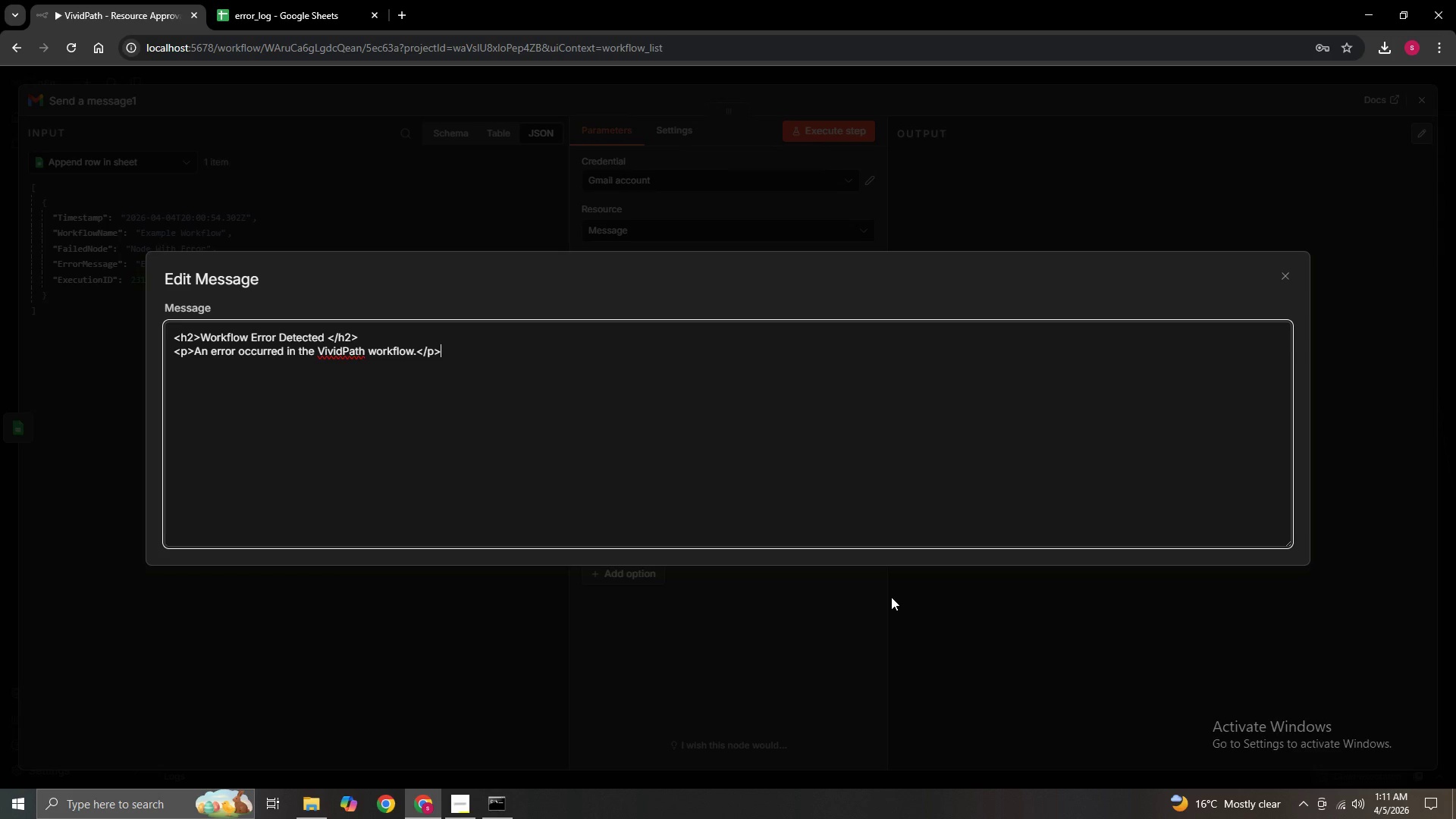 
key(Enter)
 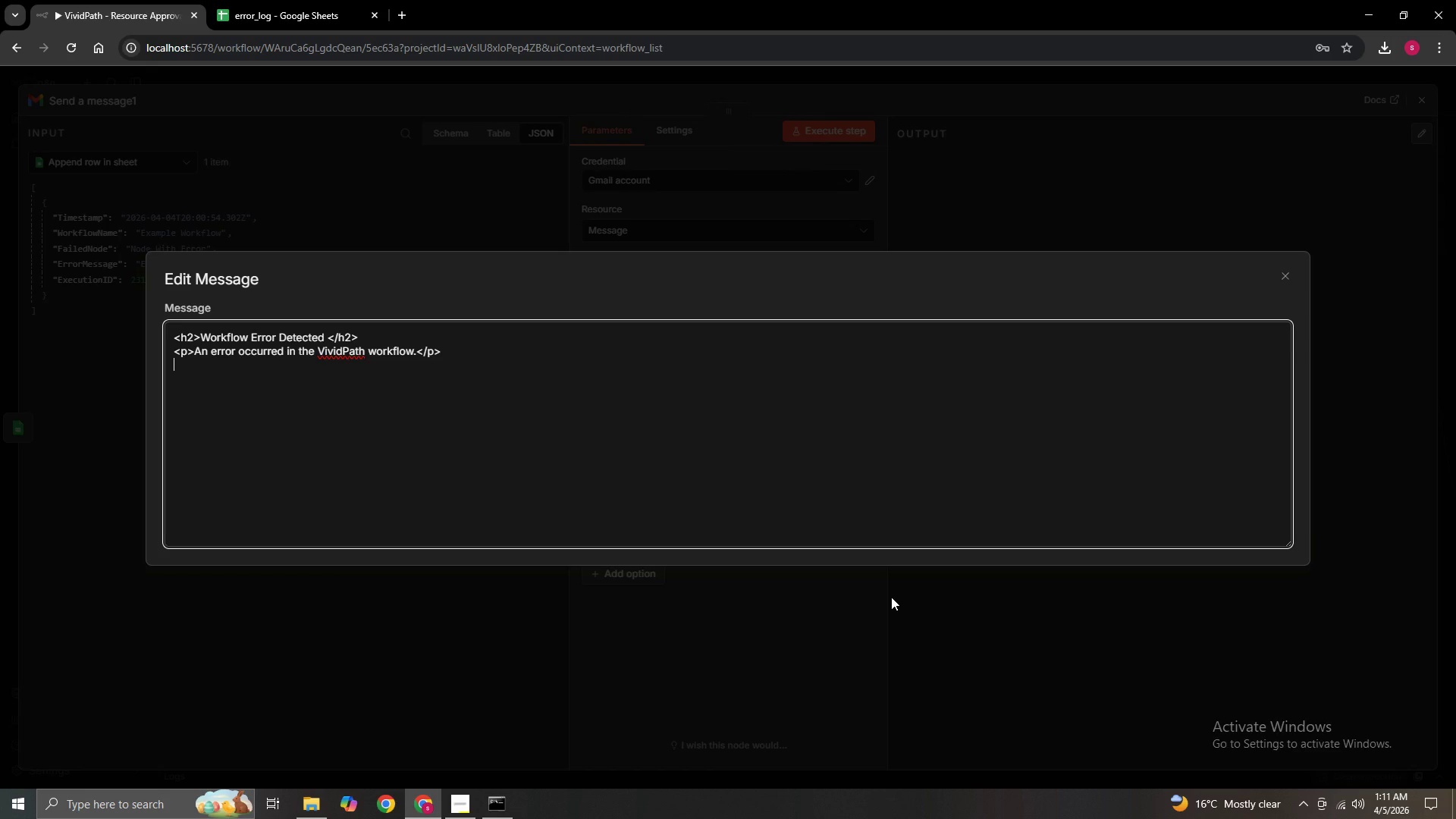 
type(<table border-)
key(Backspace)
type(="1" cellpadding="8" style=")
 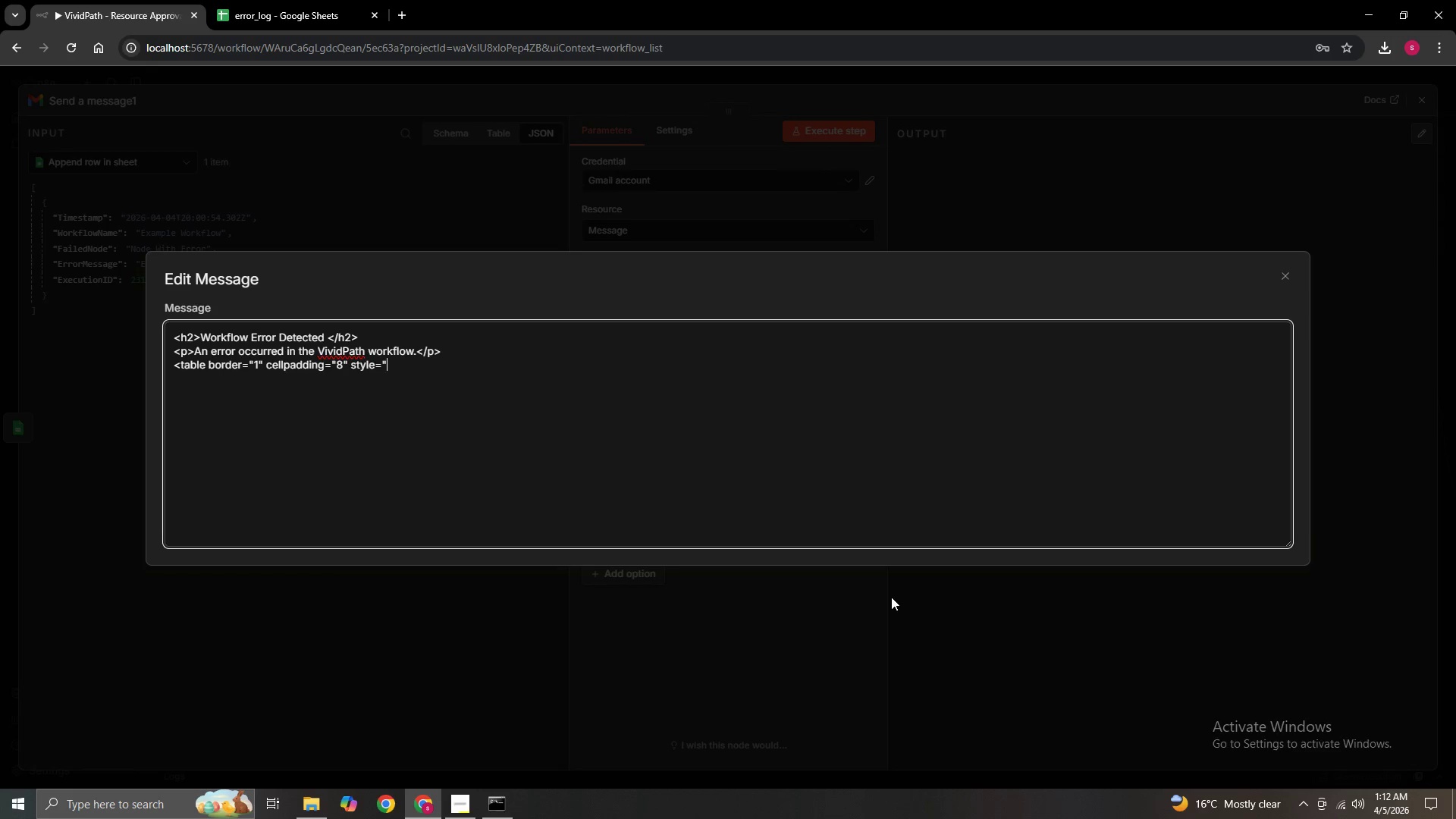 
hold_key(key=ShiftLeft, duration=0.61)
 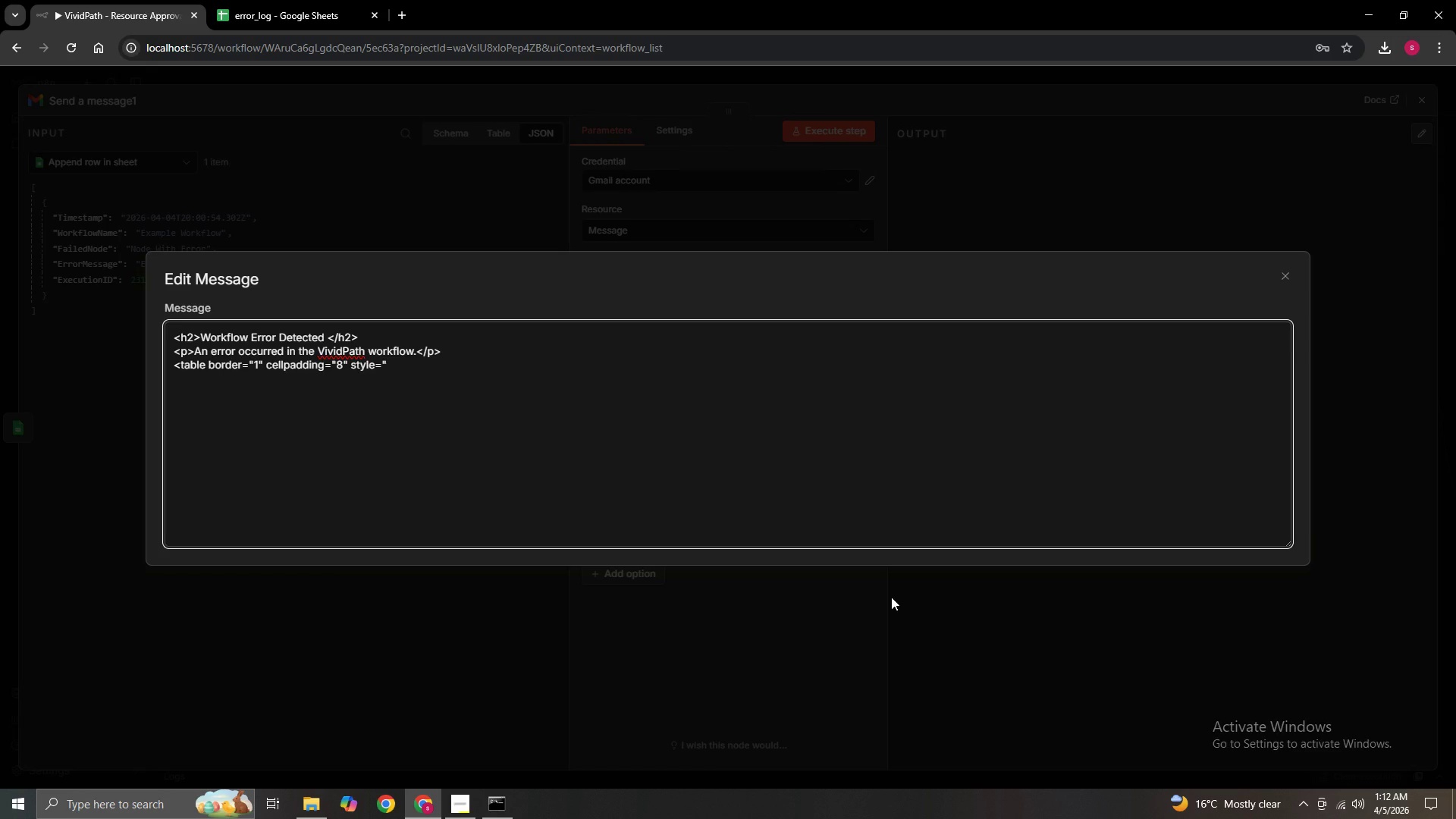 
type(border-collapse:collapse;">)
 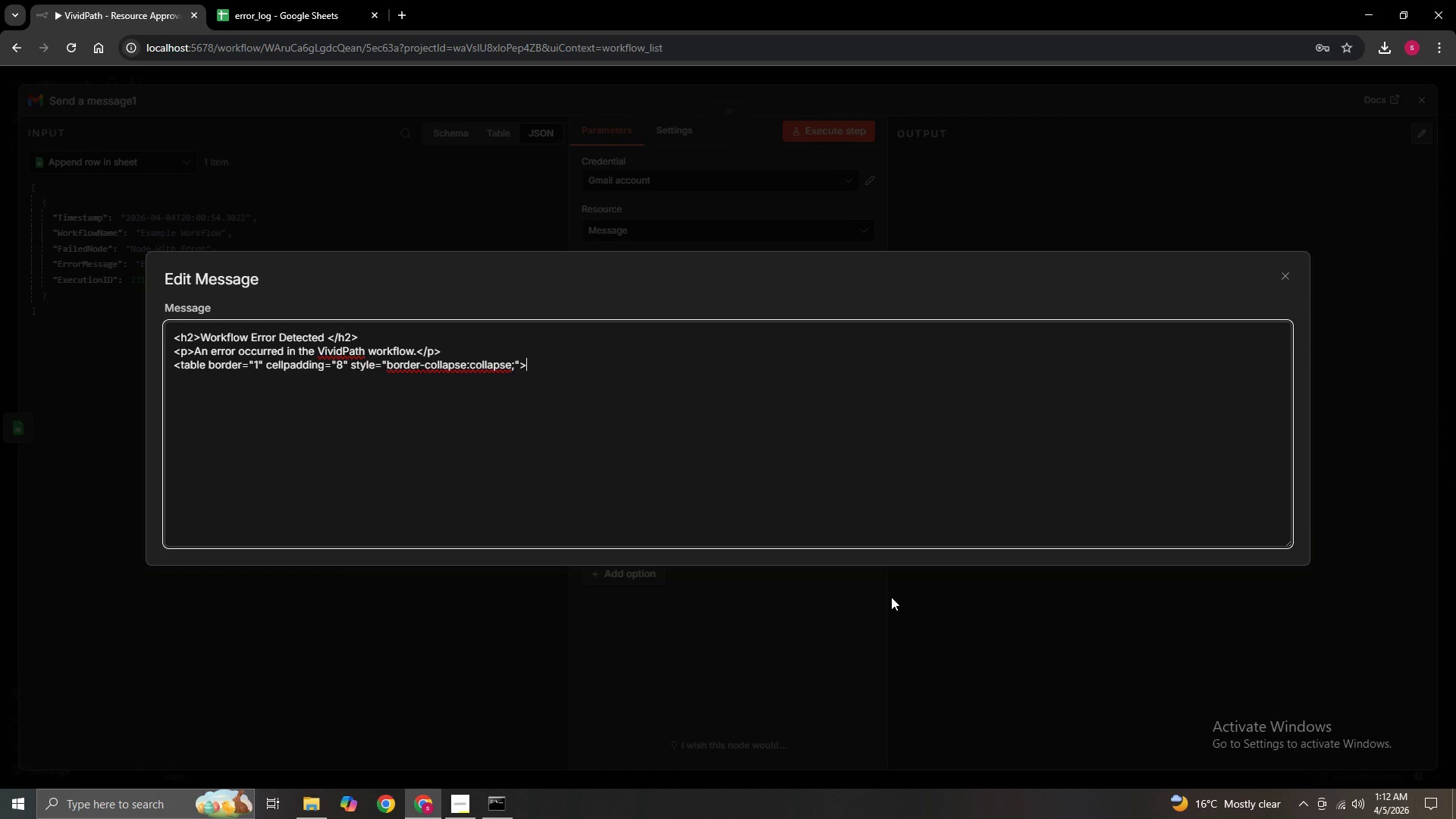 
key(Enter)
 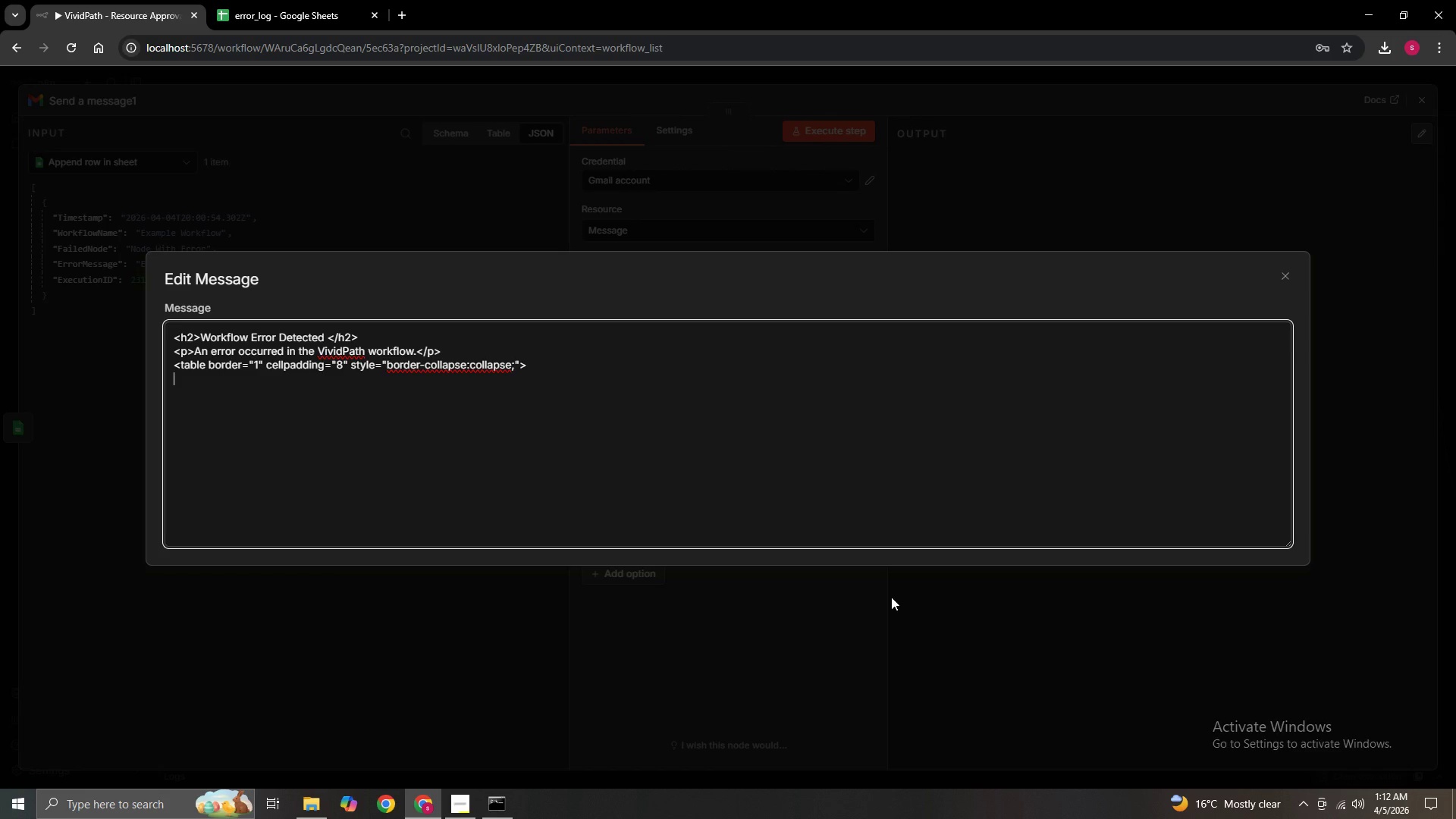 
type( <tr<)
key(Backspace)
type(><r)
key(Backspace)
type(td>Time</td><td>{{ )
 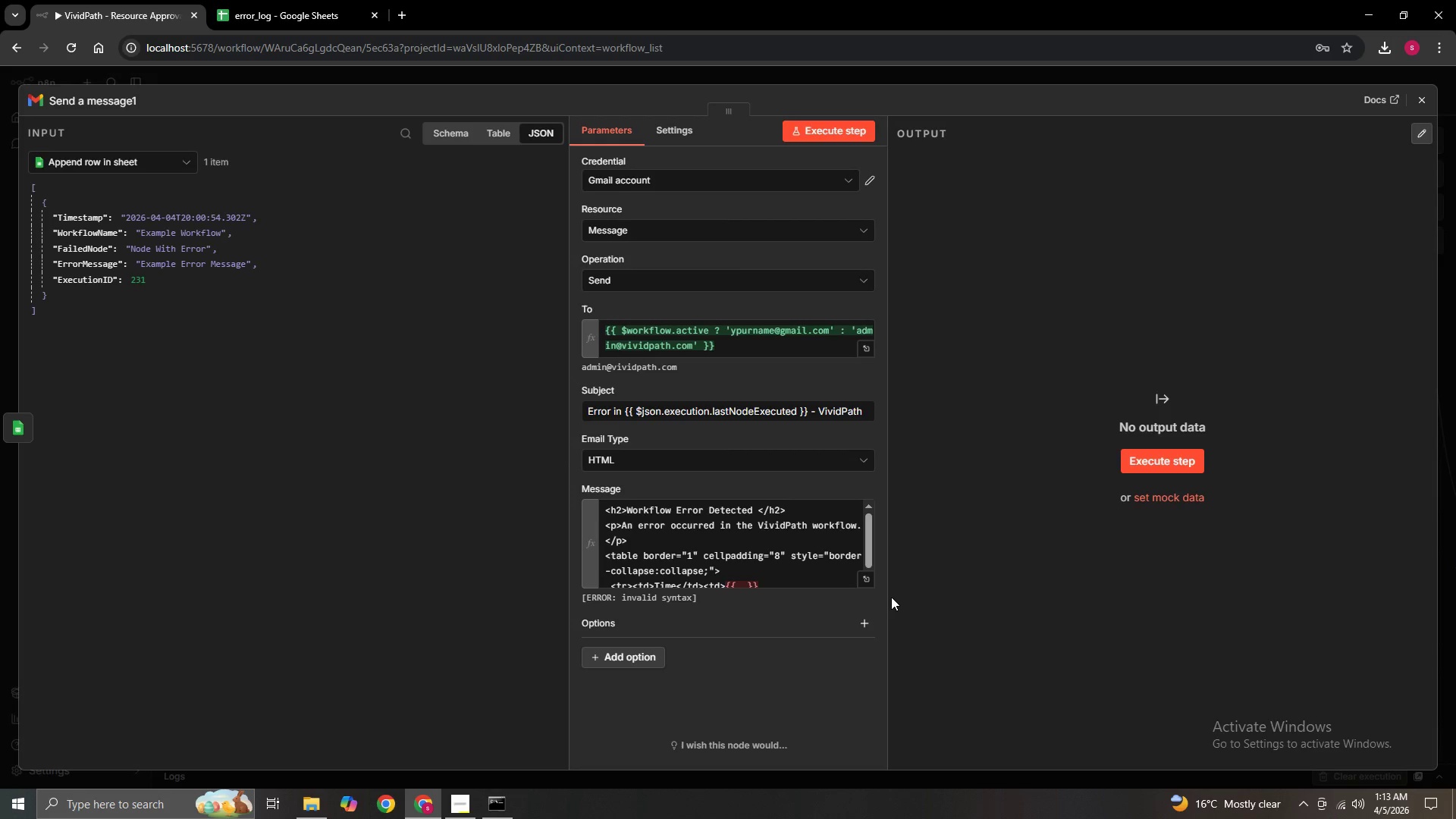 
 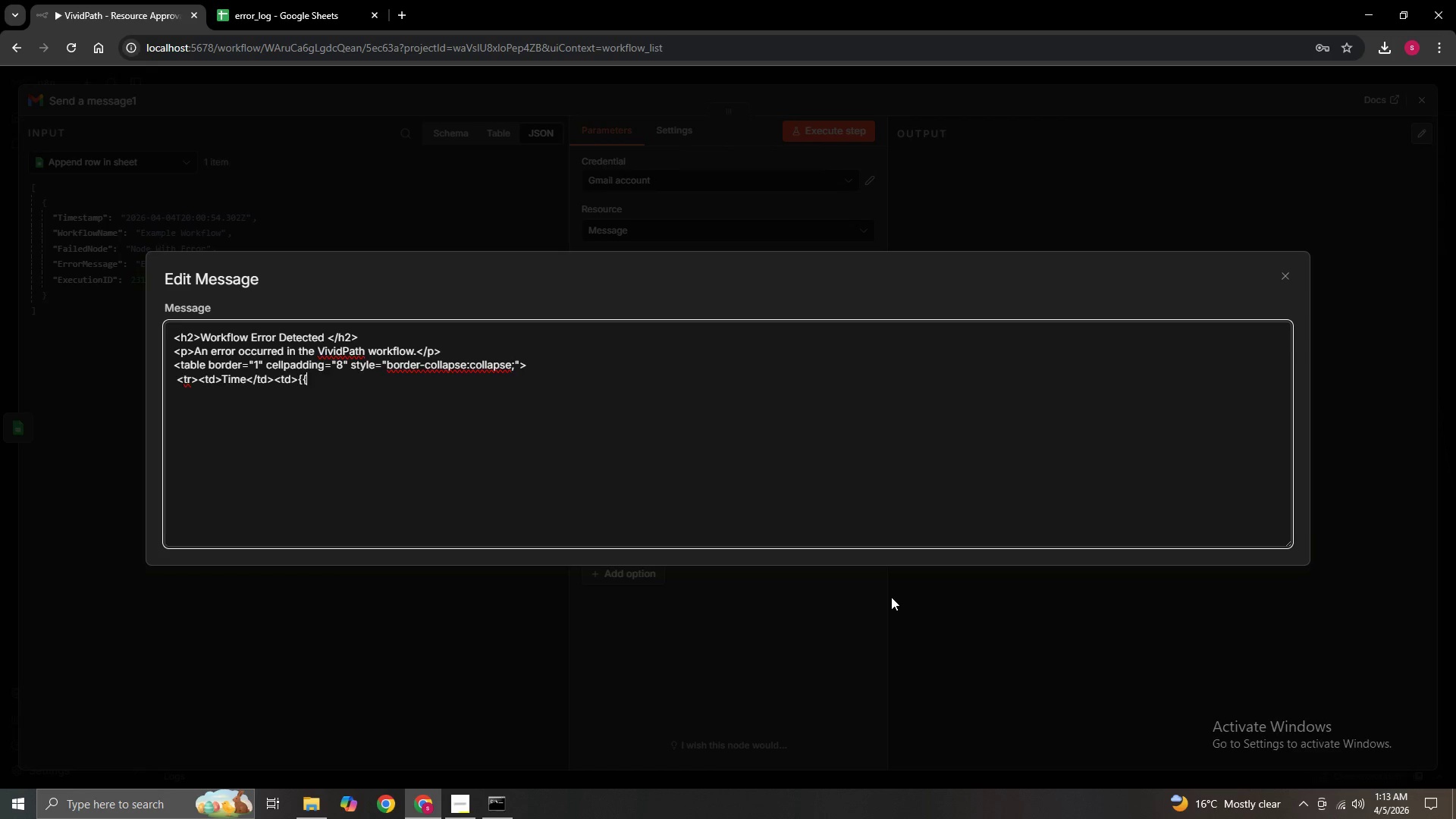 
hold_key(key=ShiftLeft, duration=0.33)
 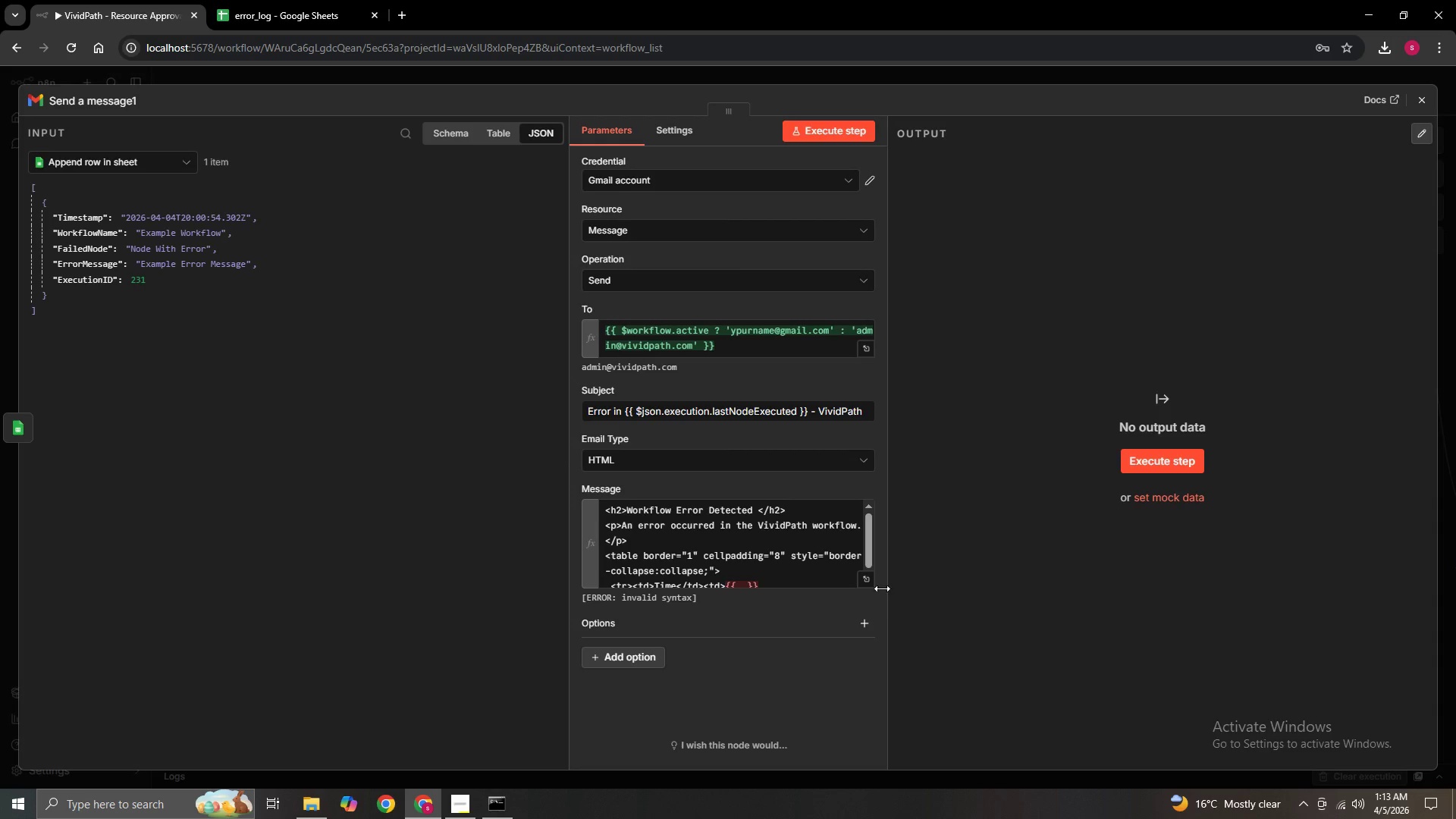 
scroll: coordinate [827, 563], scroll_direction: down, amount: 4.0
 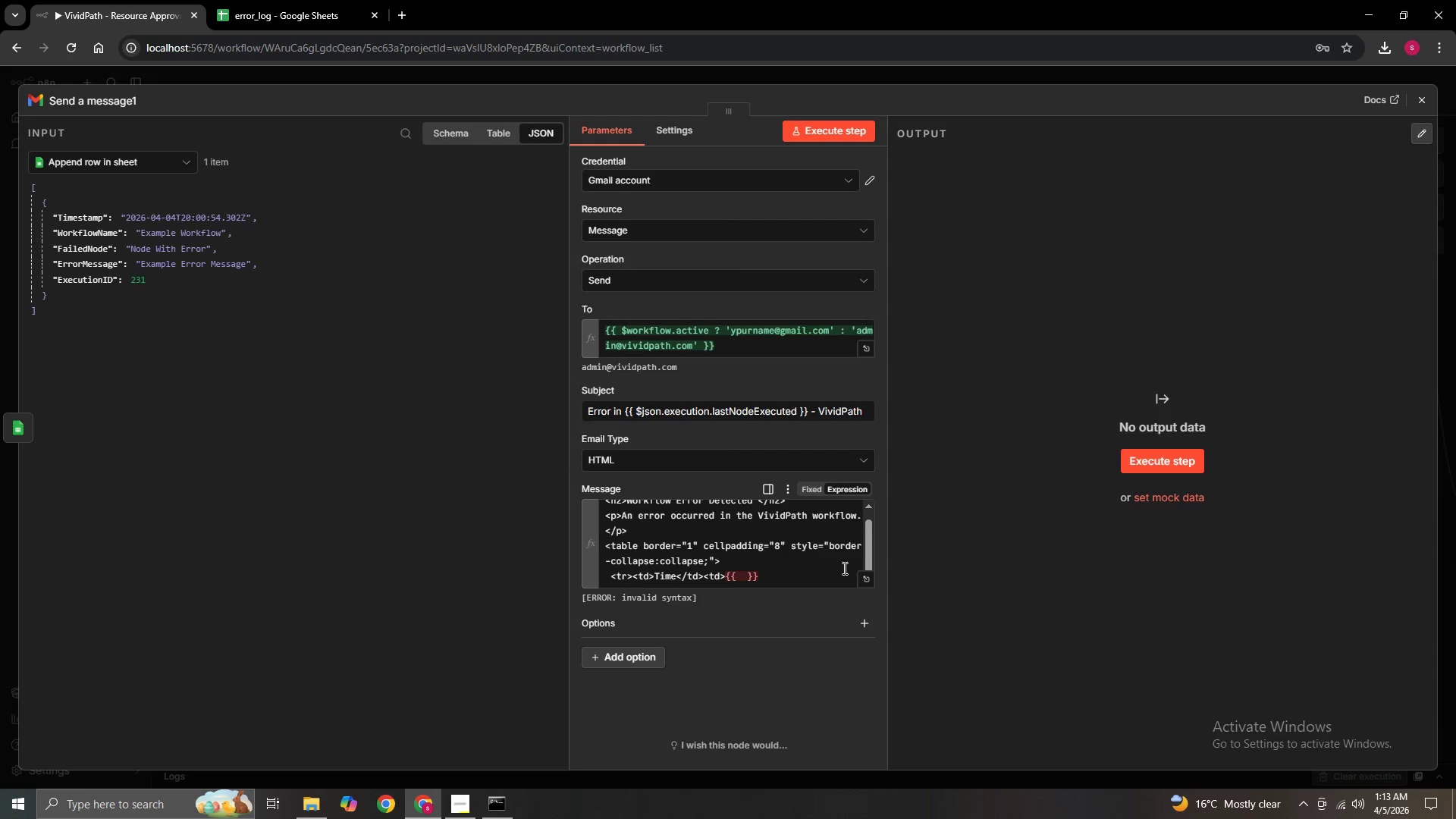 
left_click([868, 579])
 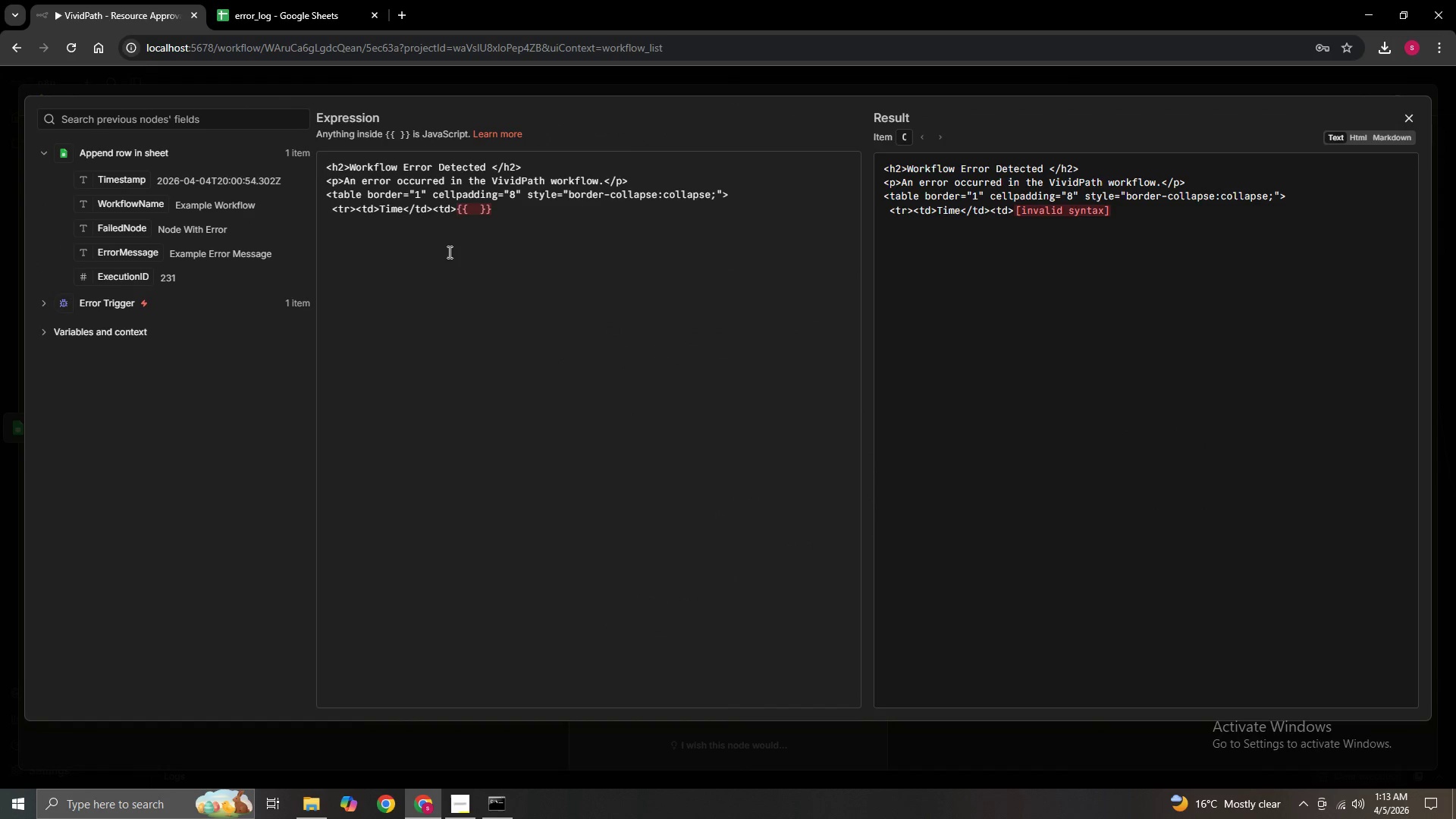 
left_click([474, 206])
 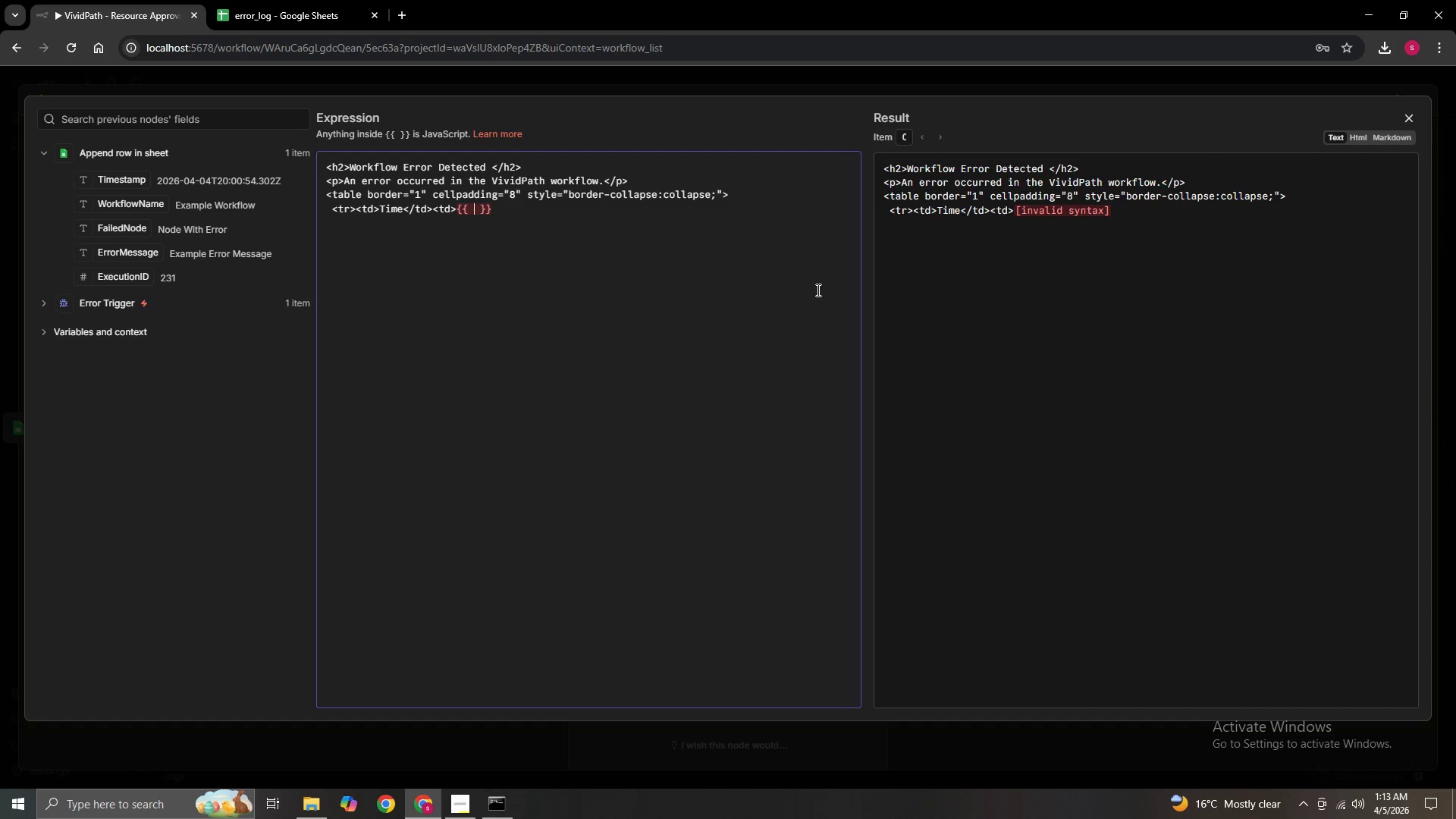 
wait(11.36)
 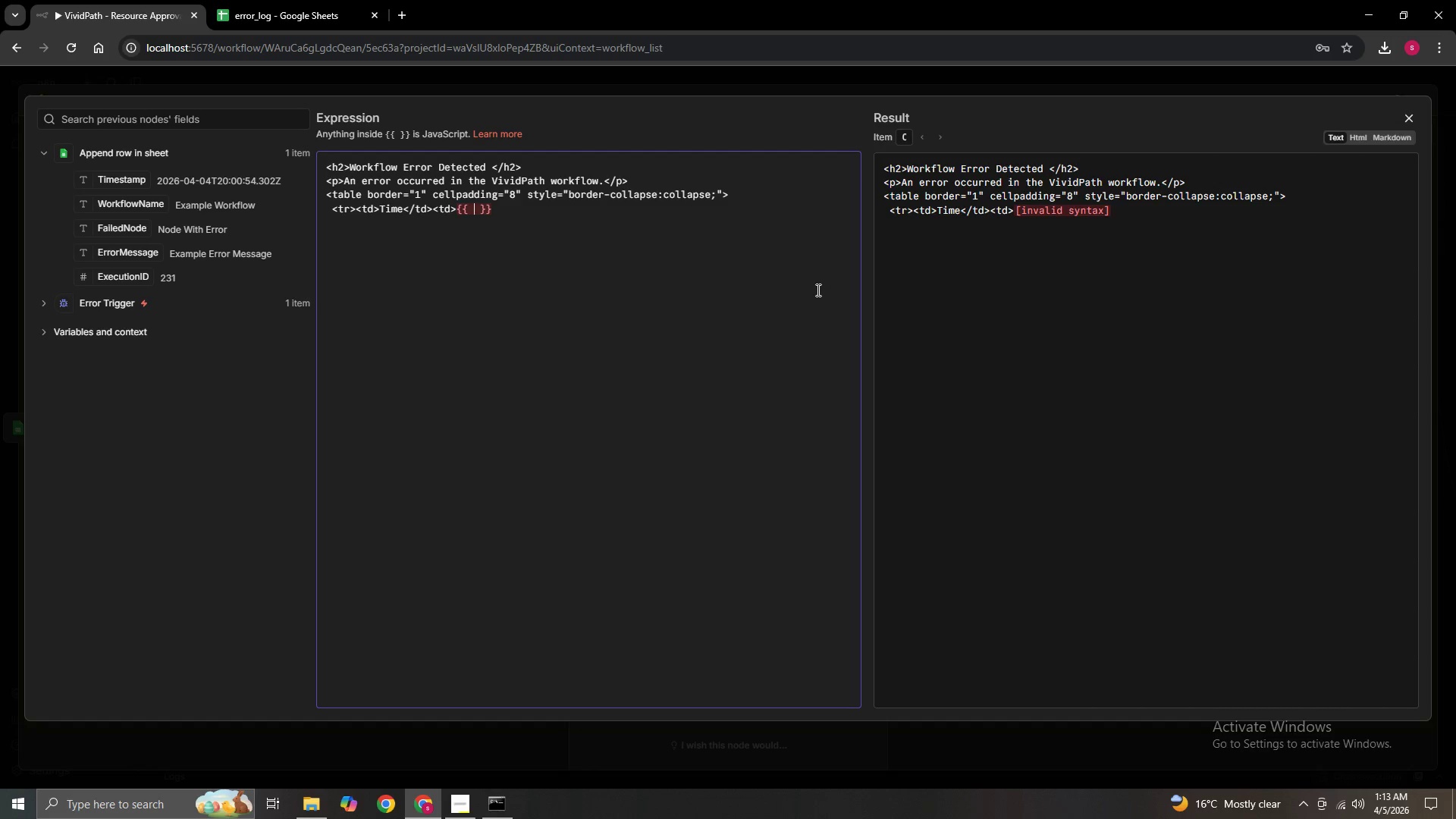 
type(new date)
key(Backspace)
key(Backspace)
key(Backspace)
key(Backspace)
type(Date()
 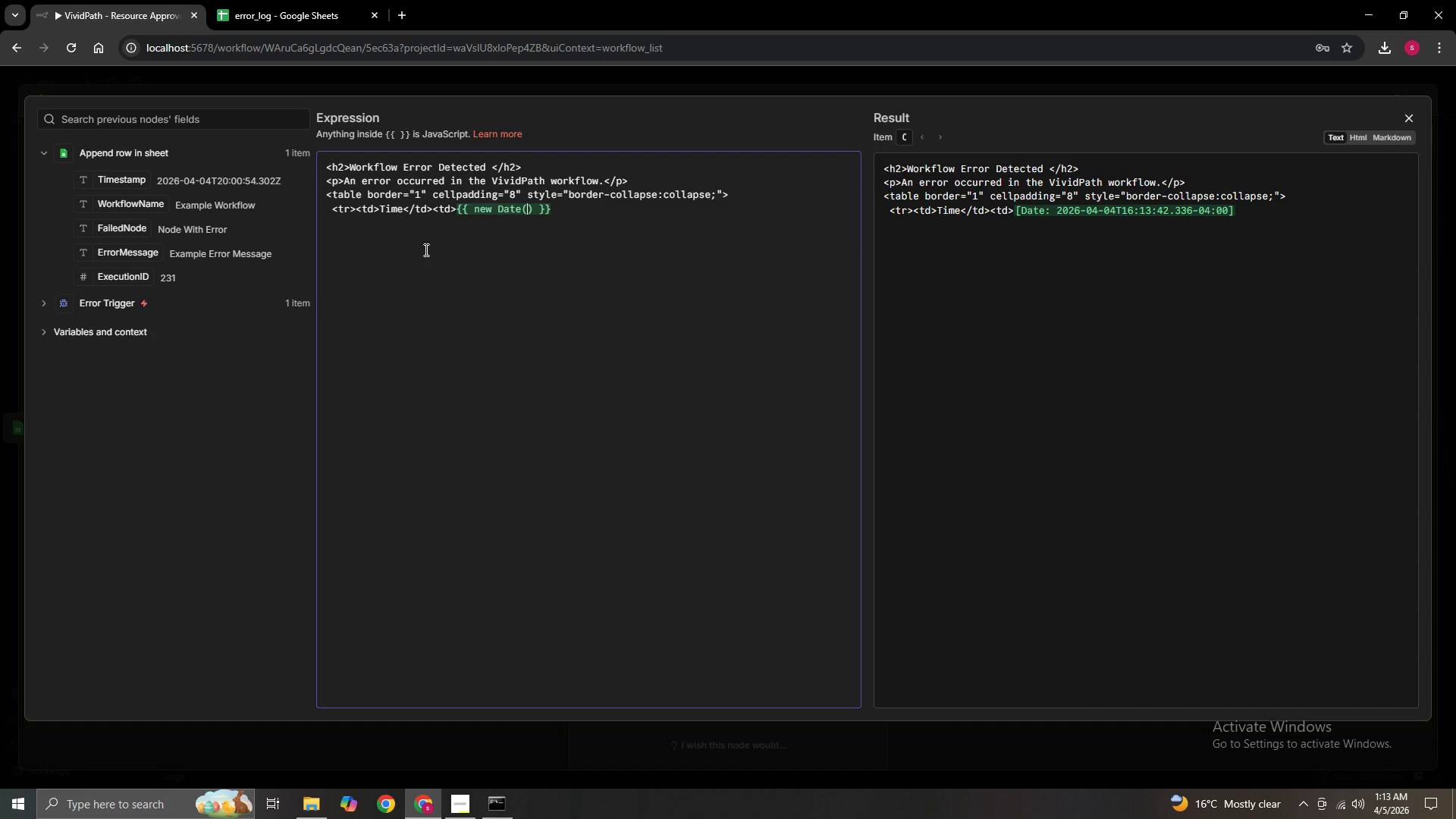 
key(ArrowRight)
 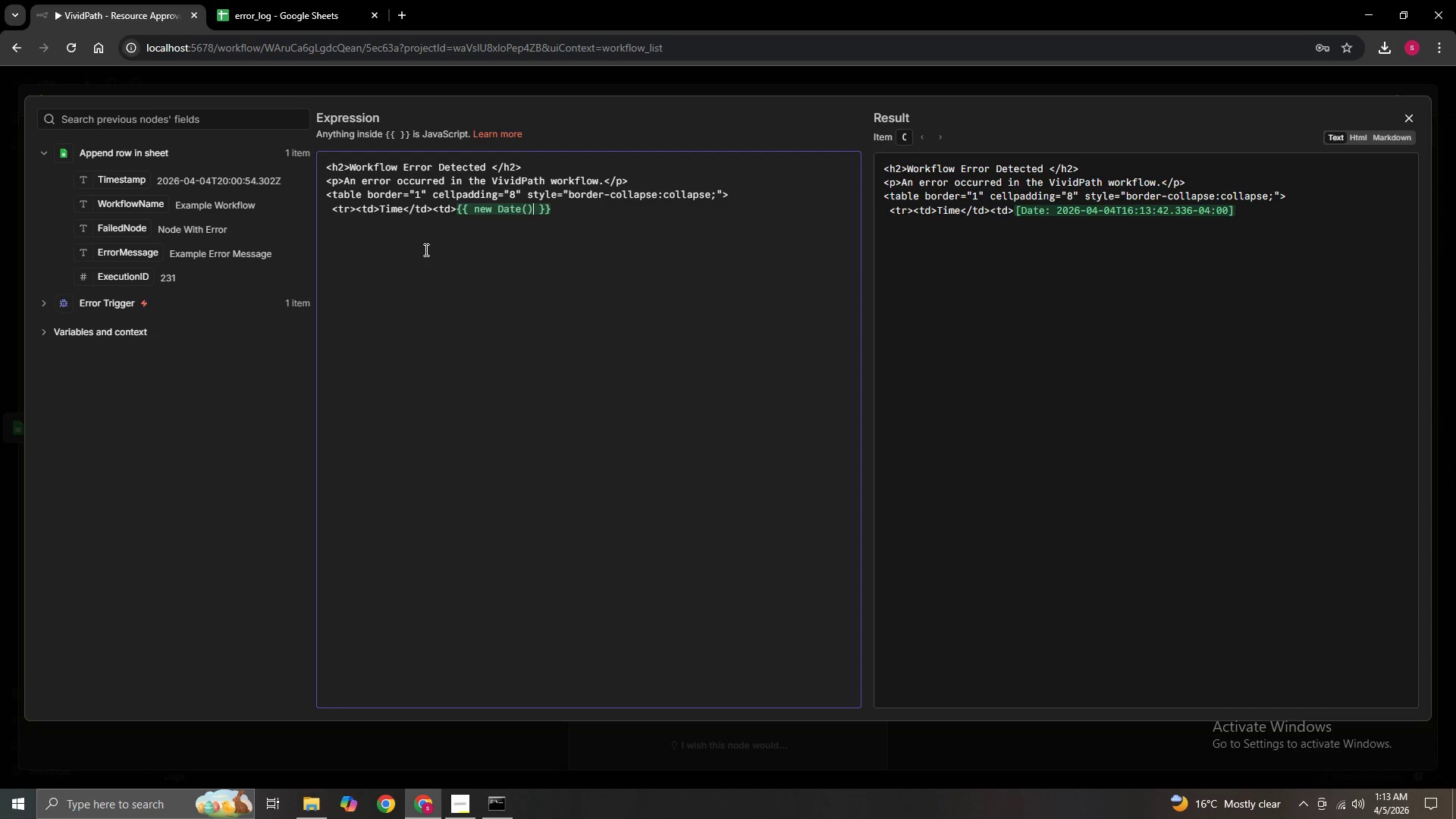 
type(.toISOString)
 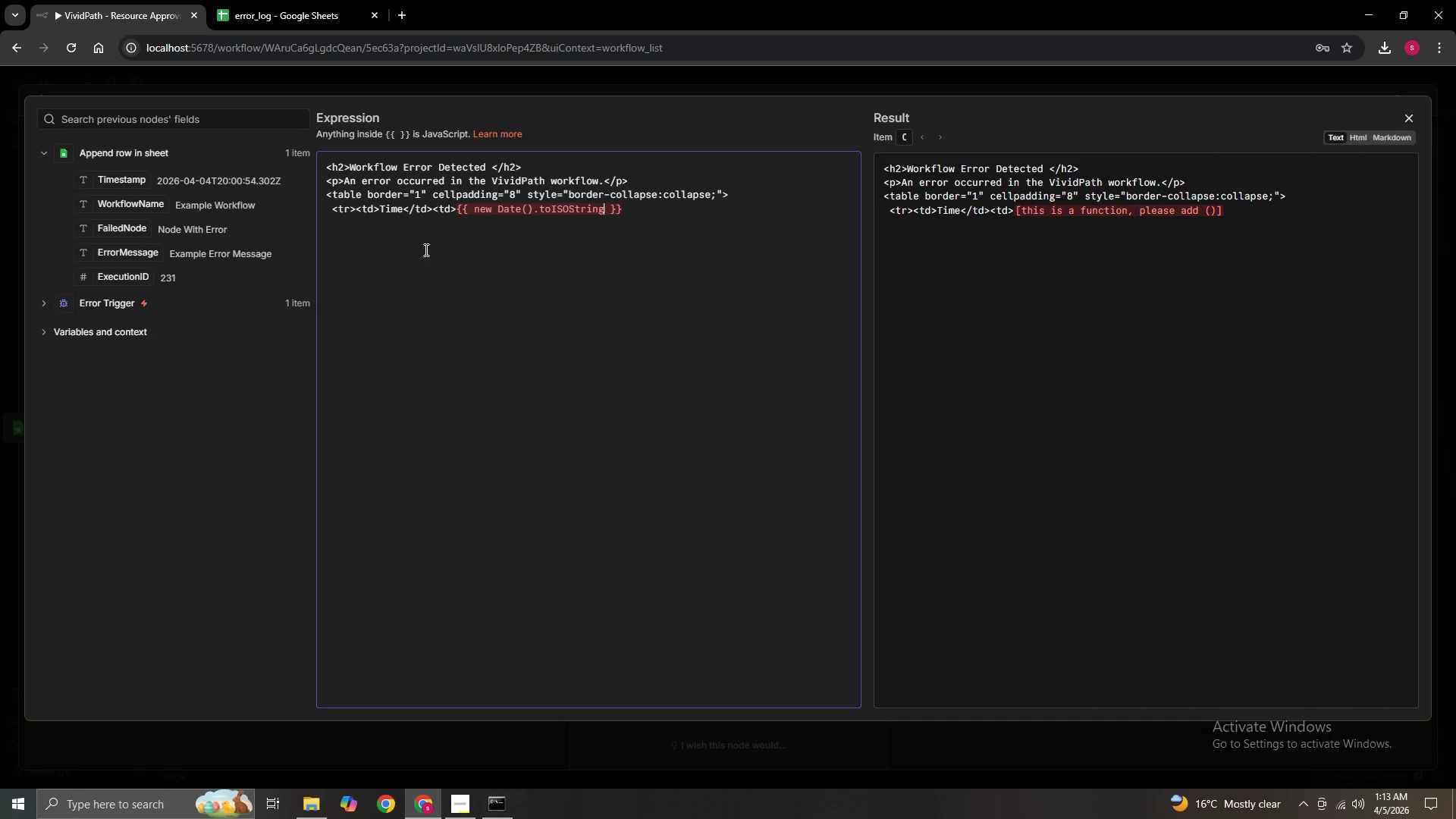 
key(Shift+9)
 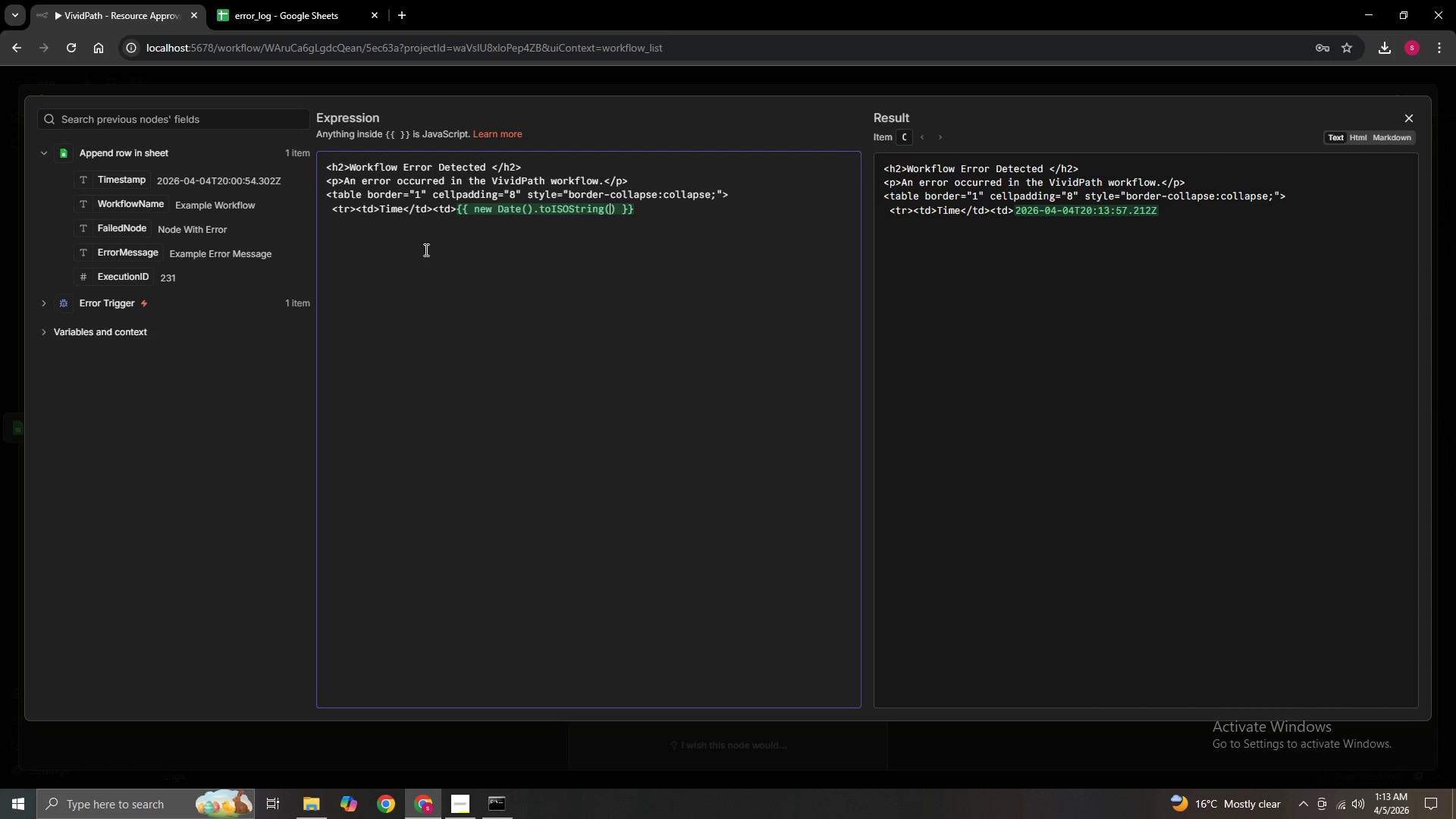 
key(ArrowRight)
 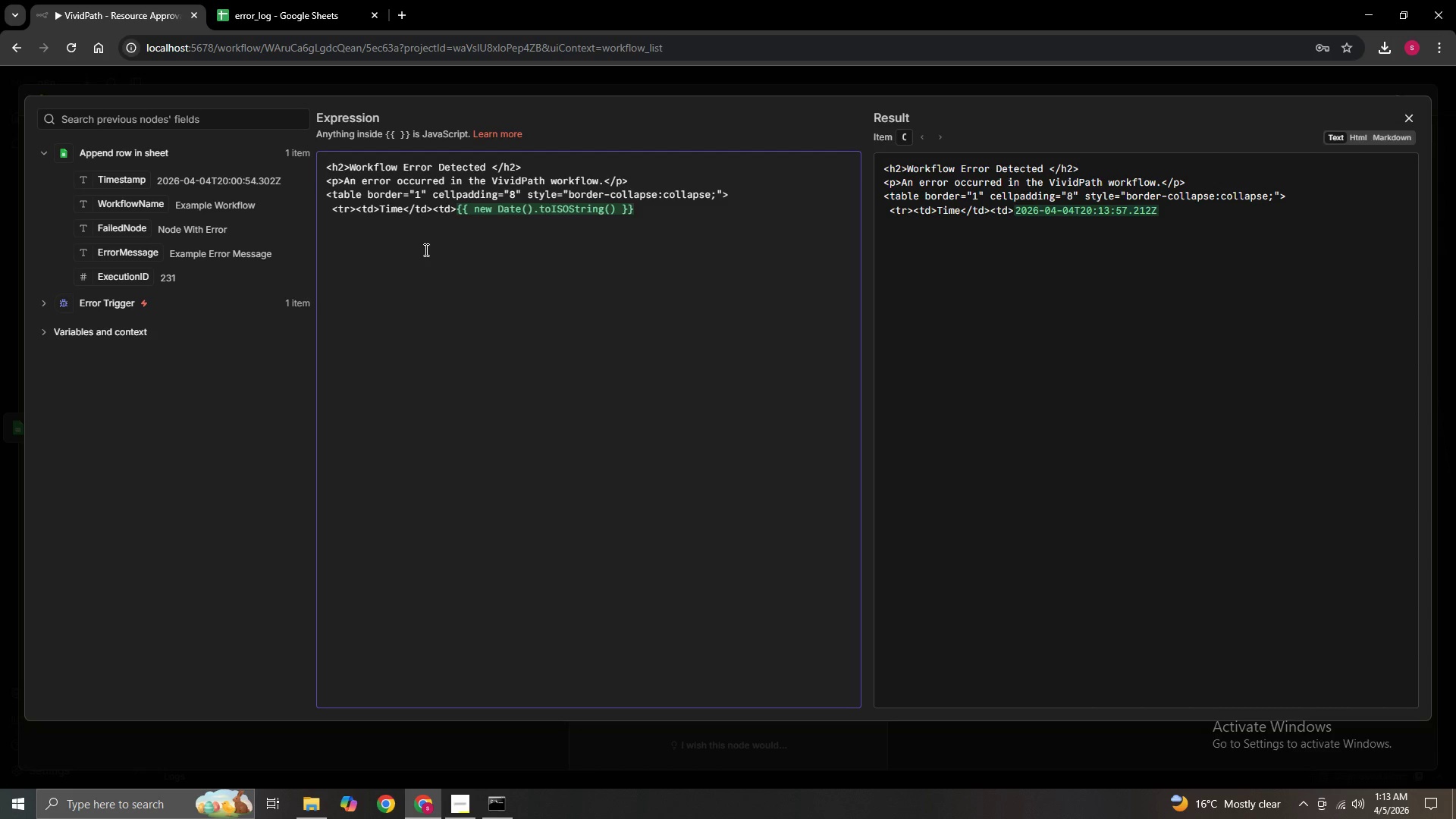 
key(Shift+BracketRight)
 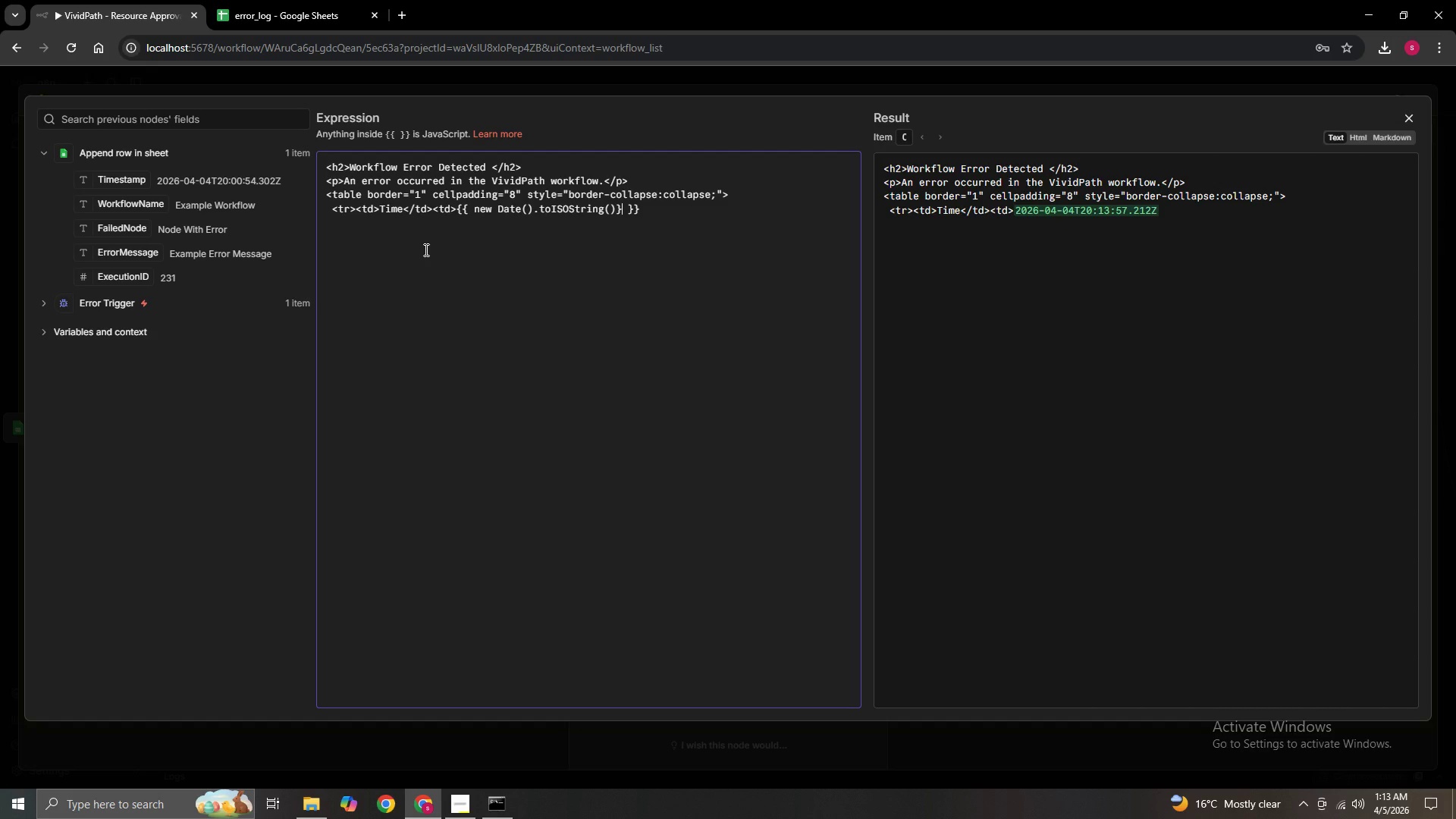 
key(Shift+BracketRight)
 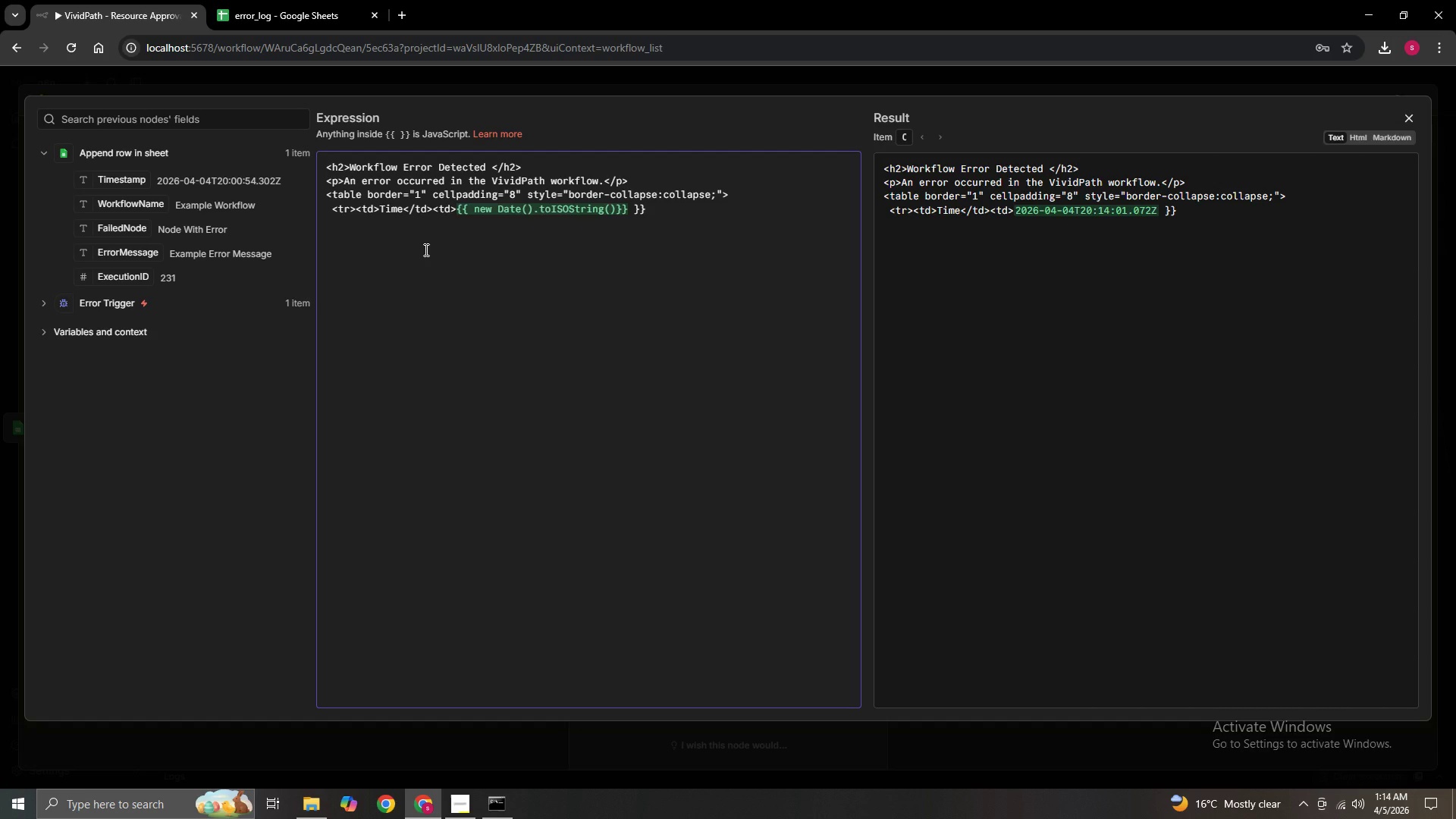 
key(ArrowLeft)
 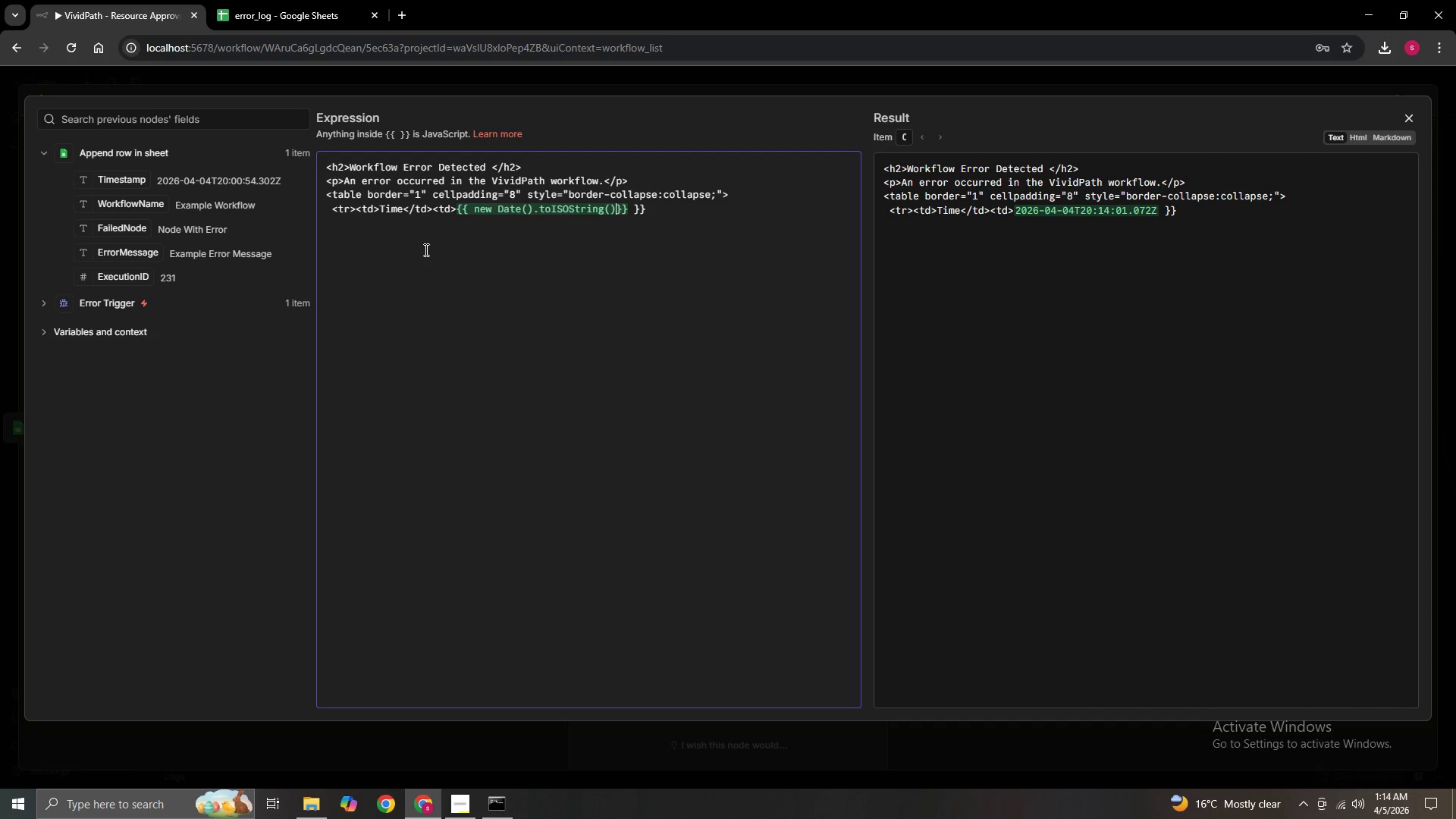 
key(ArrowLeft)
 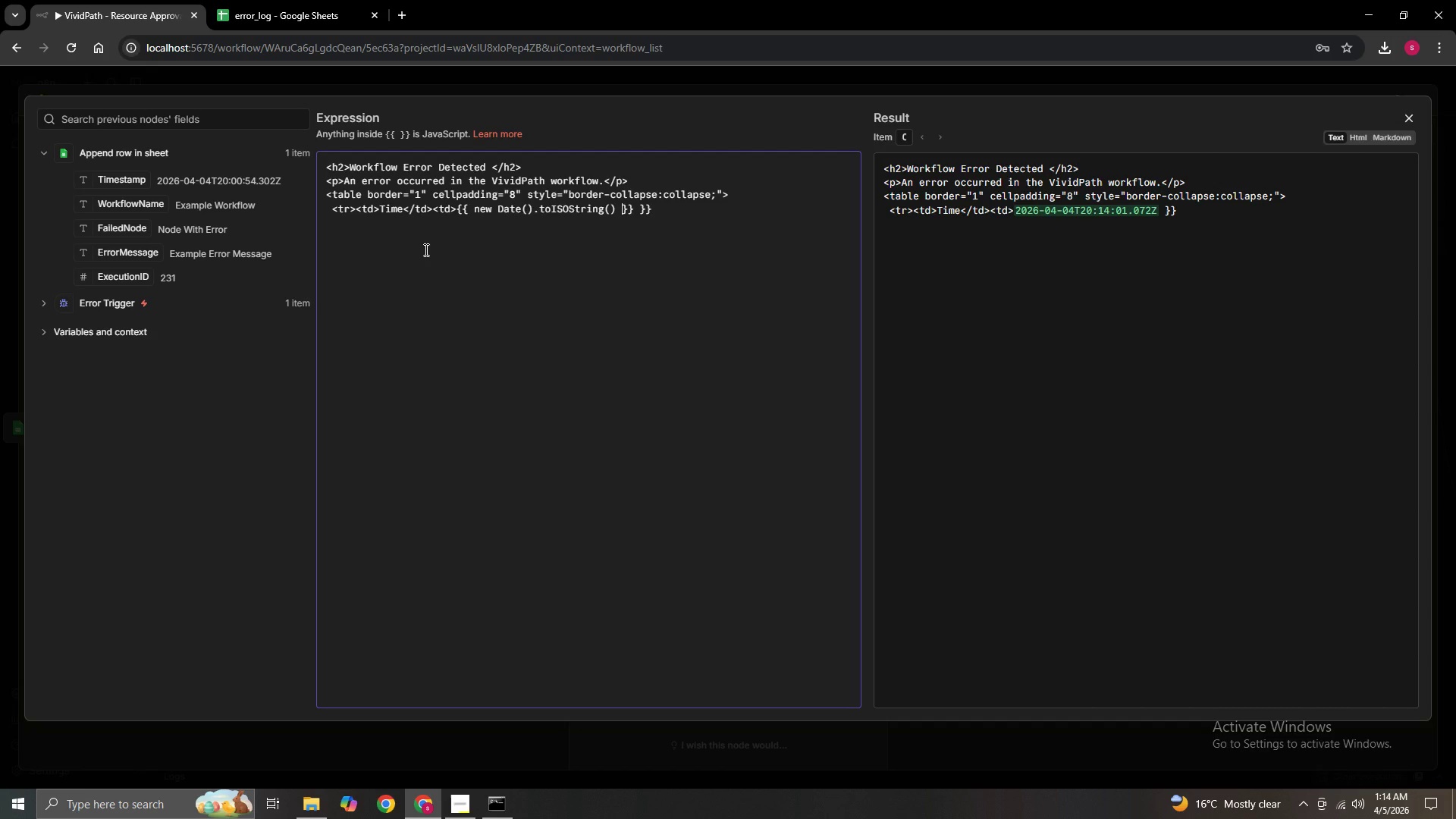 
key(Space)
 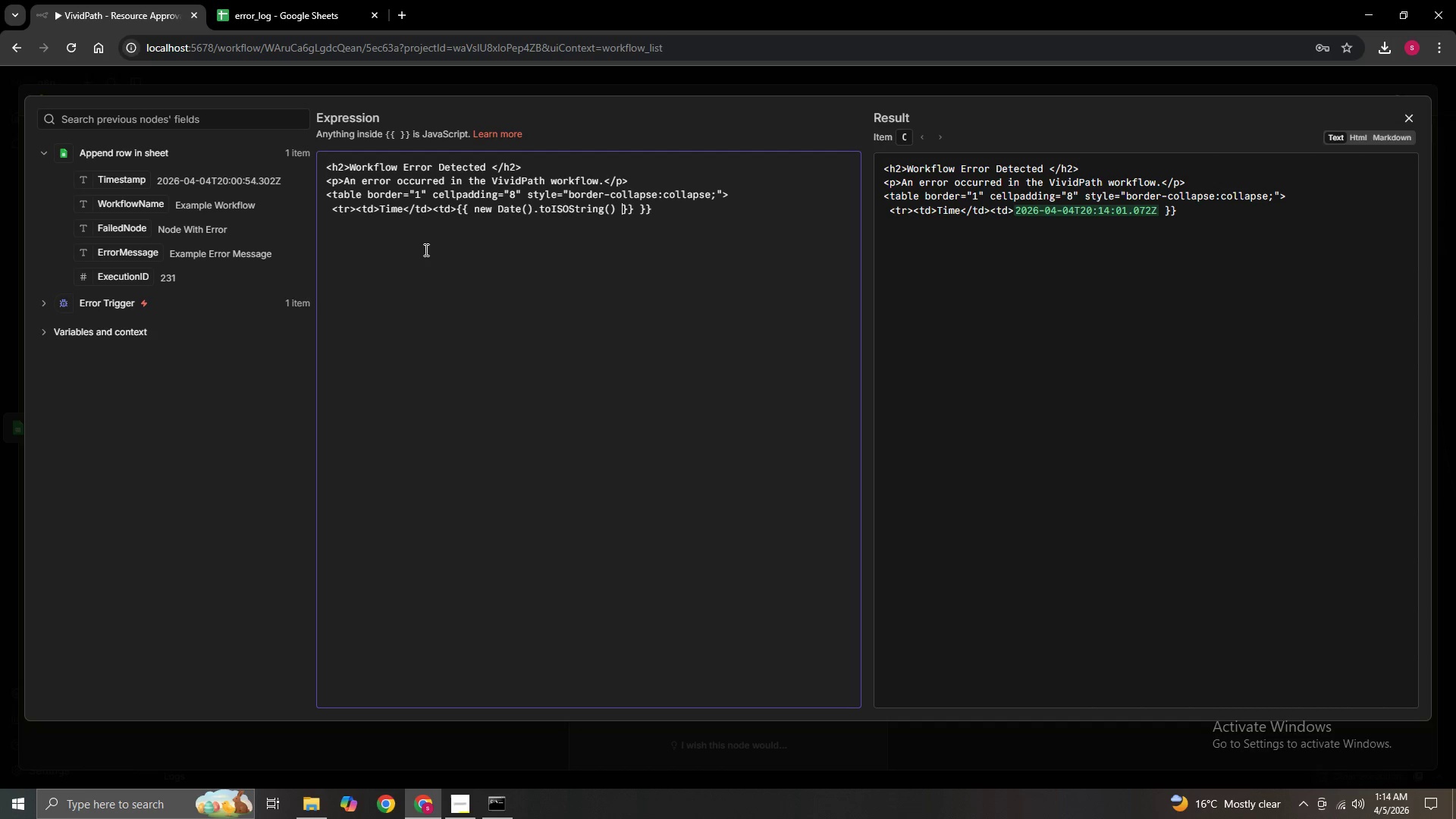 
key(ArrowRight)
 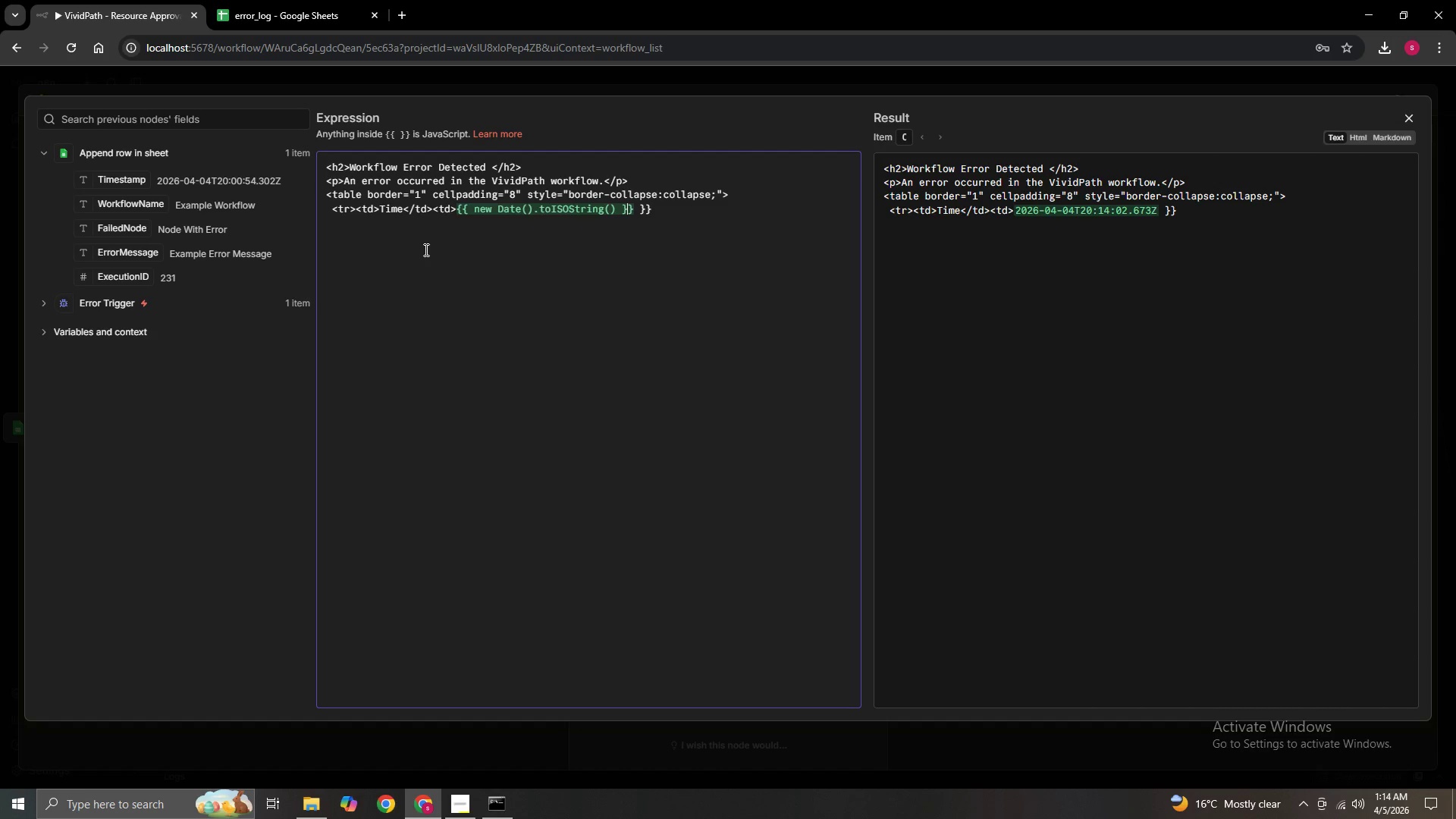 
key(ArrowRight)
 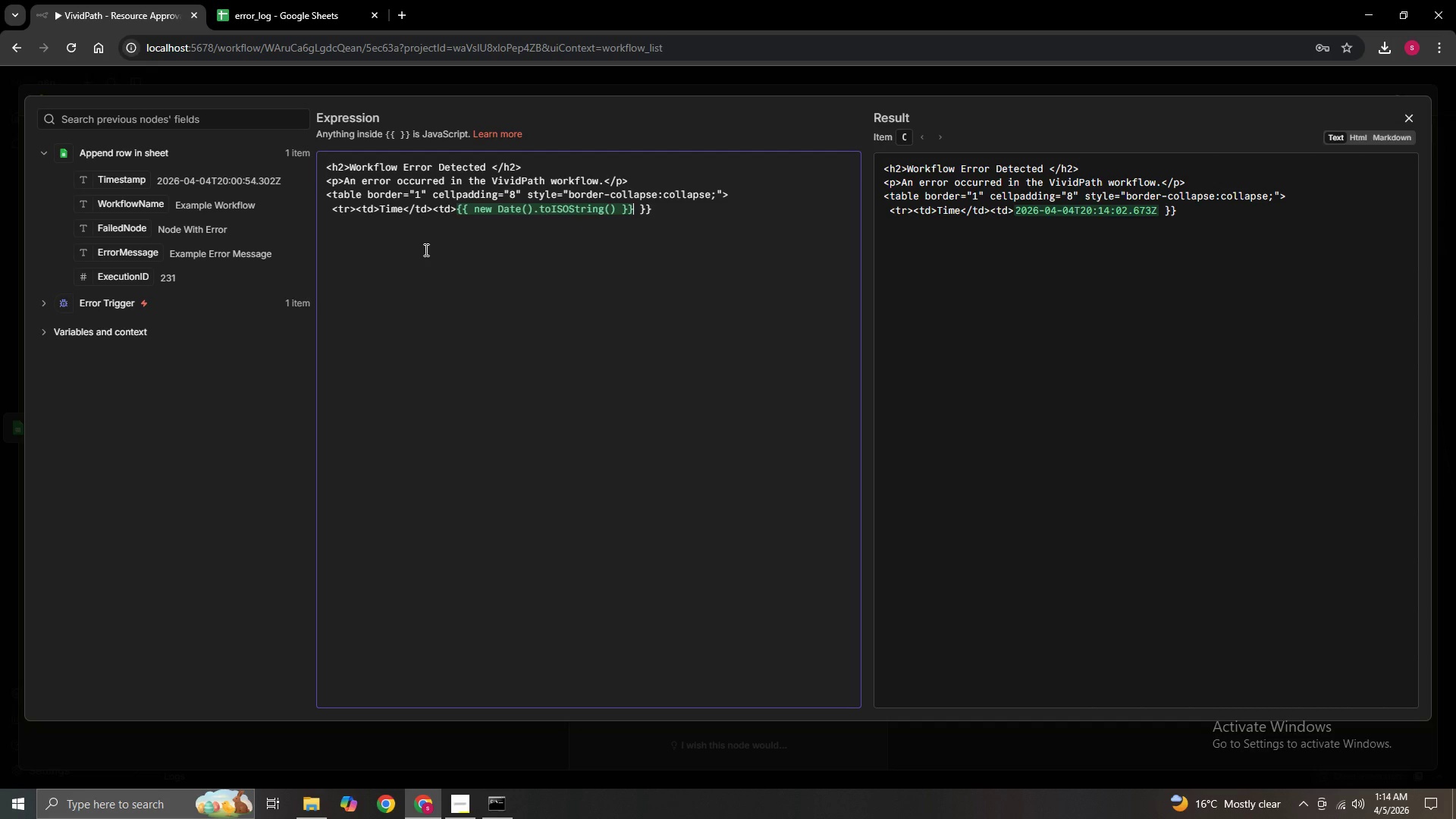 
key(Backspace)
 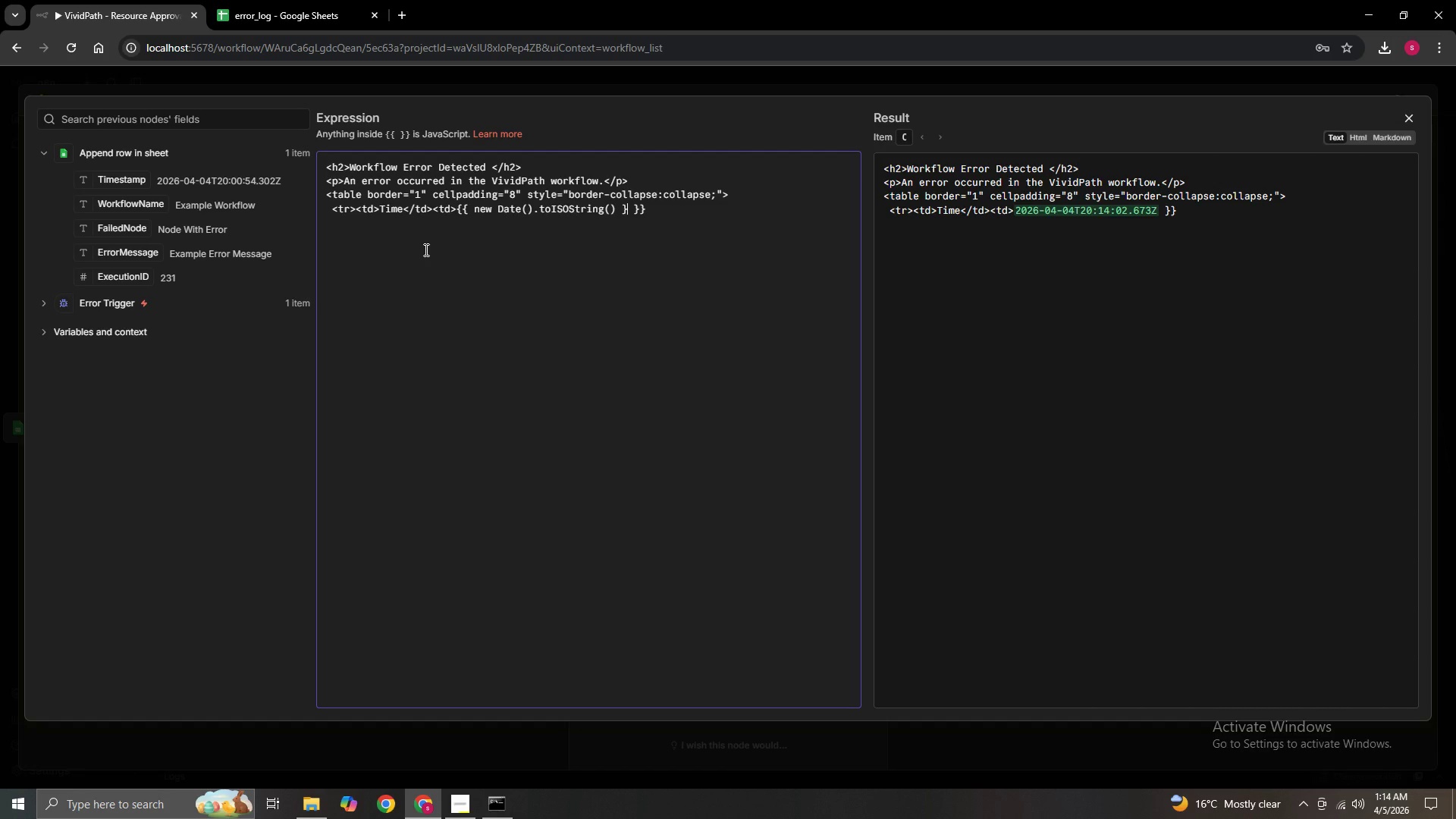 
key(Backspace)
 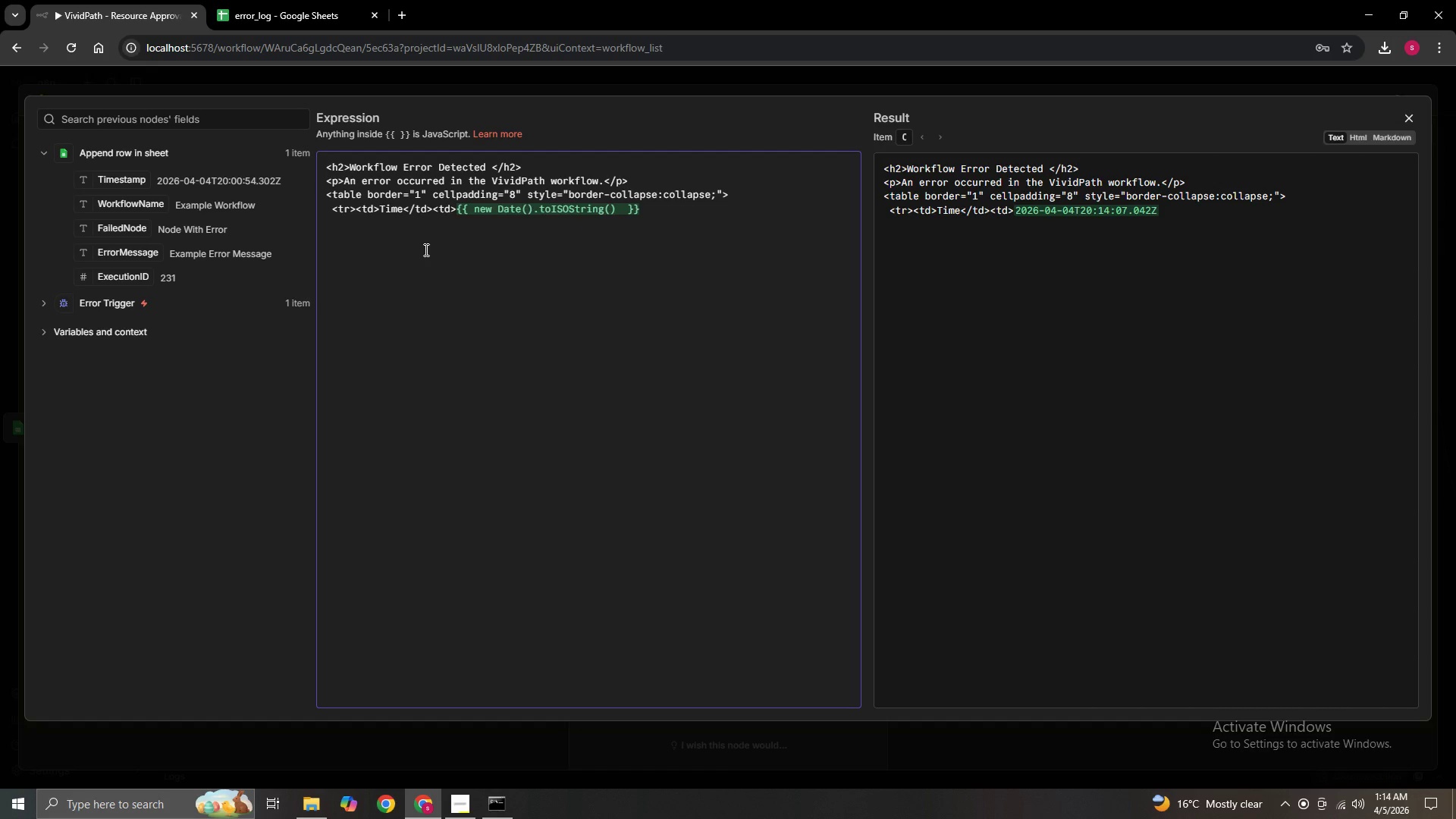 
key(Backspace)
 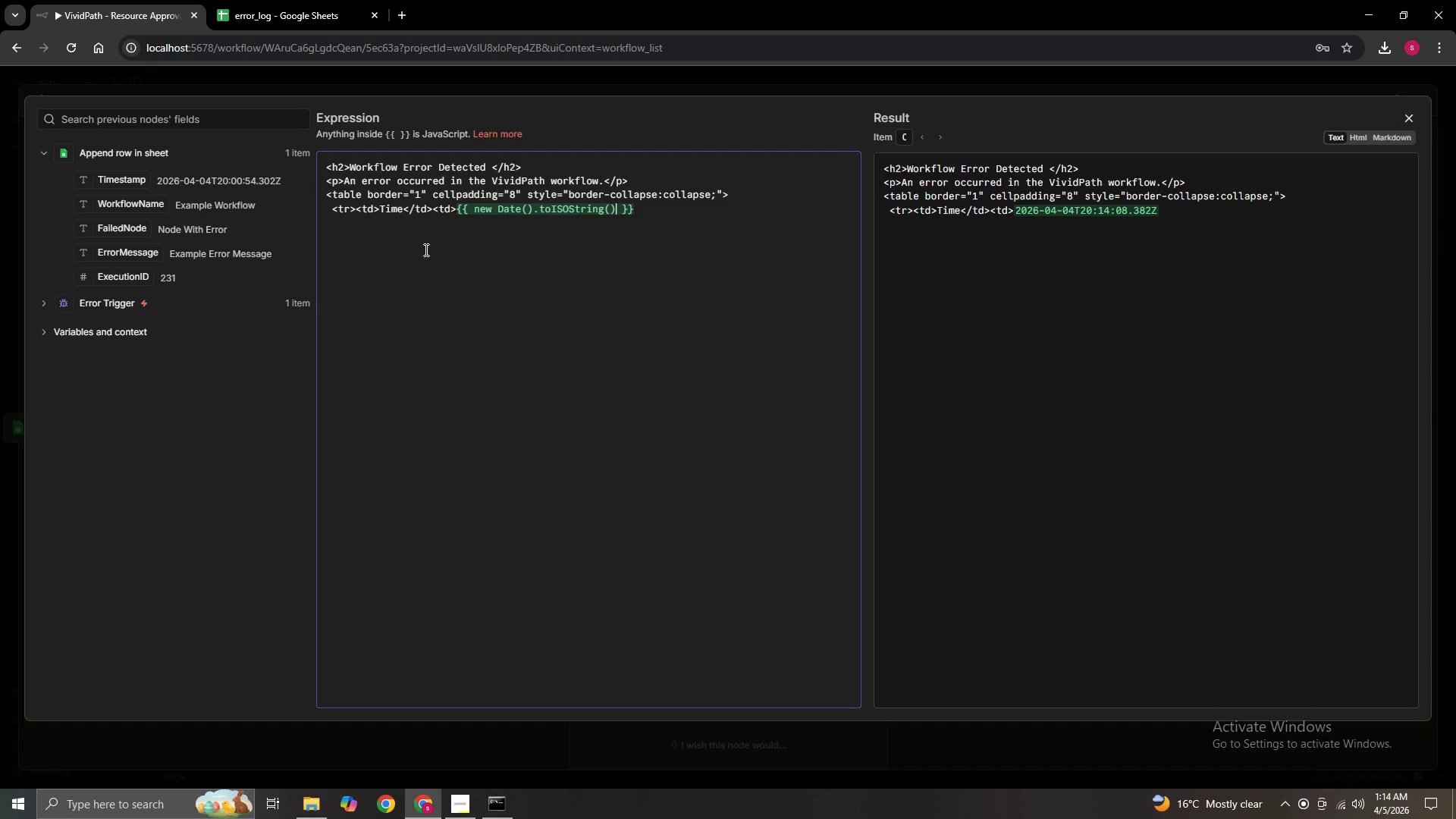 
key(ArrowRight)
 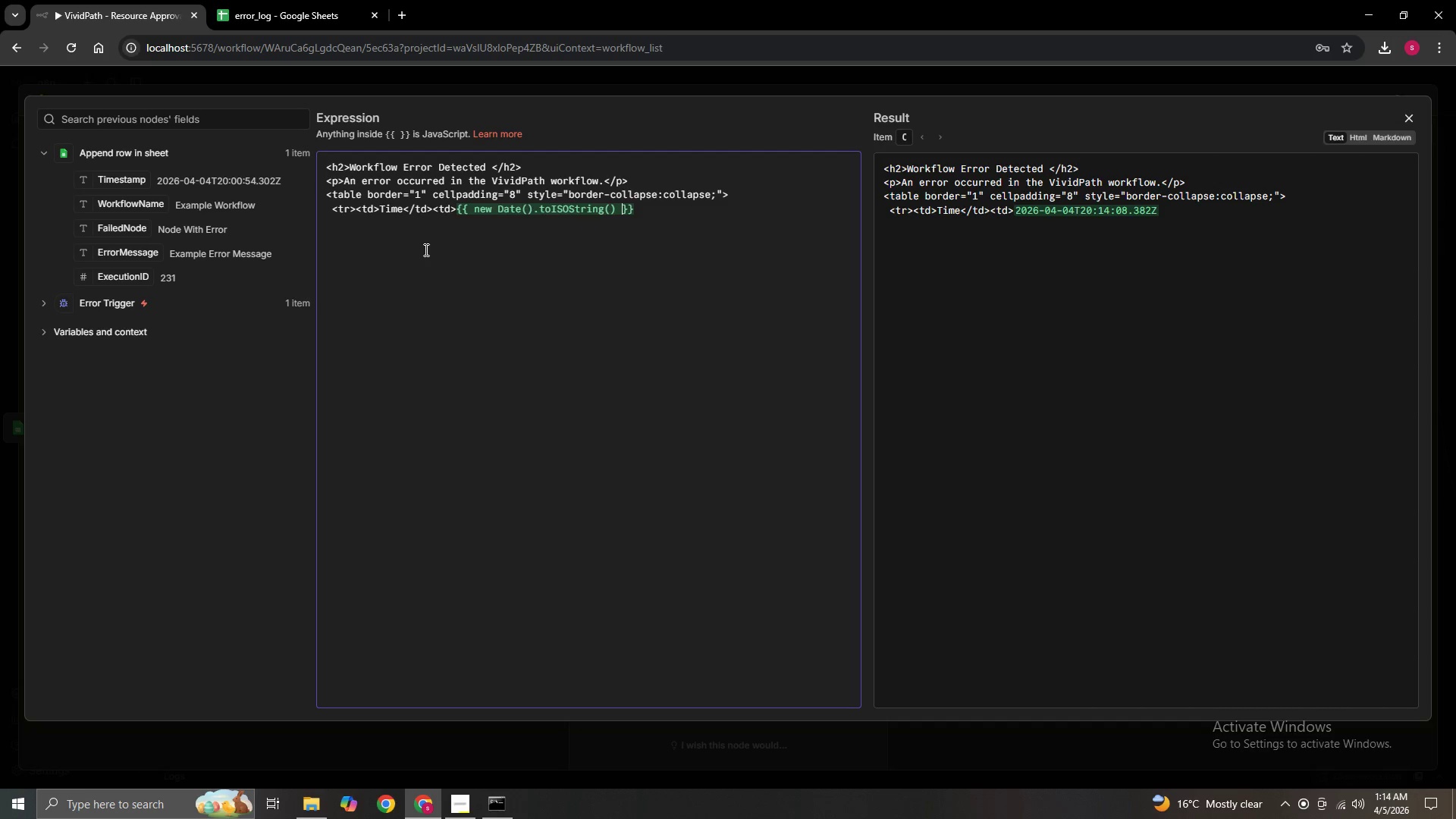 
key(ArrowRight)
 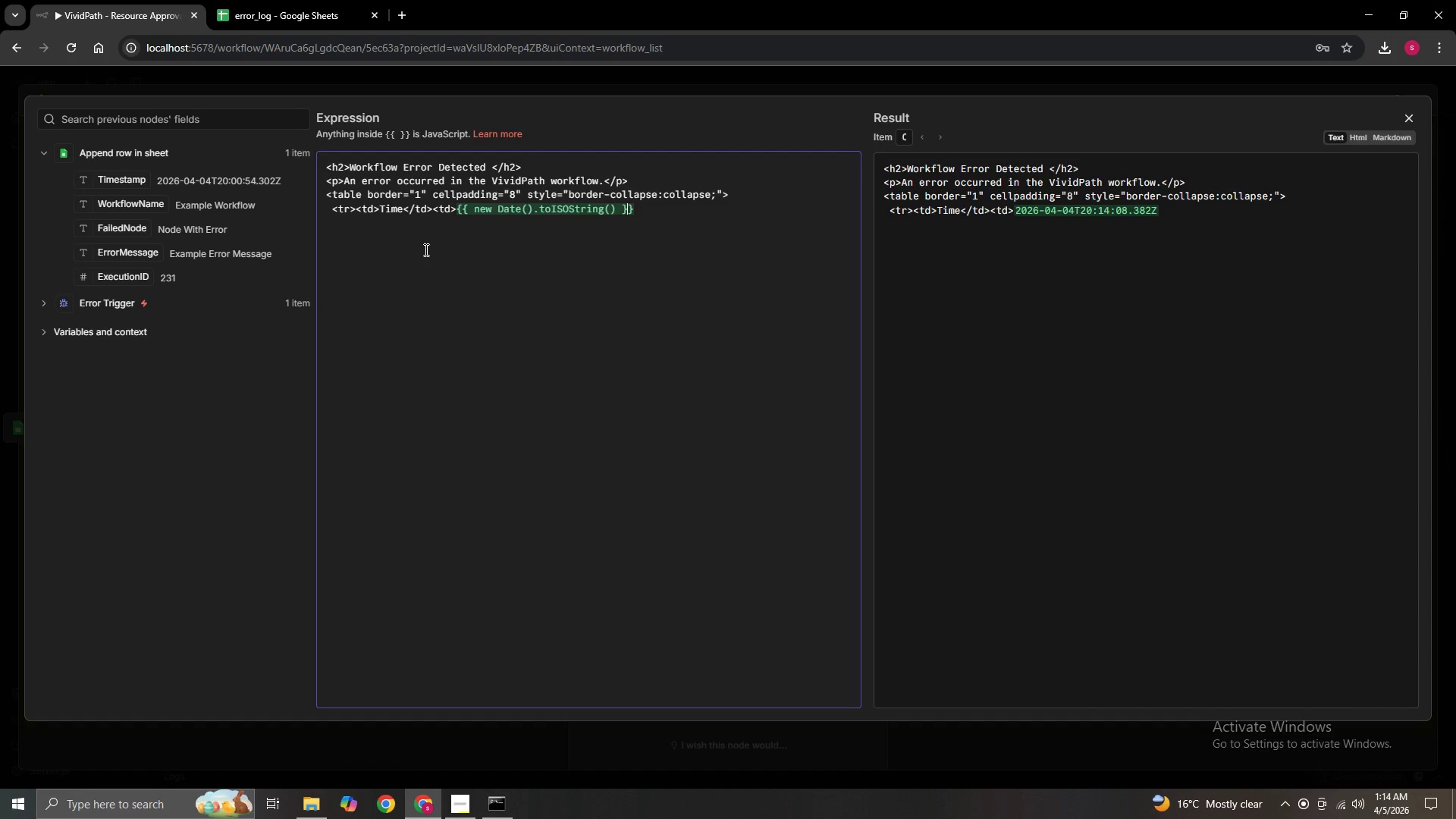 
key(ArrowRight)
 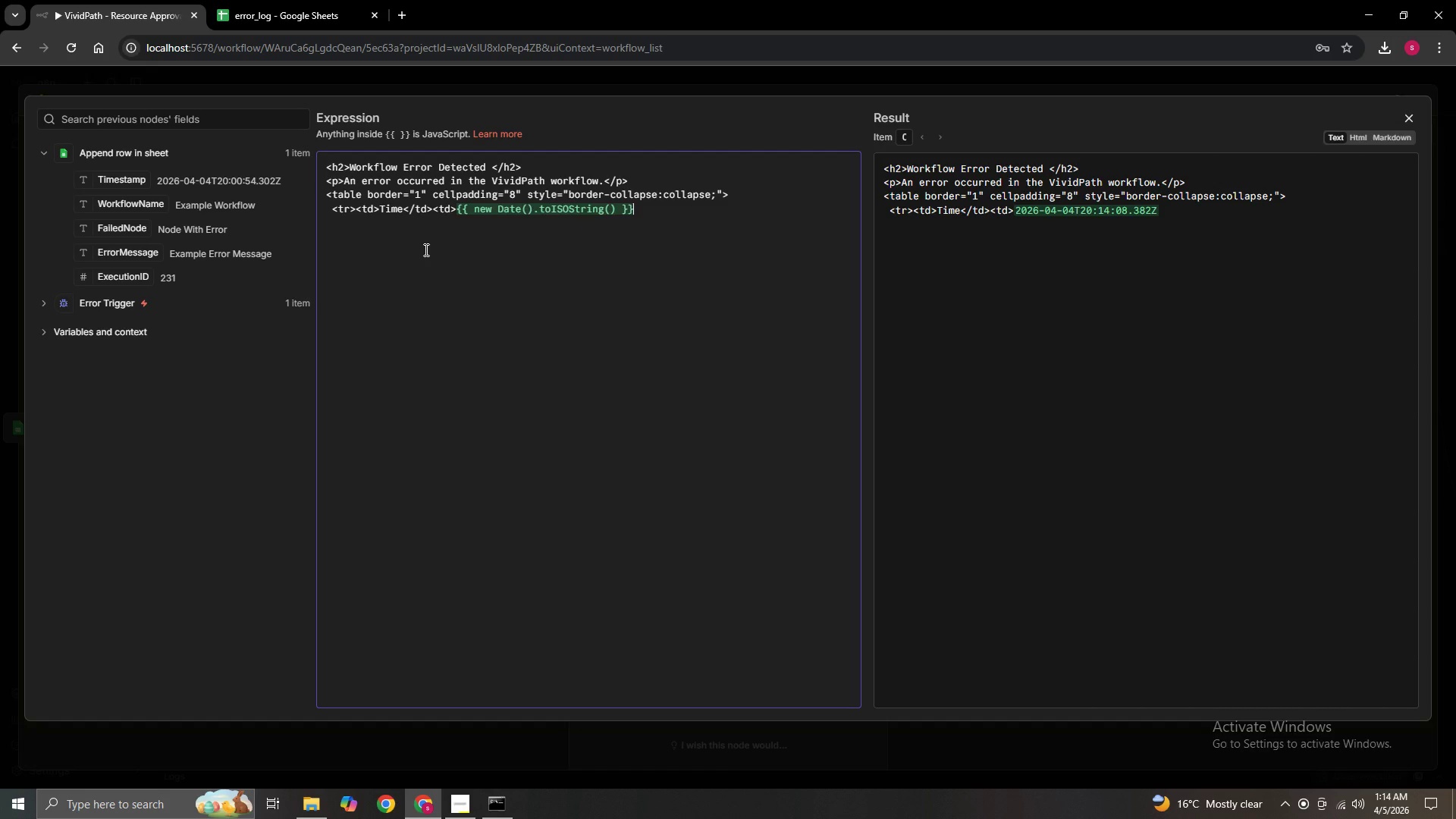 
key(ArrowRight)
 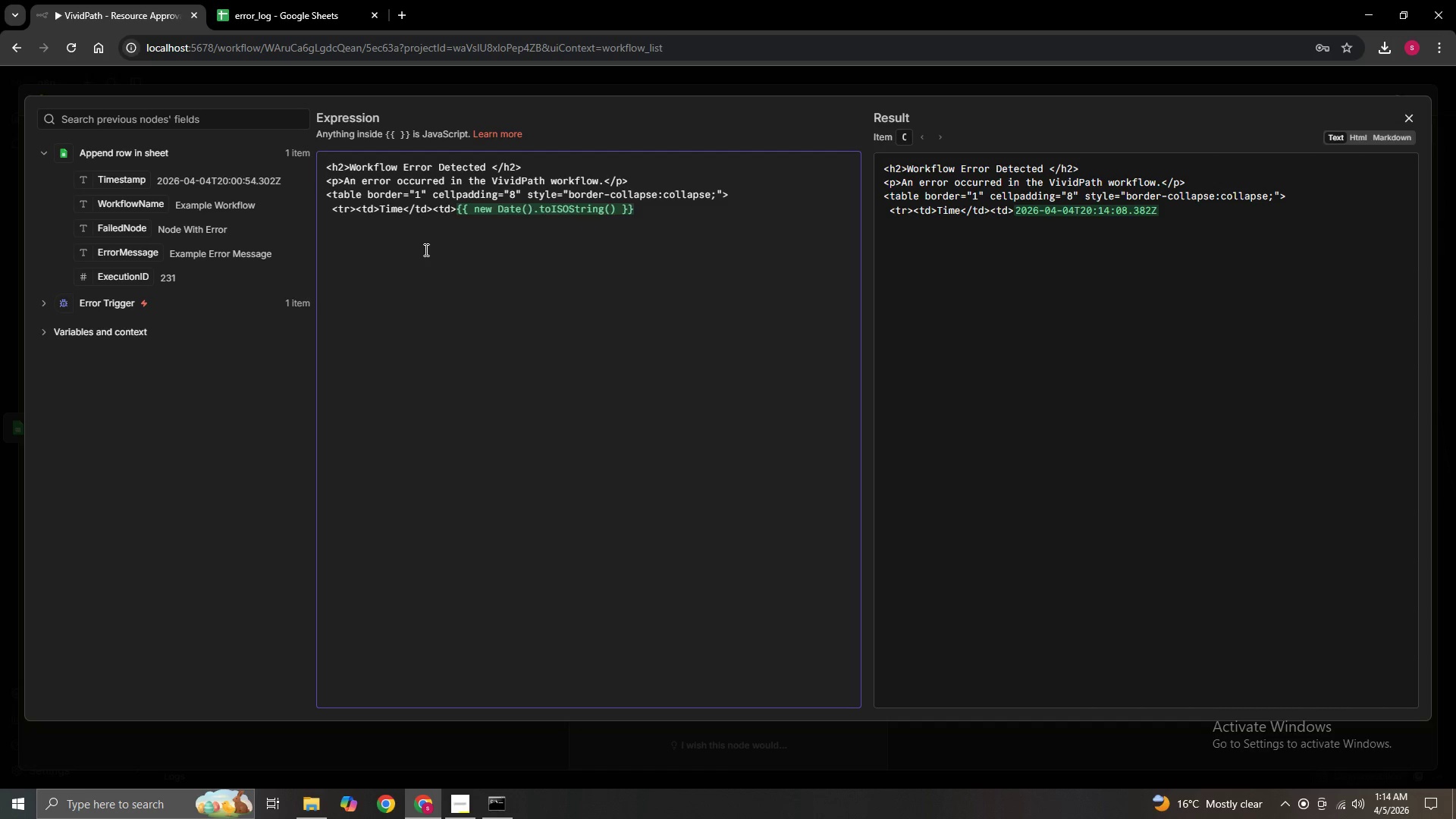 
type(</td><tr?)
key(Backspace)
type(>)
 